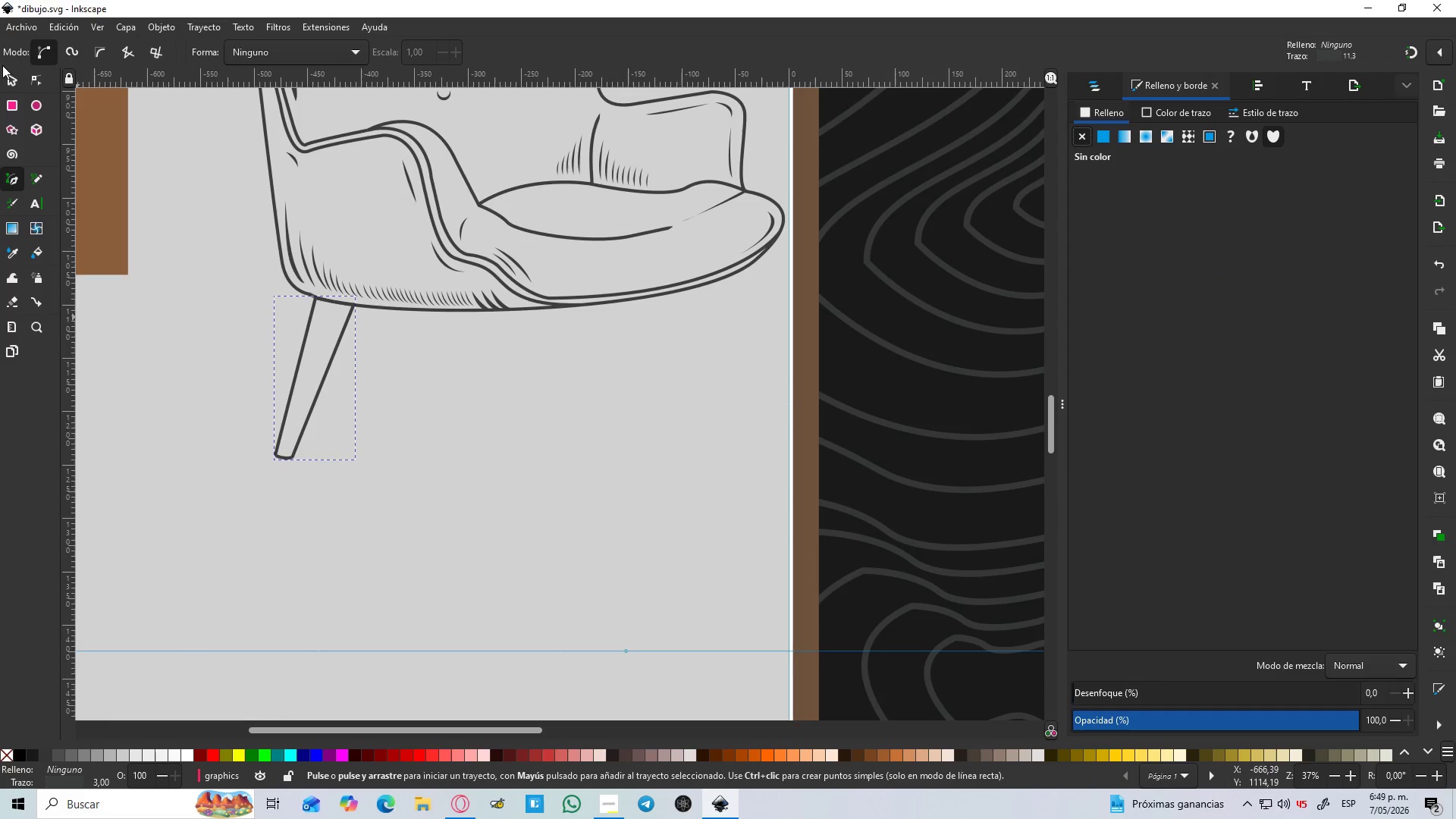 
left_click([8, 83])
 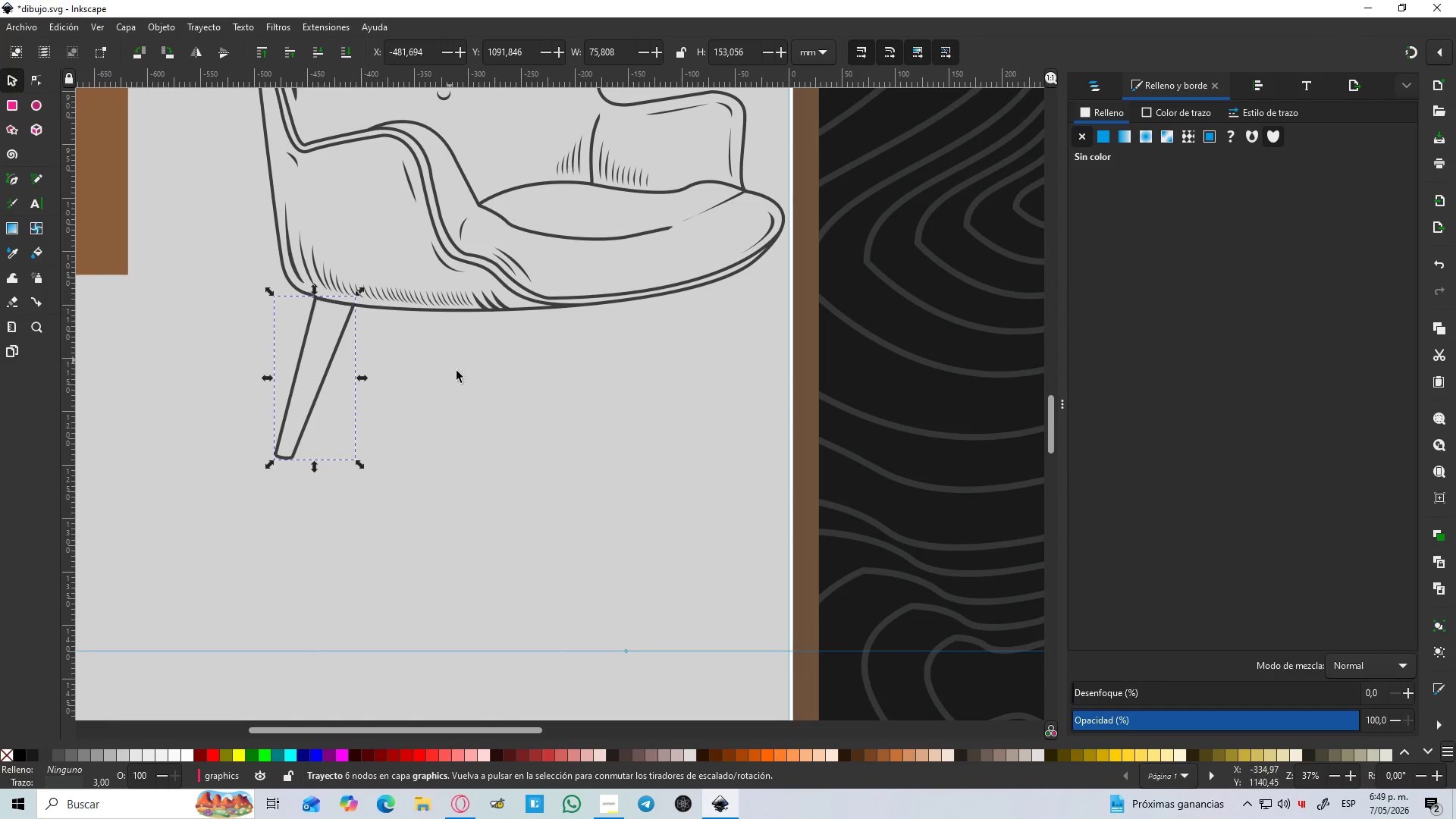 
left_click([460, 391])
 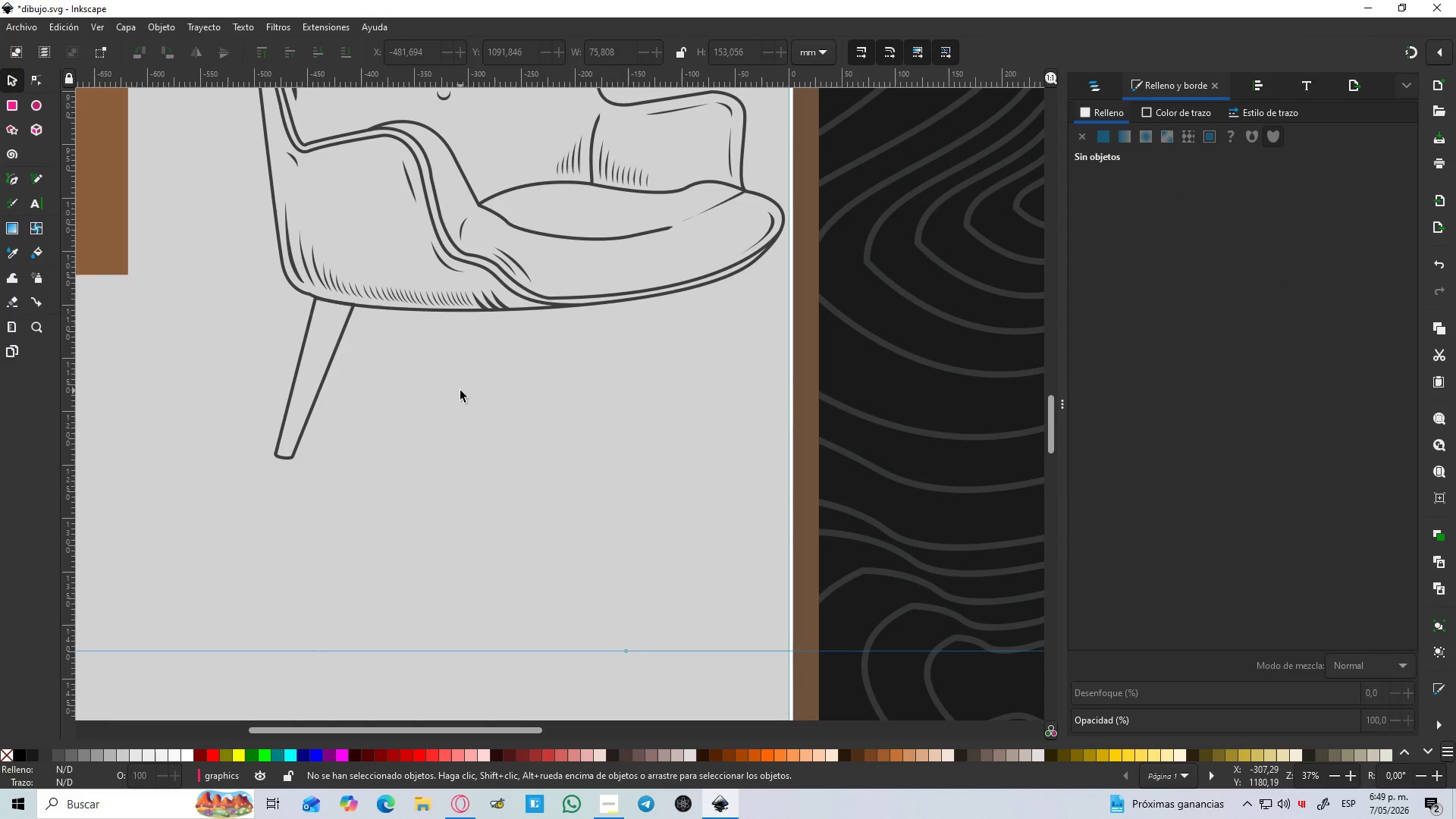 
hold_key(key=ControlLeft, duration=1.51)
scroll: coordinate [457, 394], scroll_direction: down, amount: 2.0
 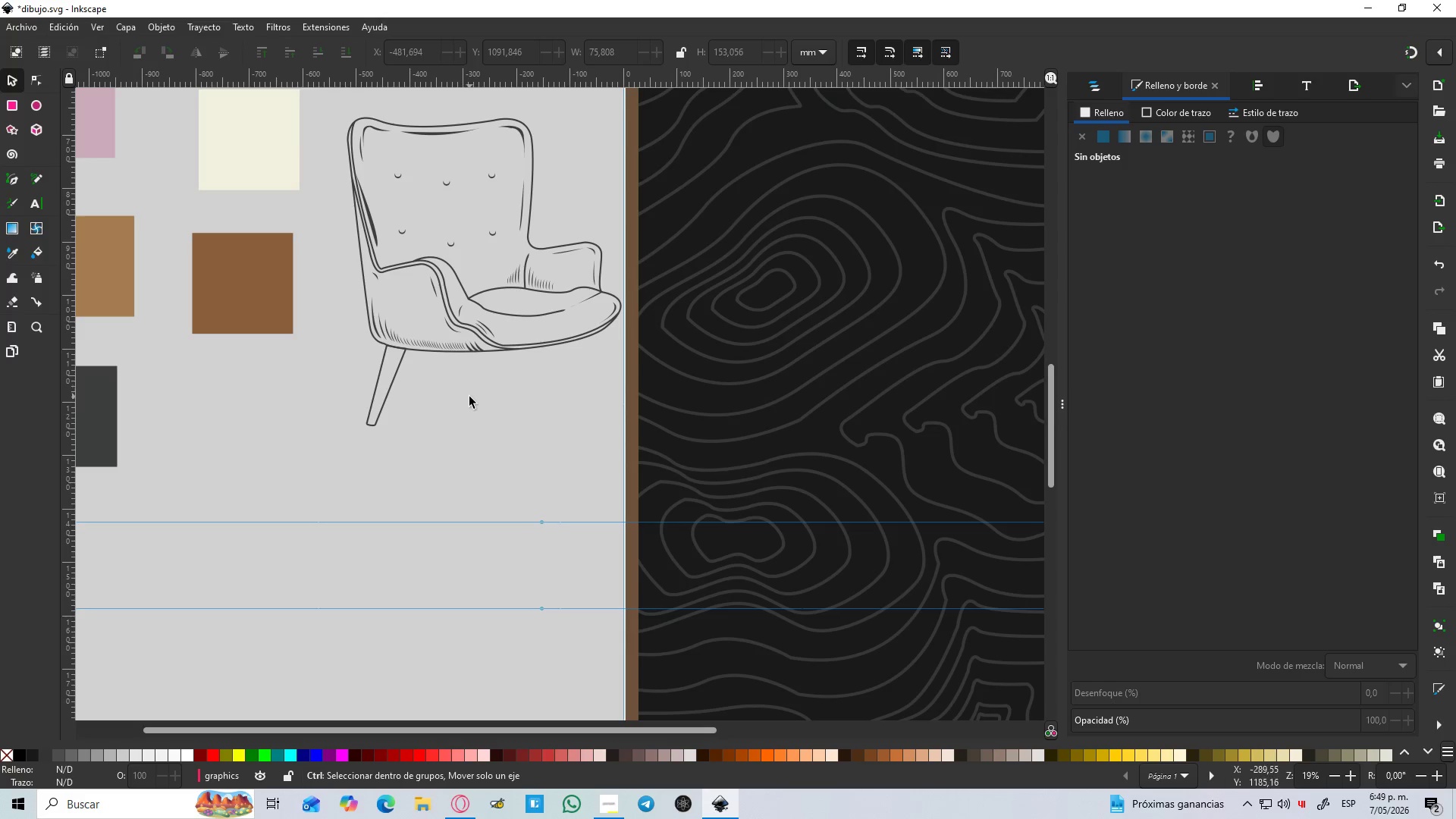 
hold_key(key=ControlLeft, duration=1.5)
scroll: coordinate [469, 397], scroll_direction: up, amount: 1.0
 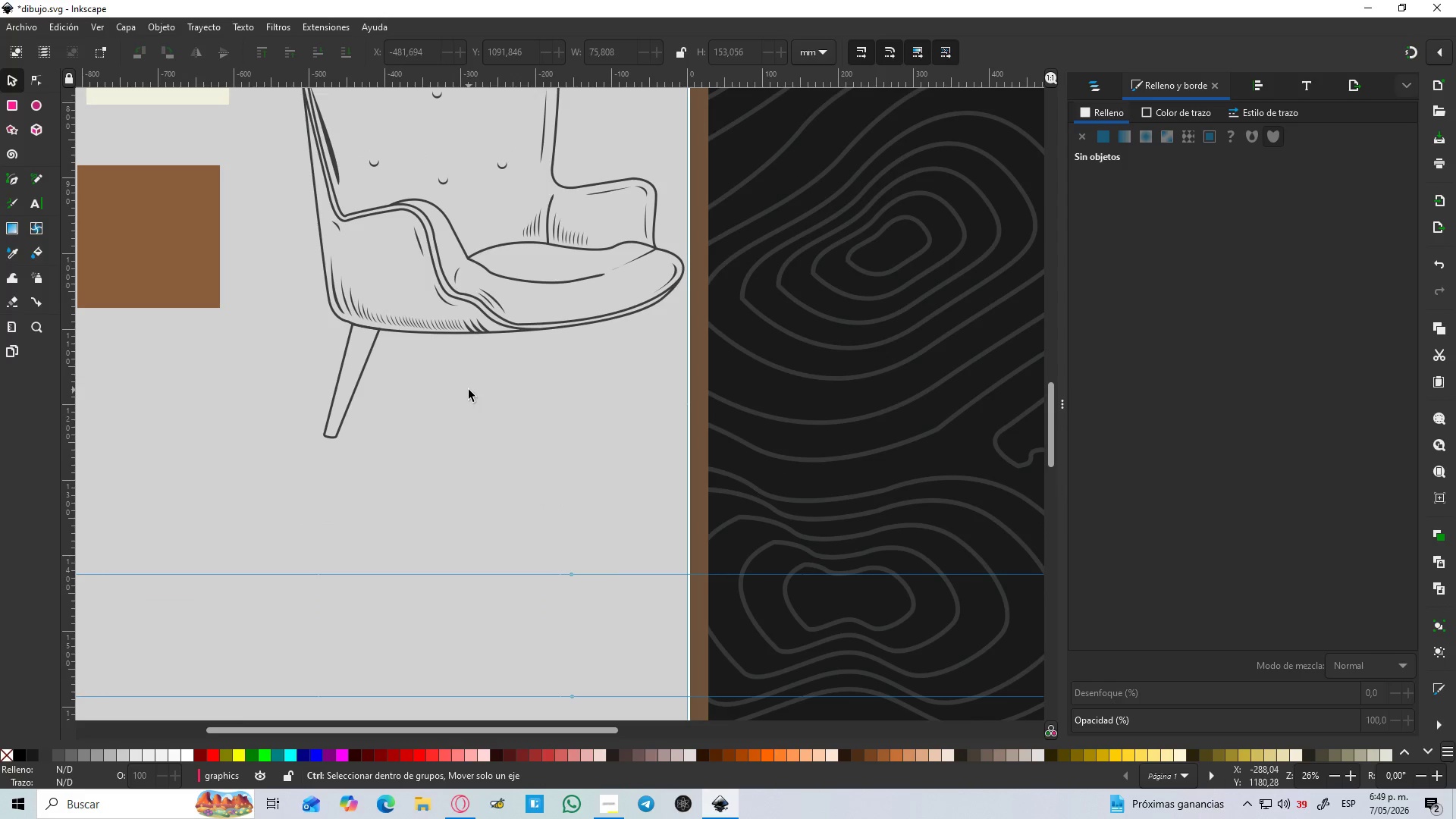 
key(Control+ControlLeft)
 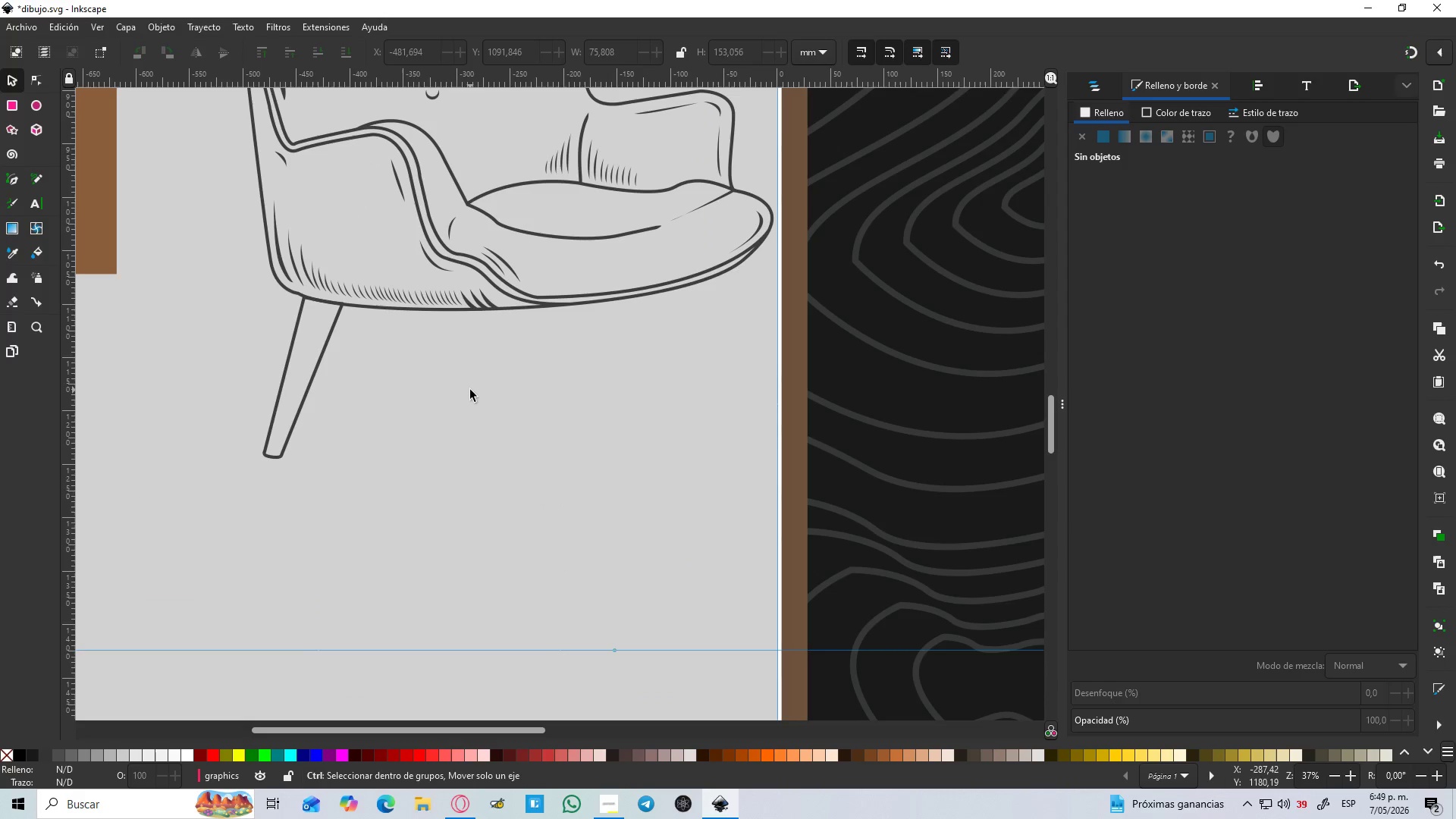 
hold_key(key=ControlLeft, duration=4.12)
 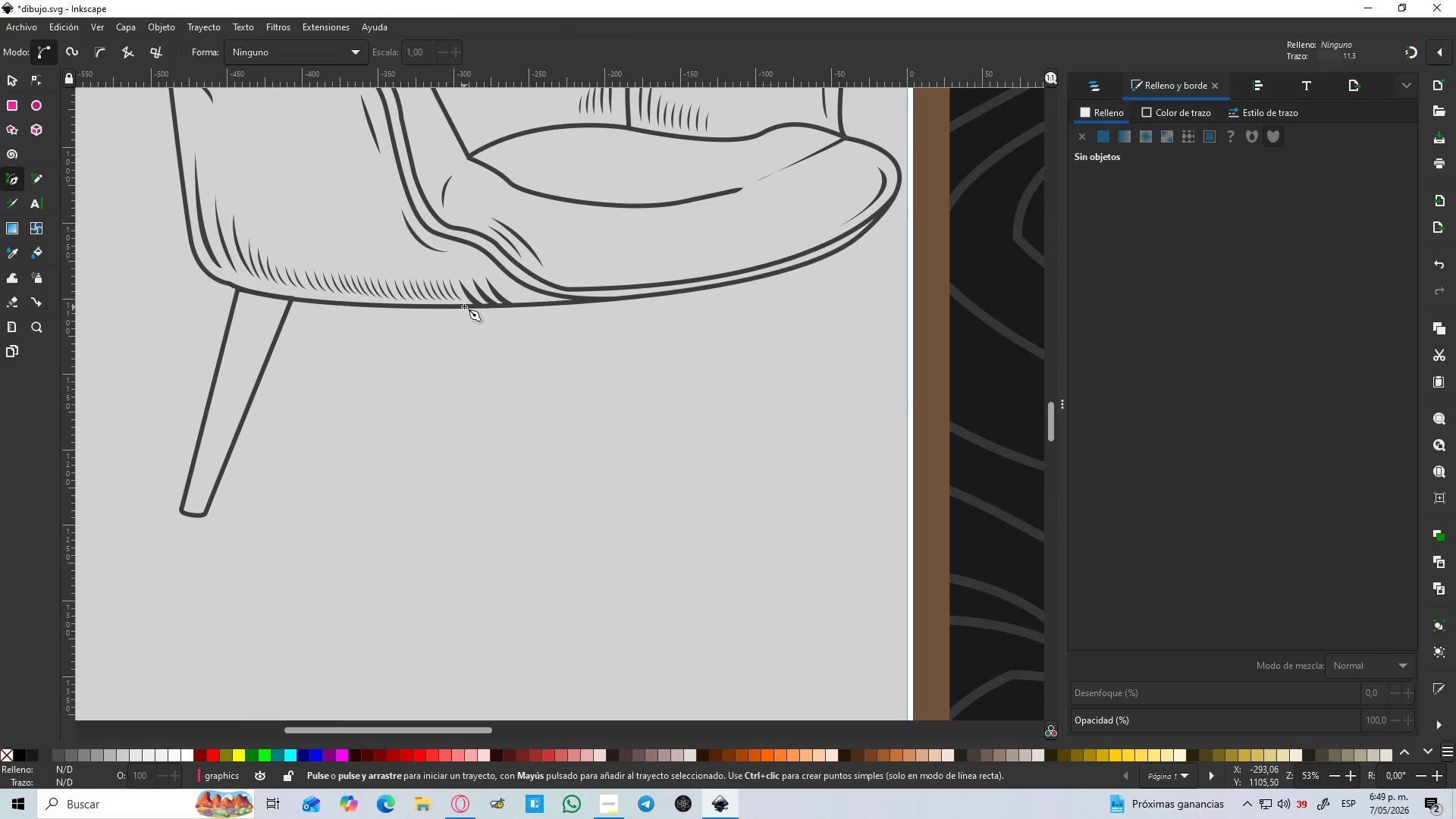 
scroll: coordinate [469, 390], scroll_direction: up, amount: 1.0
 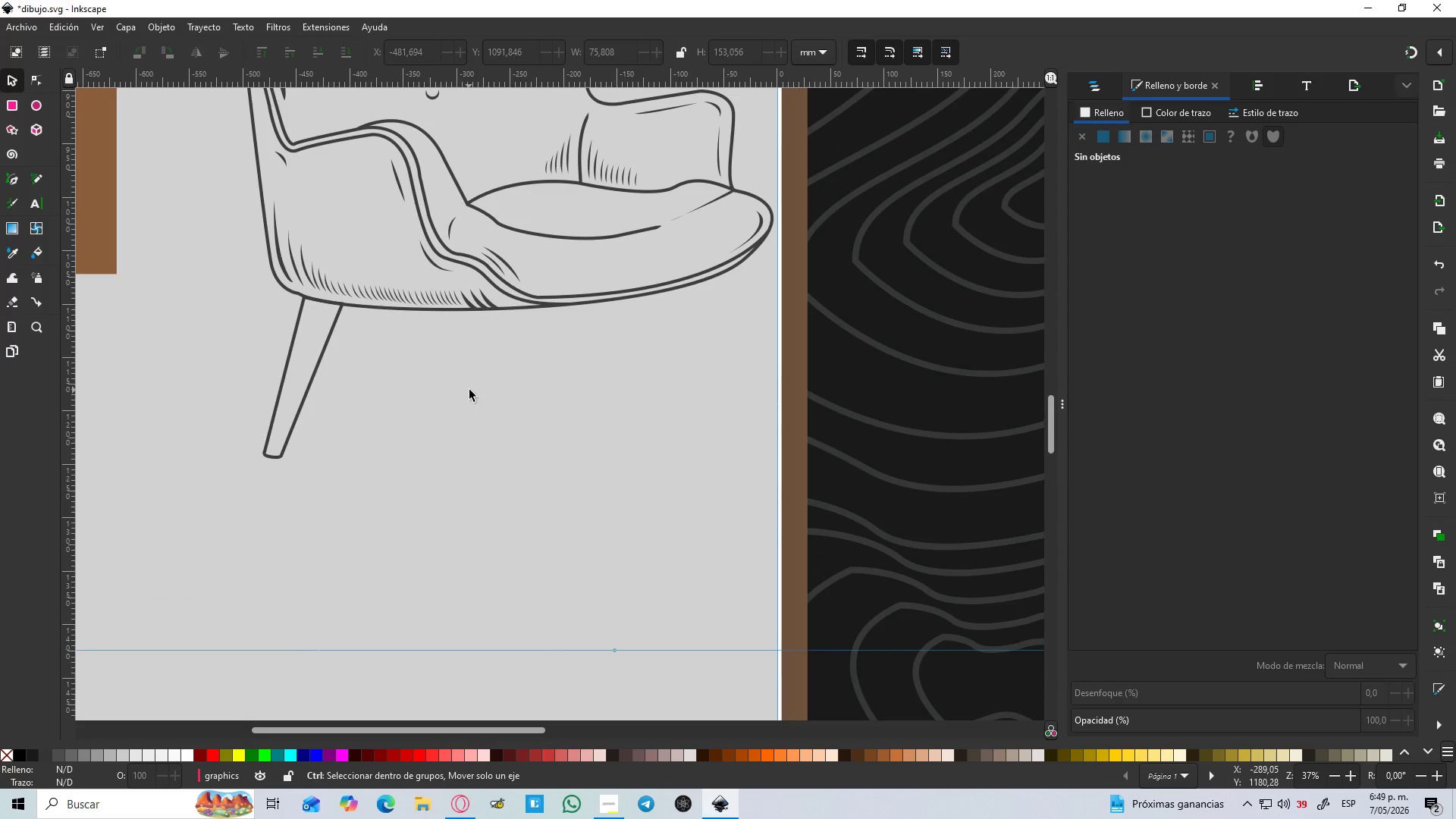 
key(B)
 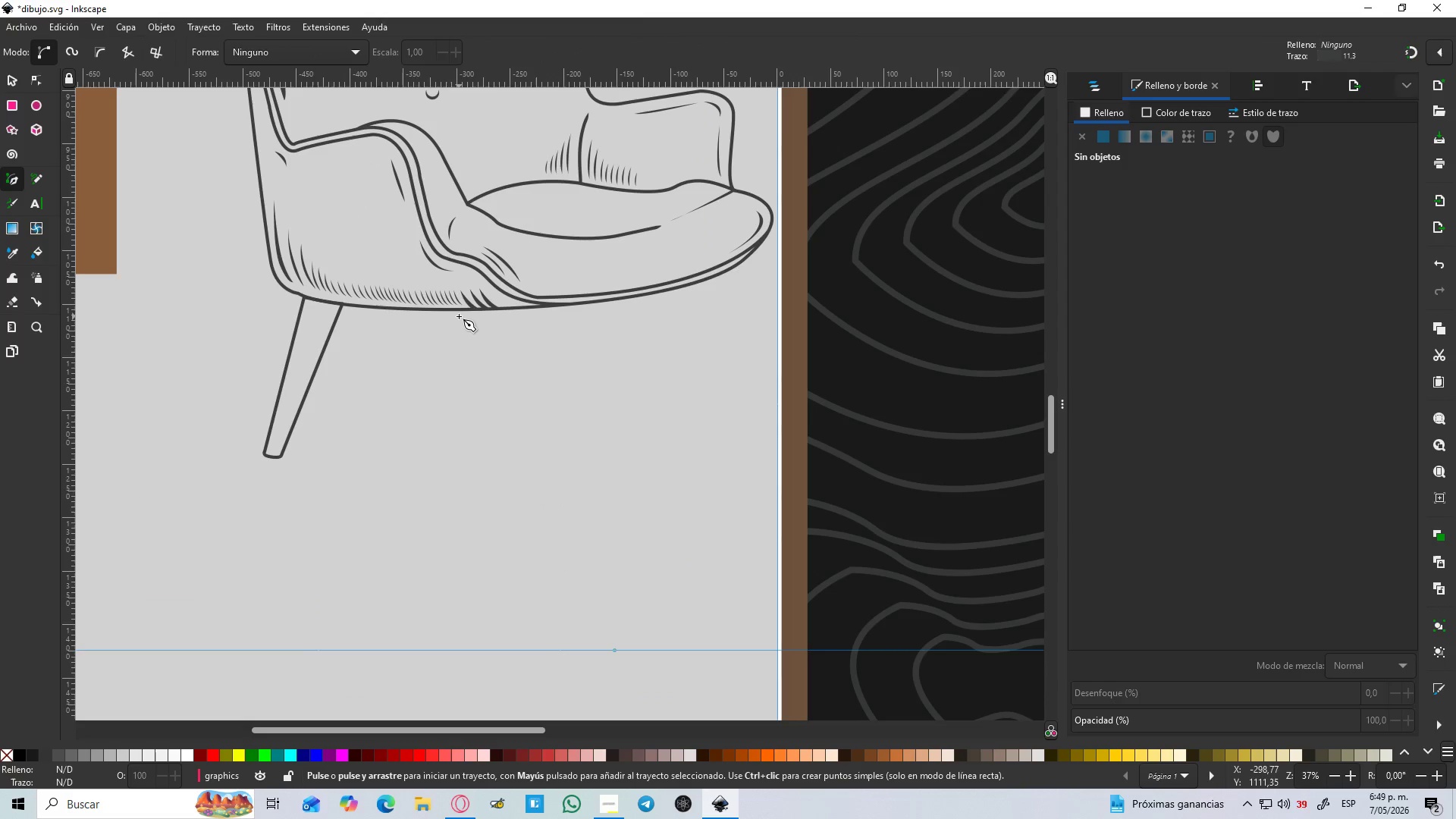 
hold_key(key=ControlLeft, duration=0.31)
scroll: coordinate [464, 317], scroll_direction: up, amount: 1.0
 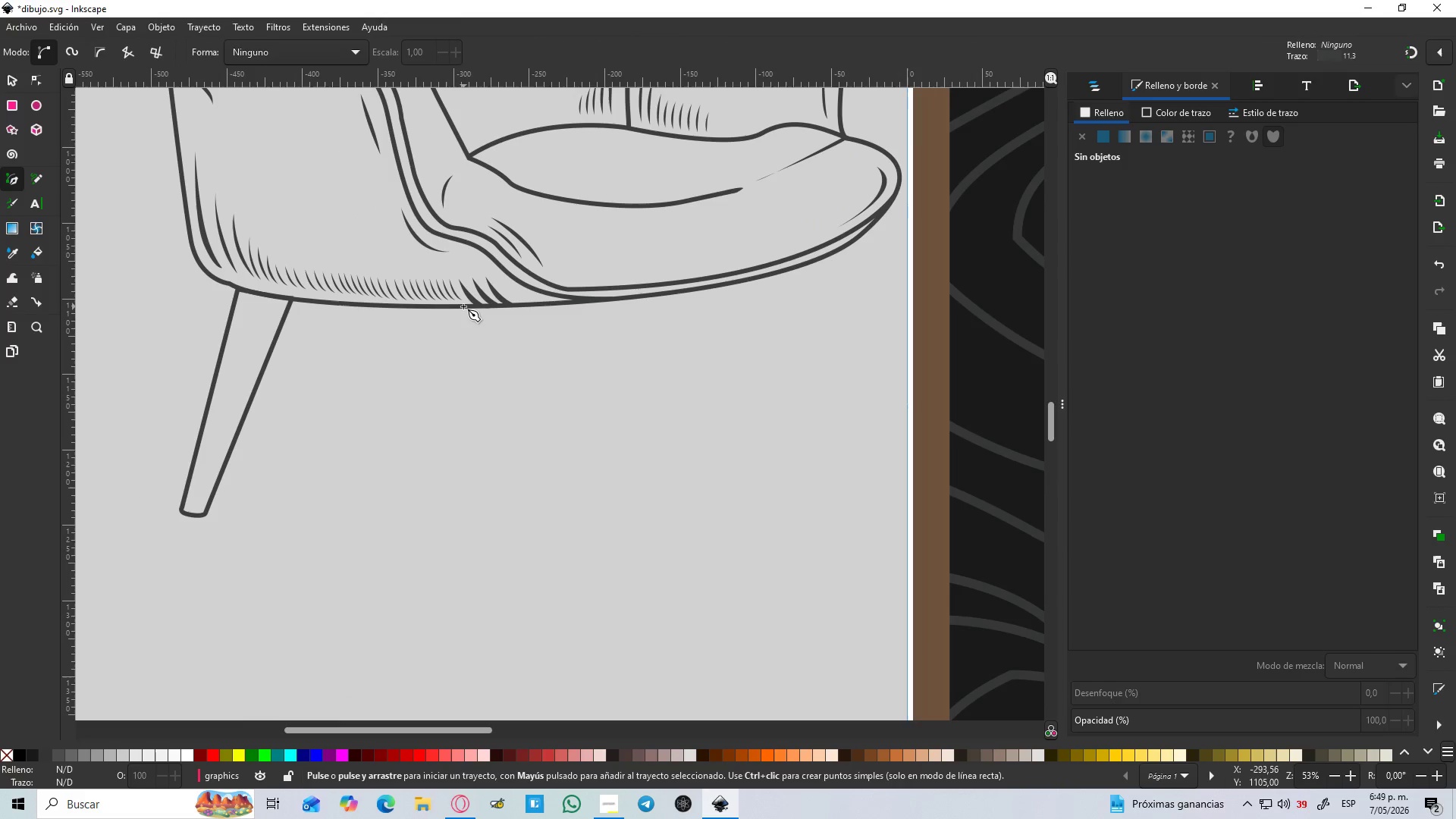 
left_click([463, 306])
 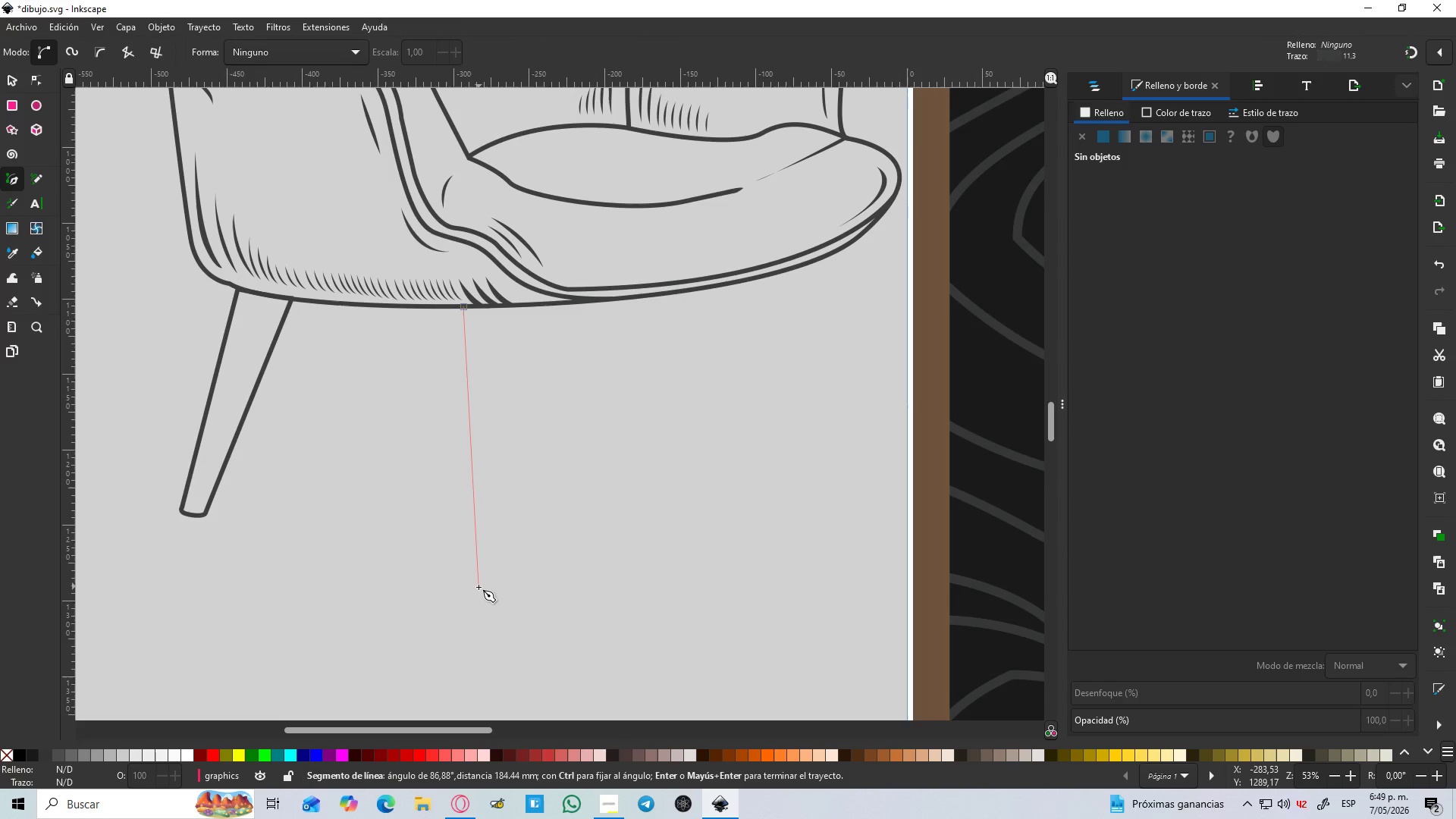 
left_click([479, 588])
 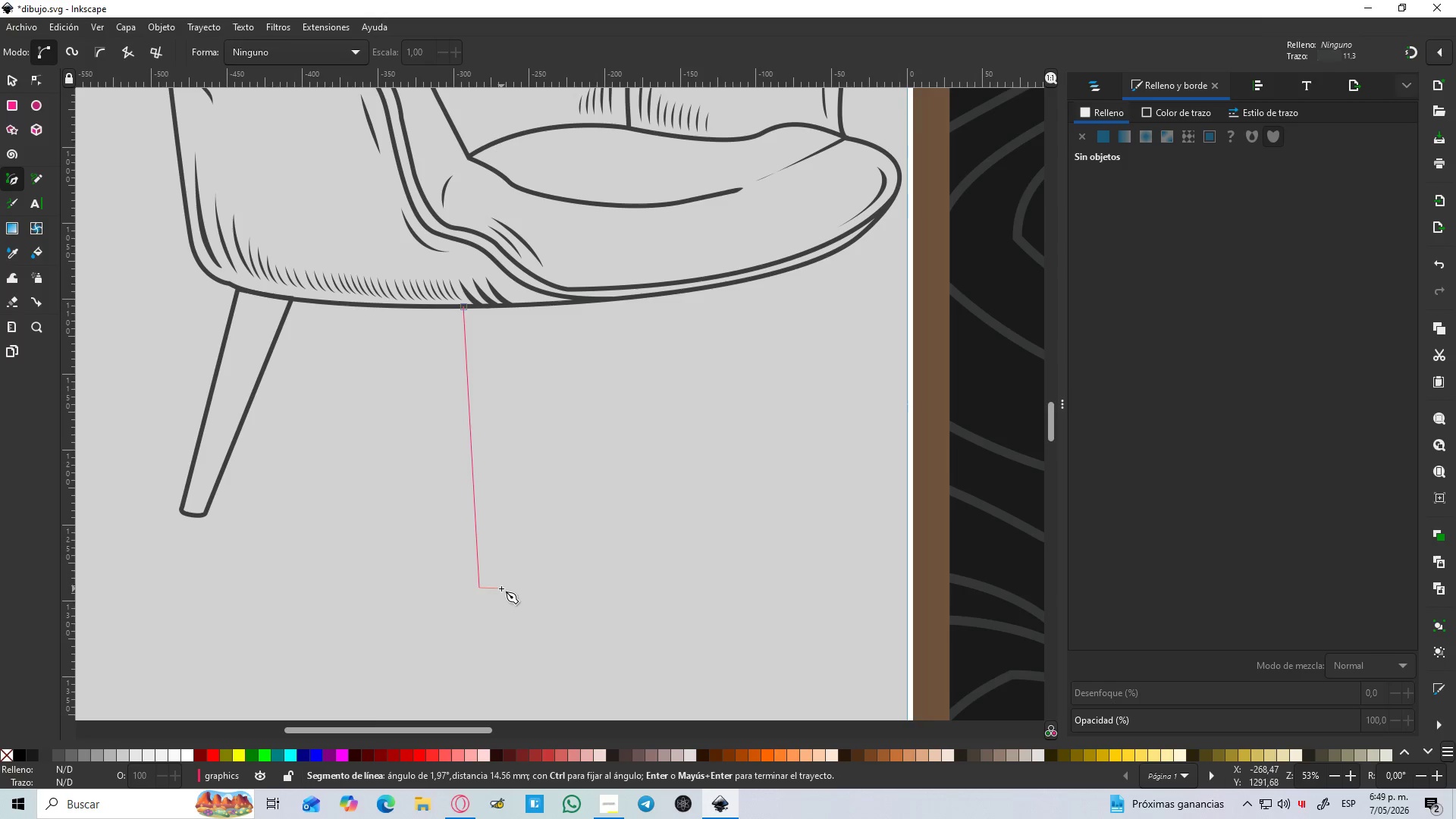 
left_click_drag(start_coordinate=[502, 588], to_coordinate=[511, 579])
 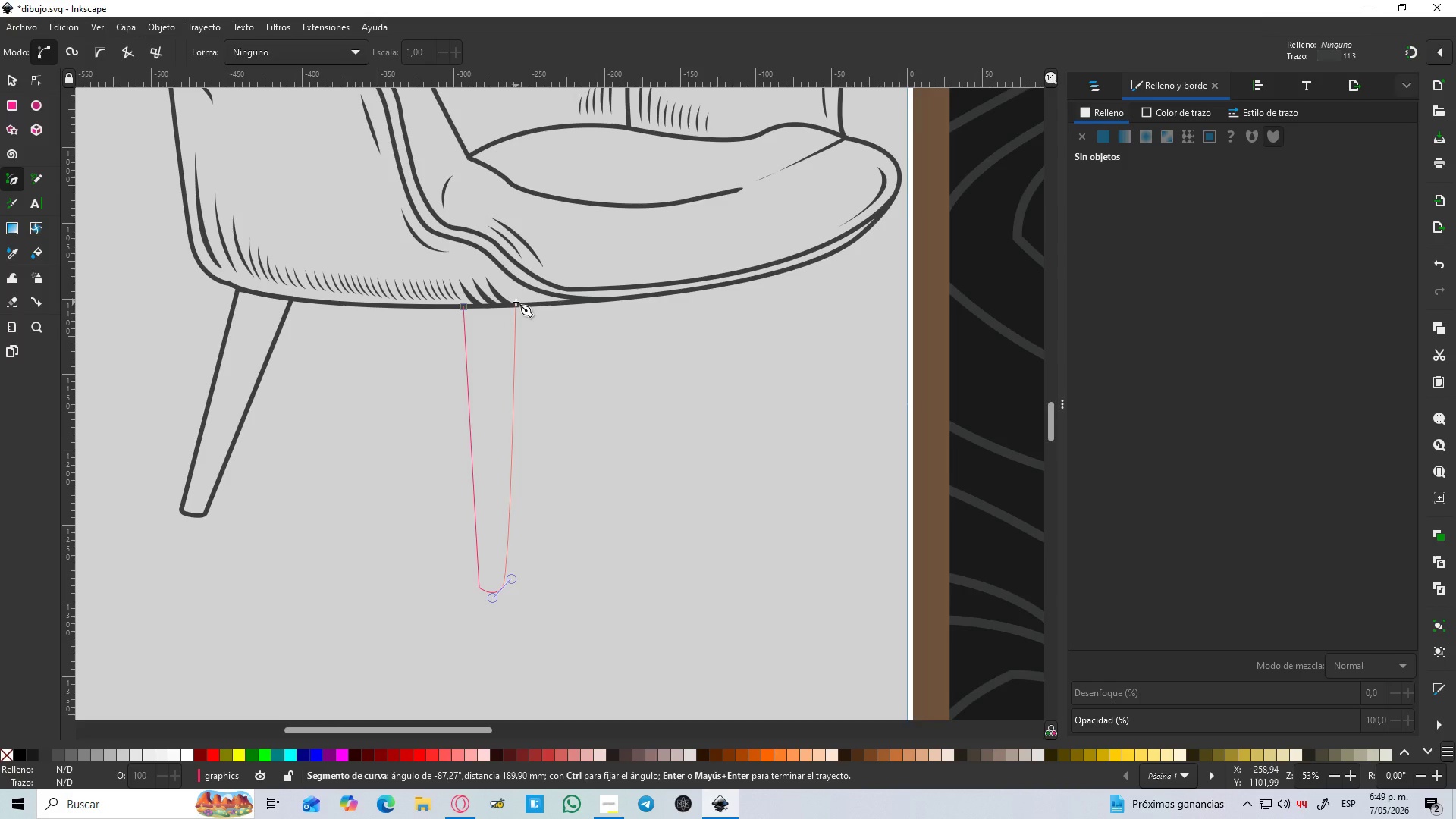 
hold_key(key=ControlLeft, duration=0.52)
 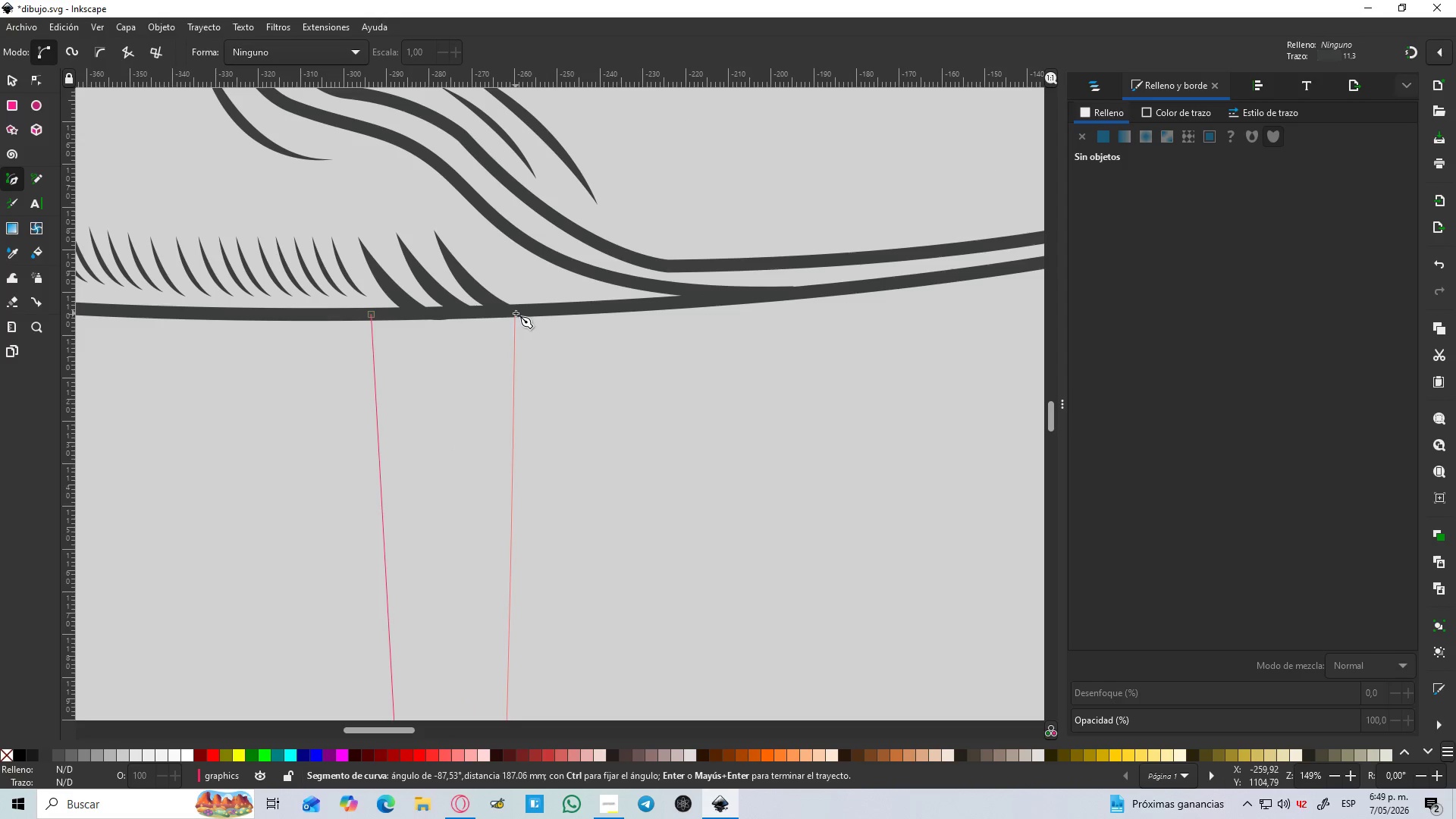 
hold_key(key=ControlLeft, duration=5.75)
 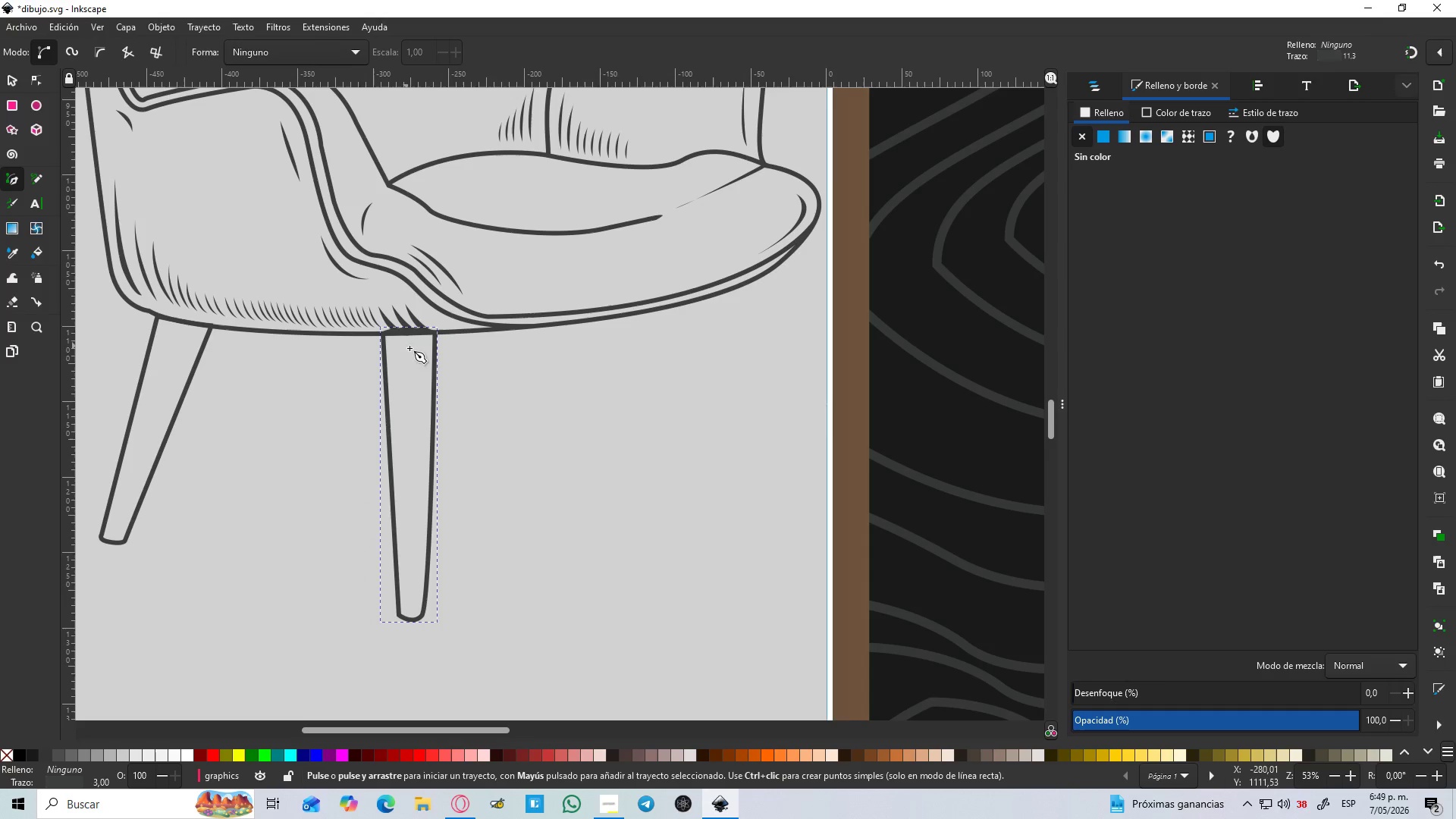 
scroll: coordinate [514, 303], scroll_direction: up, amount: 3.0
 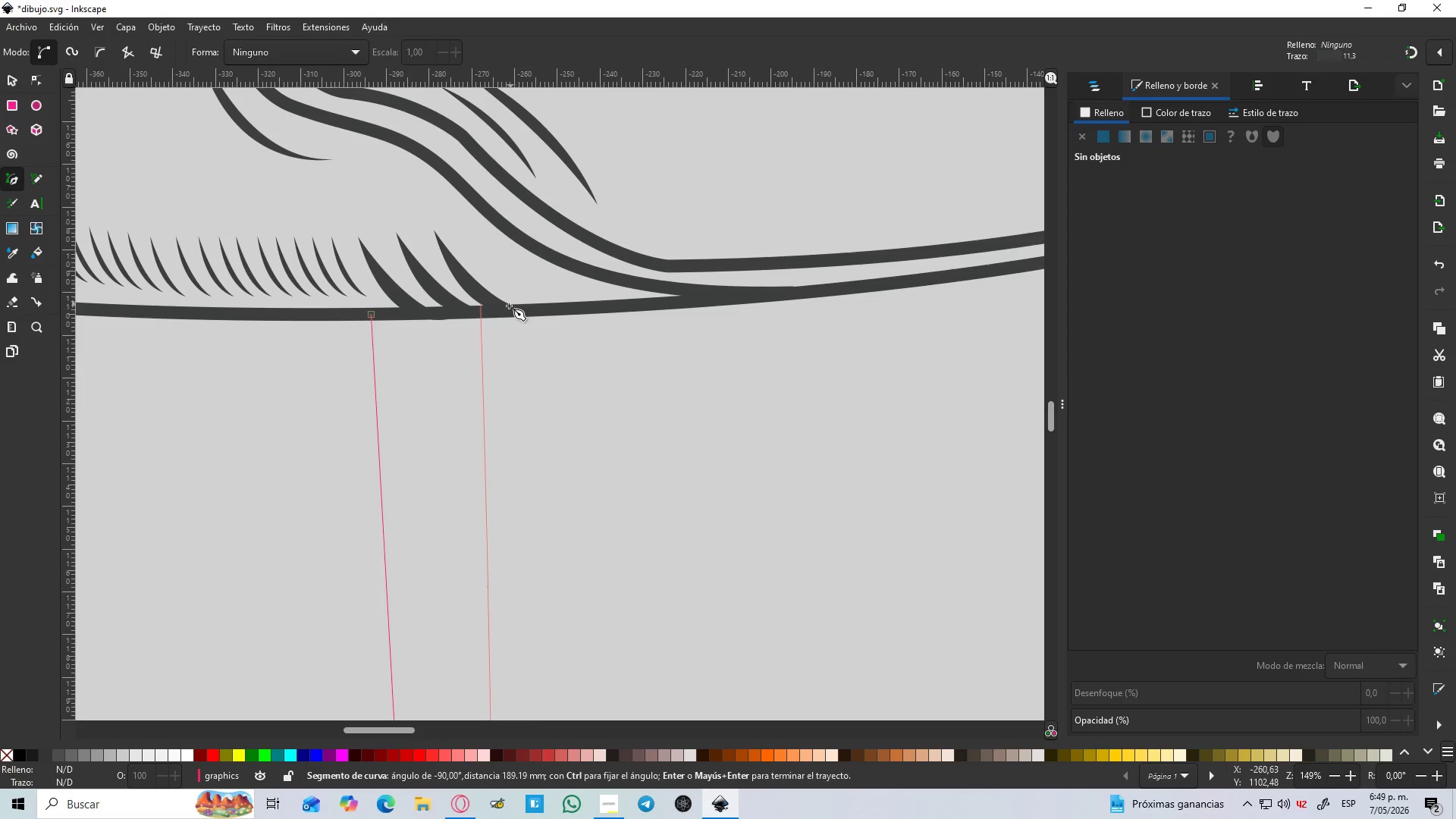 
left_click_drag(start_coordinate=[372, 314], to_coordinate=[318, 337])
 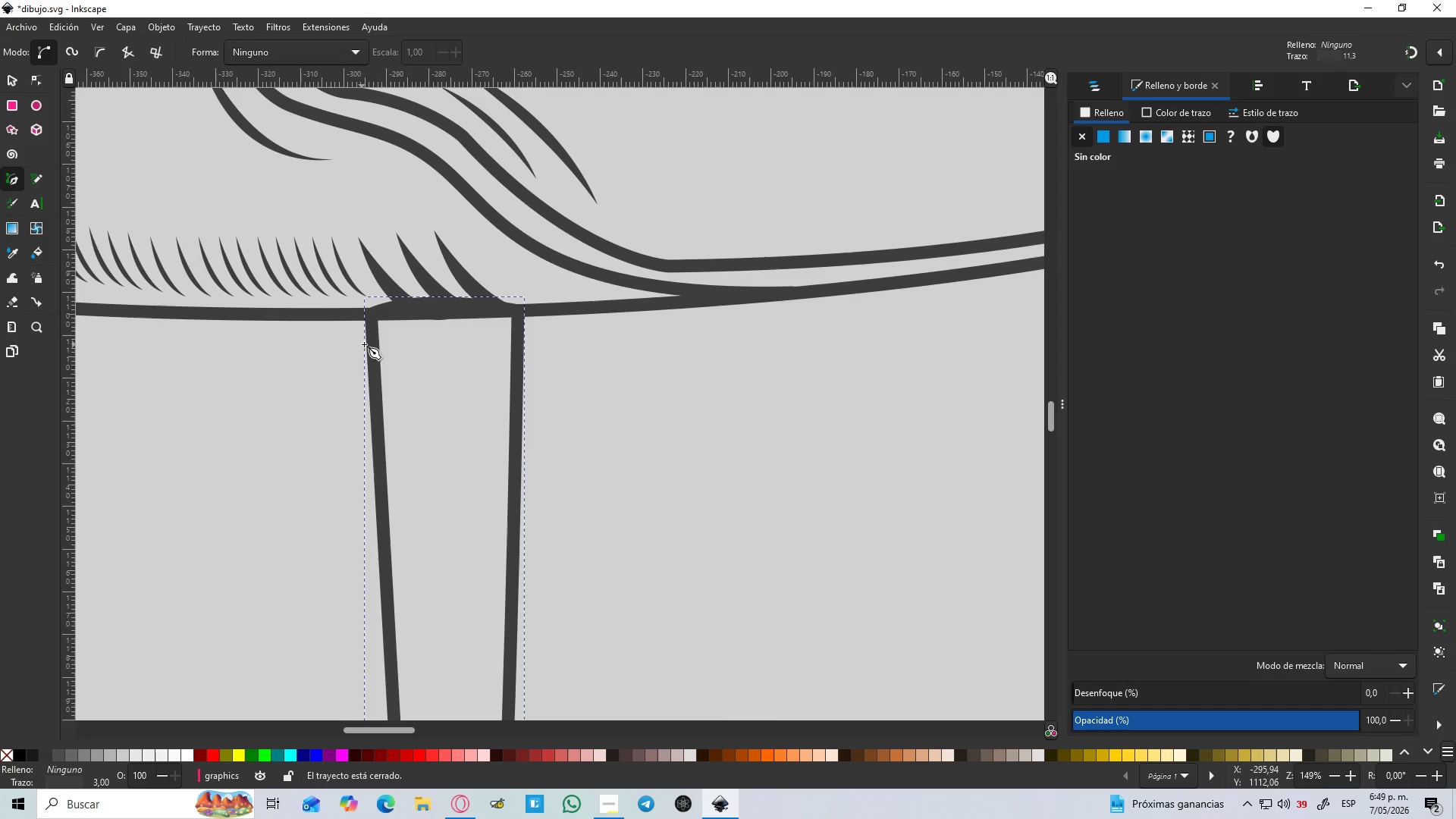 
hold_key(key=ControlLeft, duration=1.5)
scroll: coordinate [390, 344], scroll_direction: down, amount: 3.0
 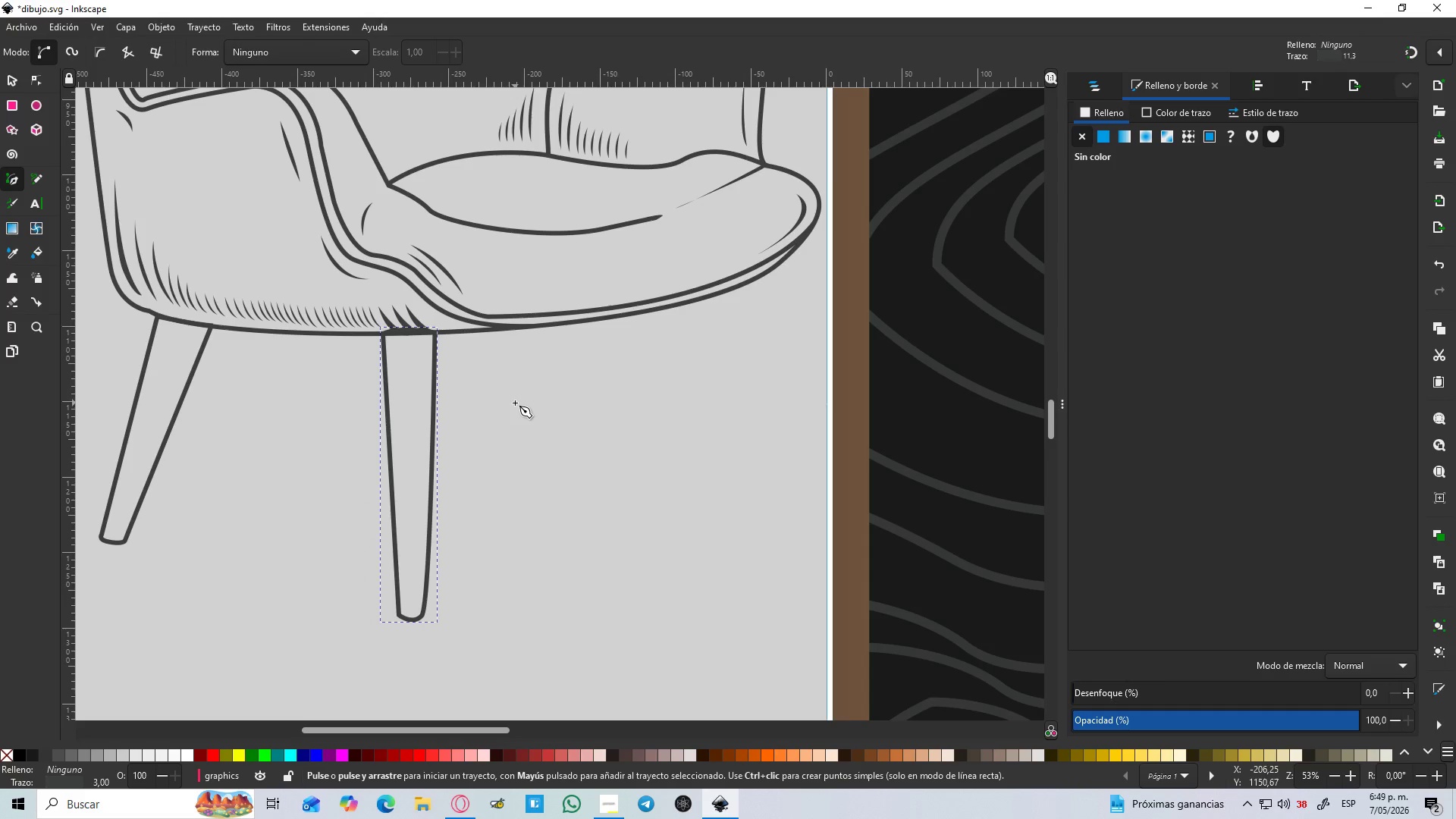 
hold_key(key=ControlLeft, duration=0.8)
 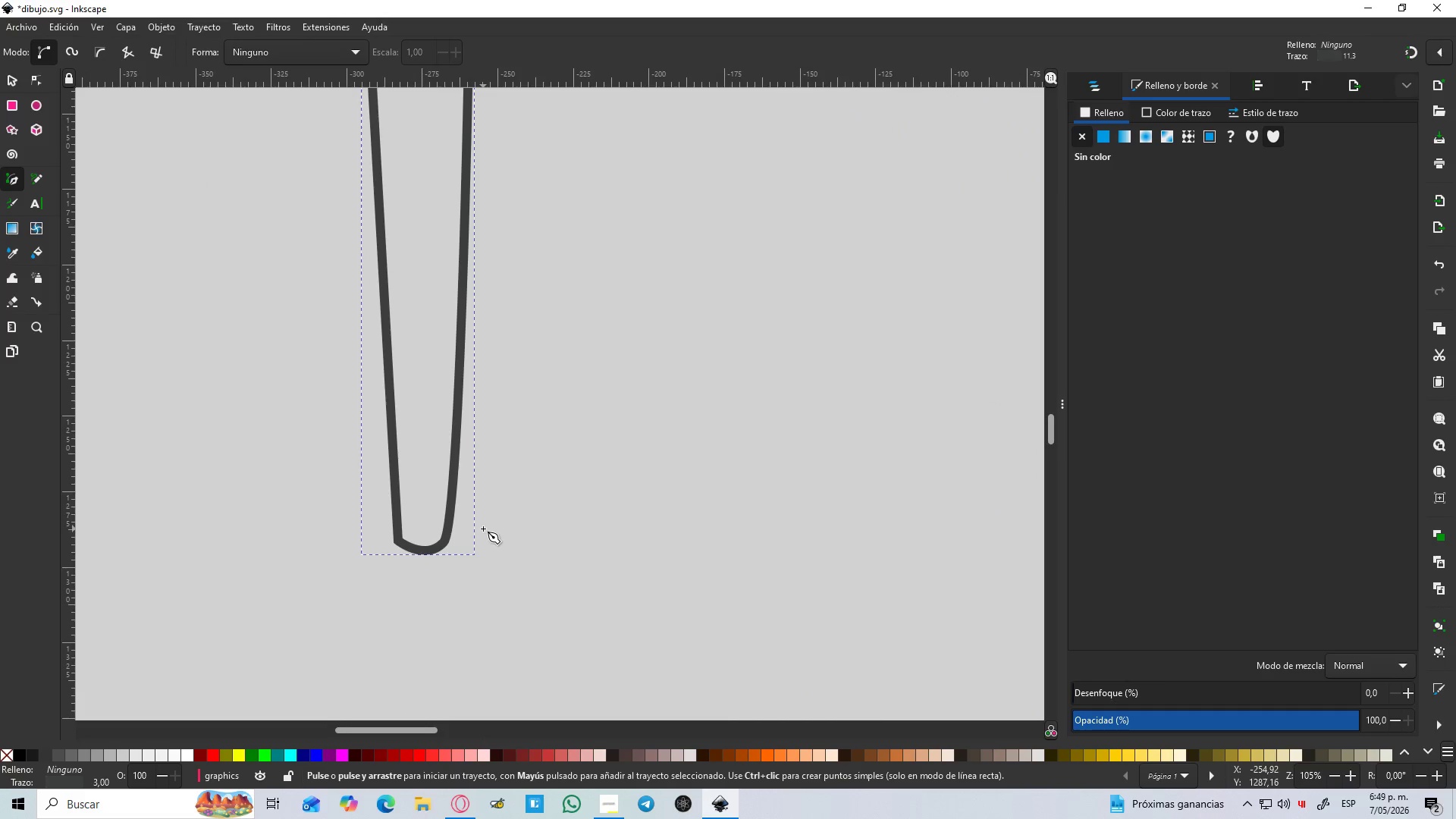 
scroll: coordinate [512, 403], scroll_direction: down, amount: 1.0
 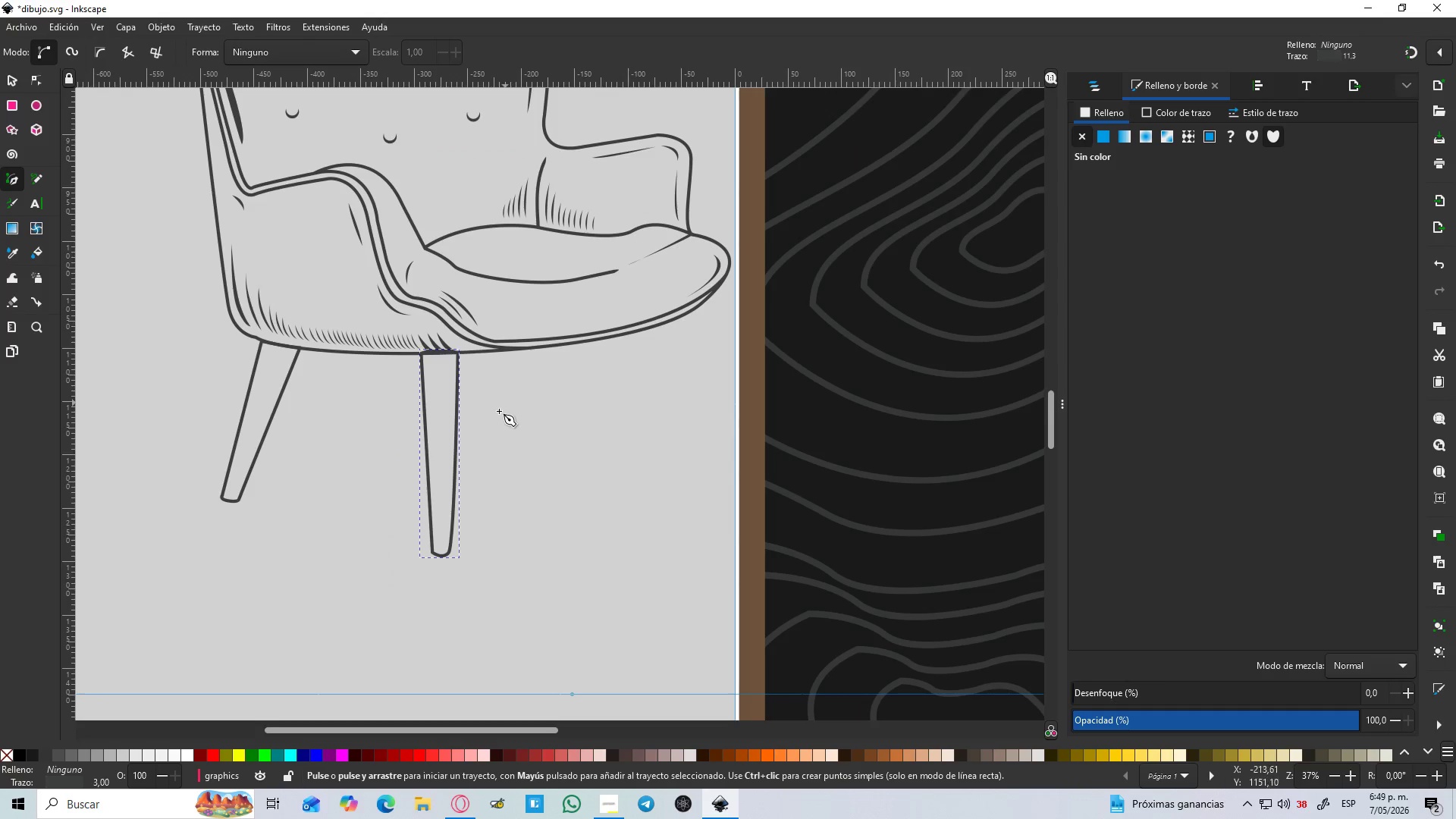 
scroll: coordinate [450, 562], scroll_direction: up, amount: 3.0
 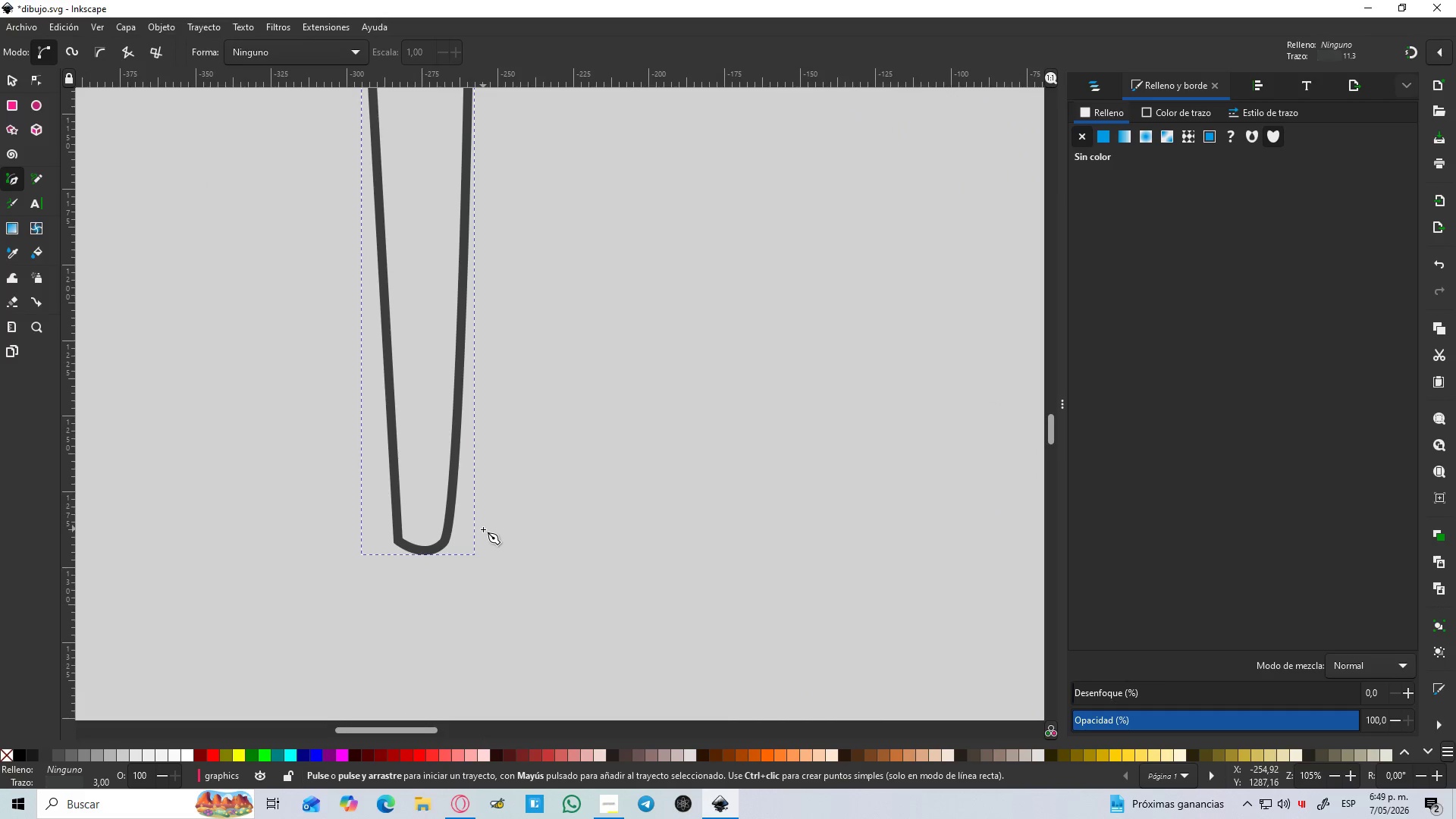 
key(N)
 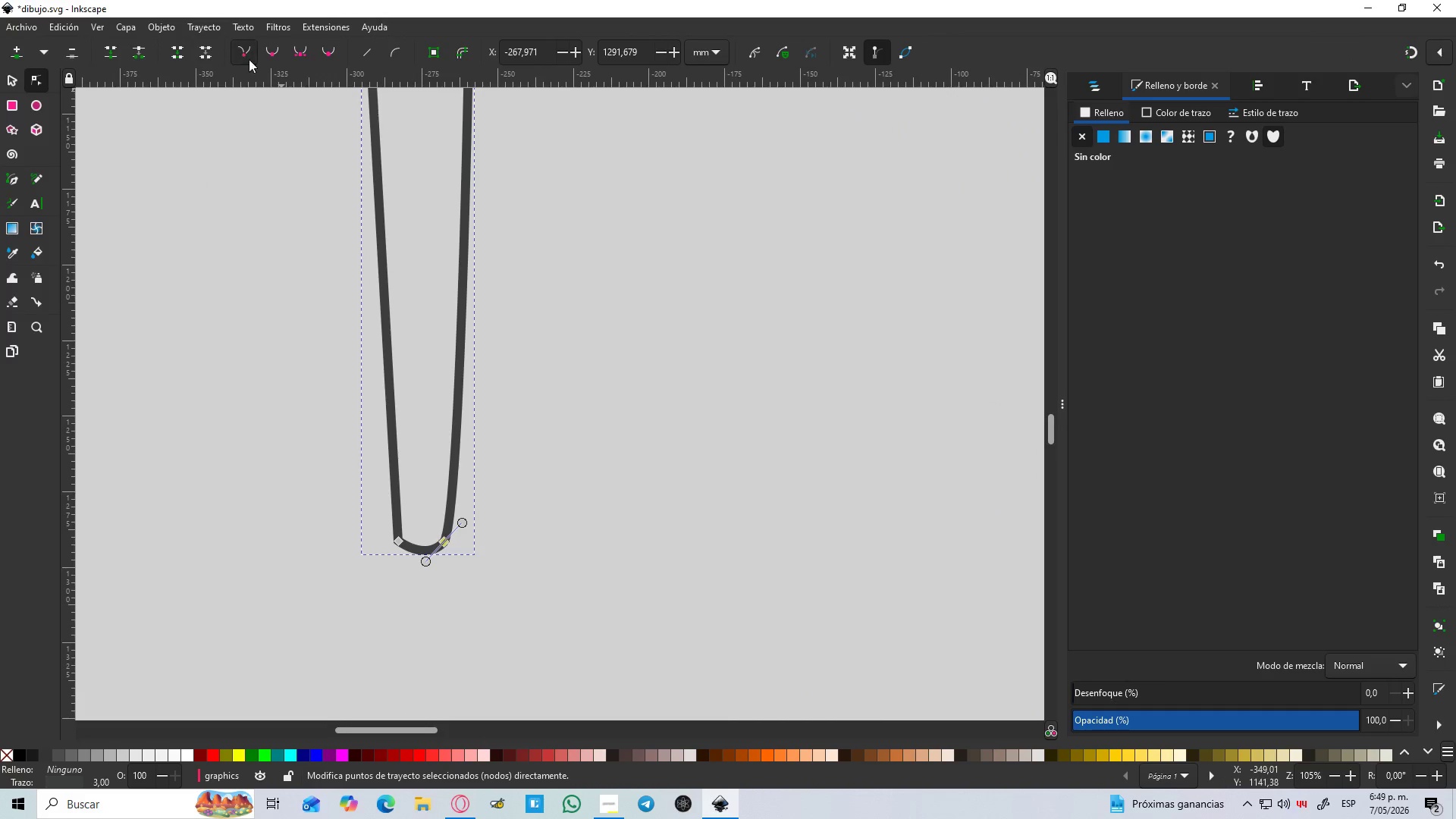 
left_click_drag(start_coordinate=[460, 518], to_coordinate=[457, 513])
 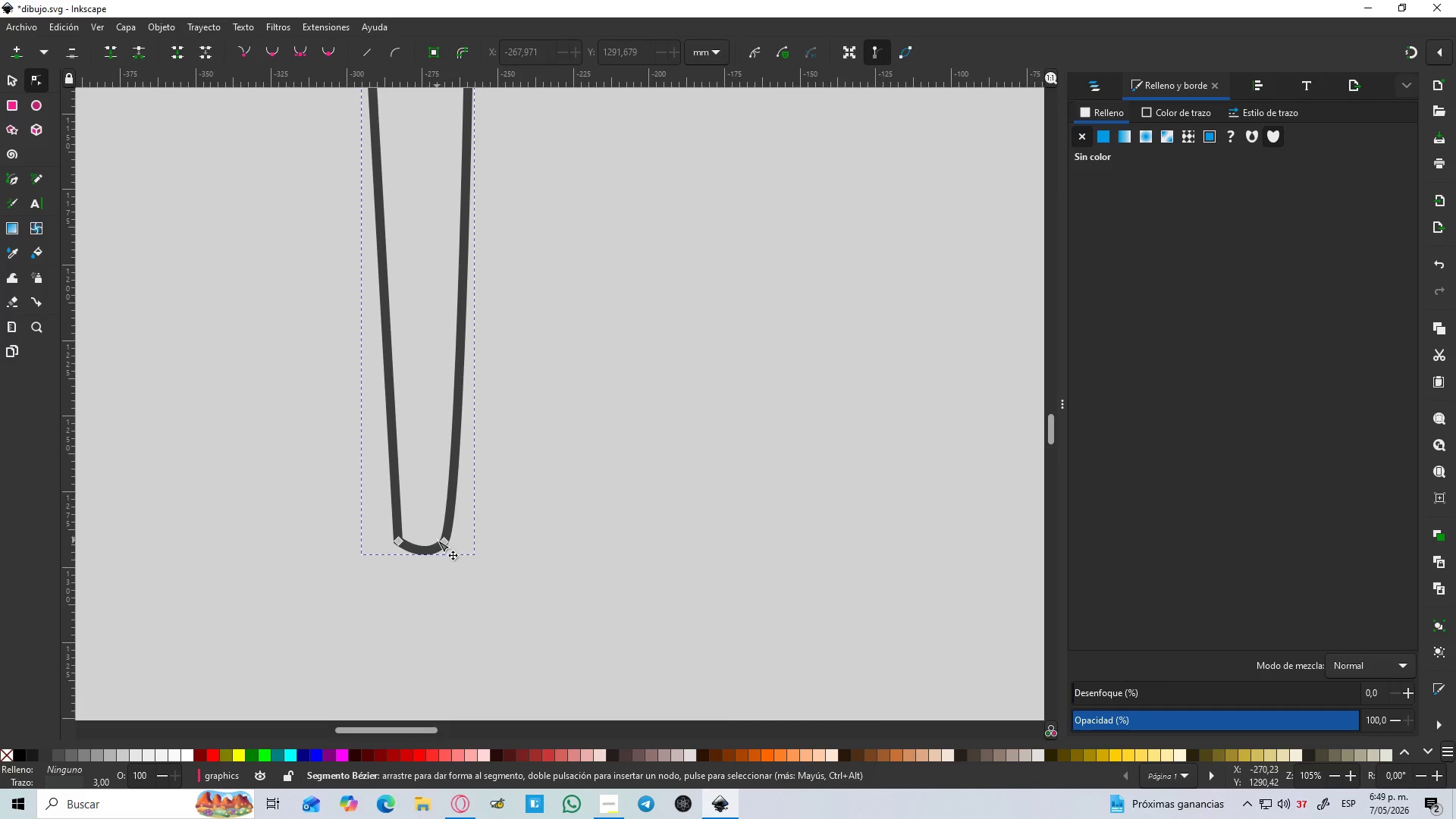 
left_click([442, 543])
 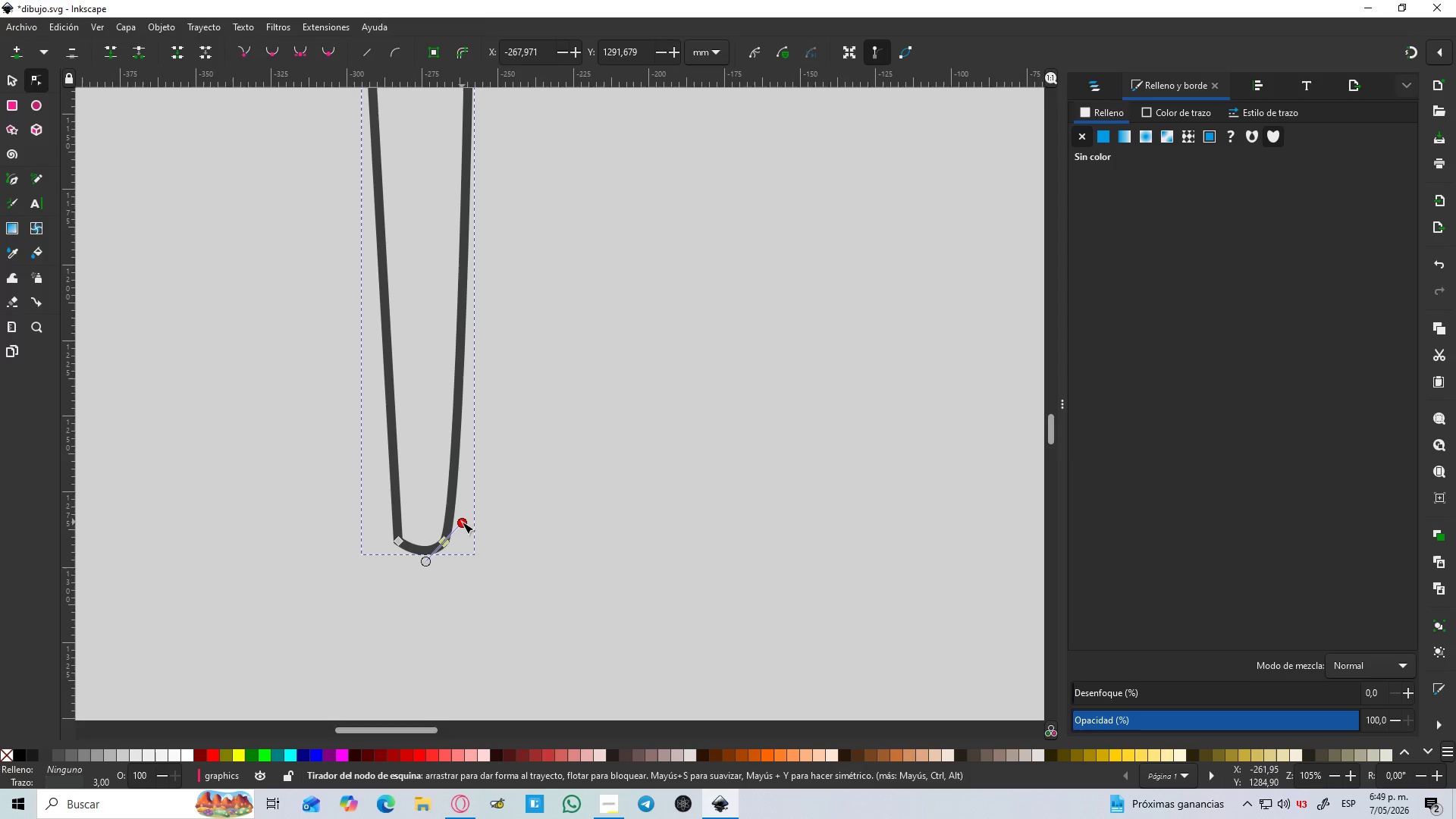 
left_click_drag(start_coordinate=[462, 522], to_coordinate=[450, 492])
 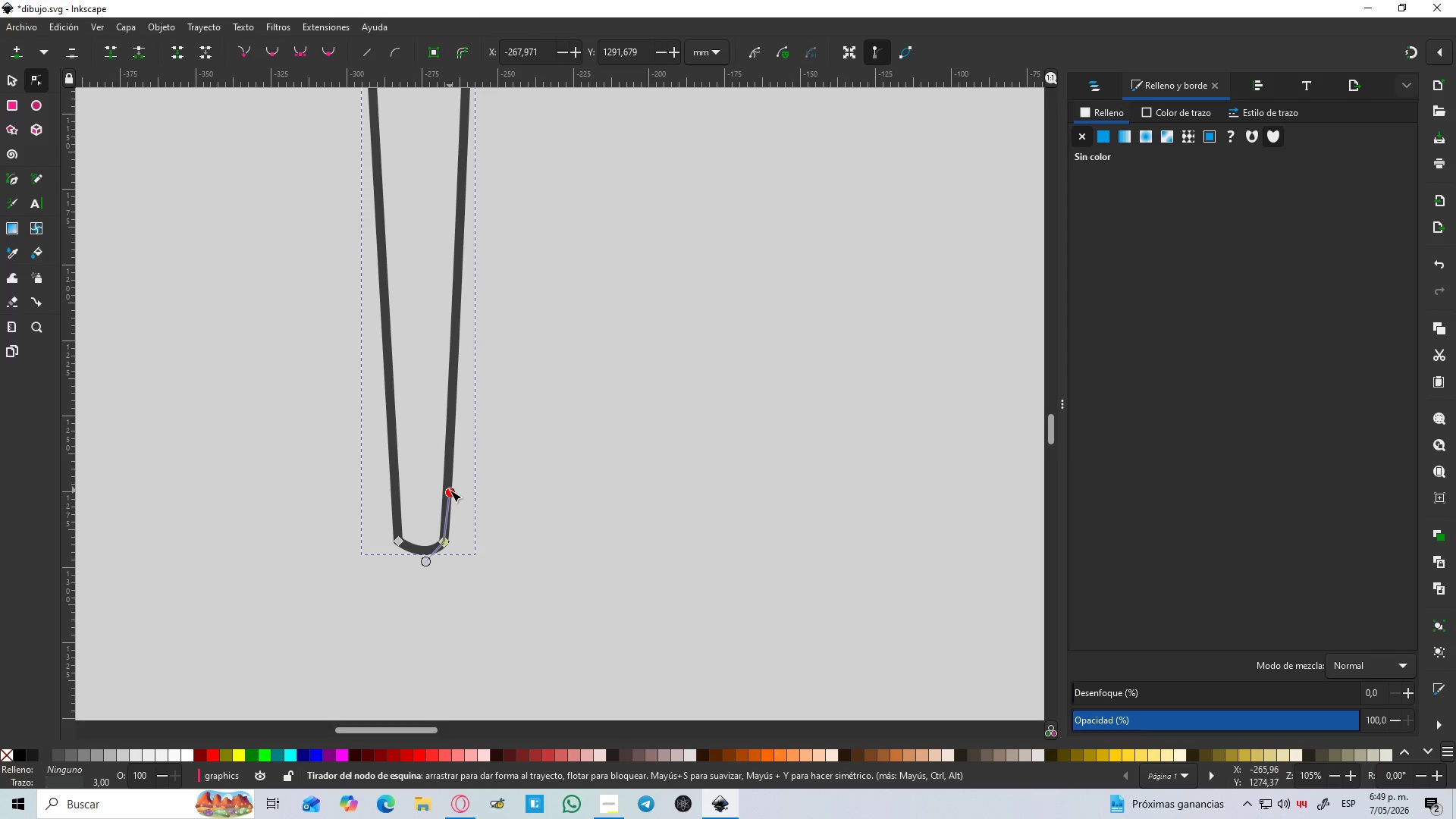 
hold_key(key=ControlLeft, duration=0.78)
scroll: coordinate [450, 485], scroll_direction: down, amount: 4.0
 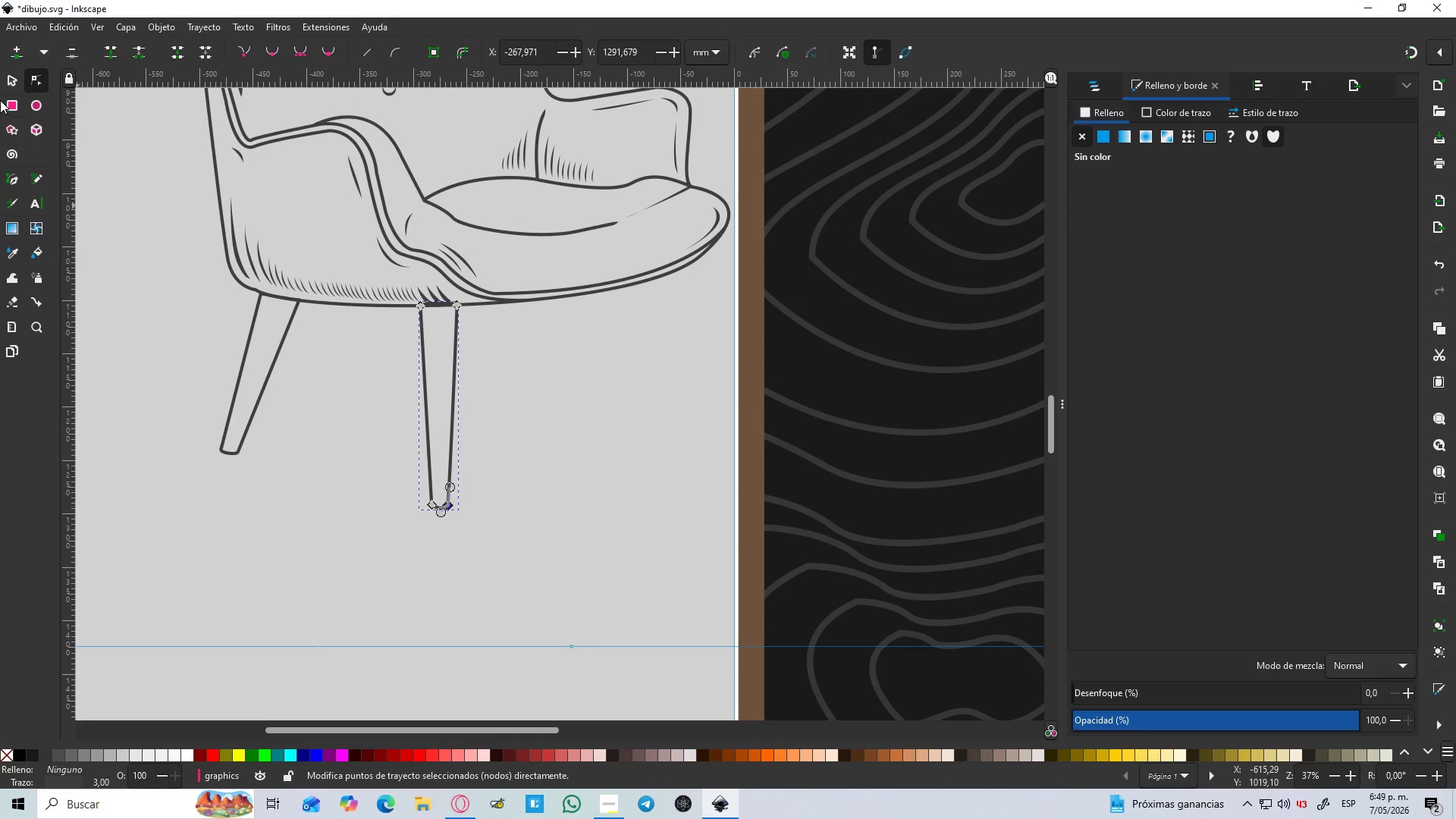 
left_click([10, 90])
 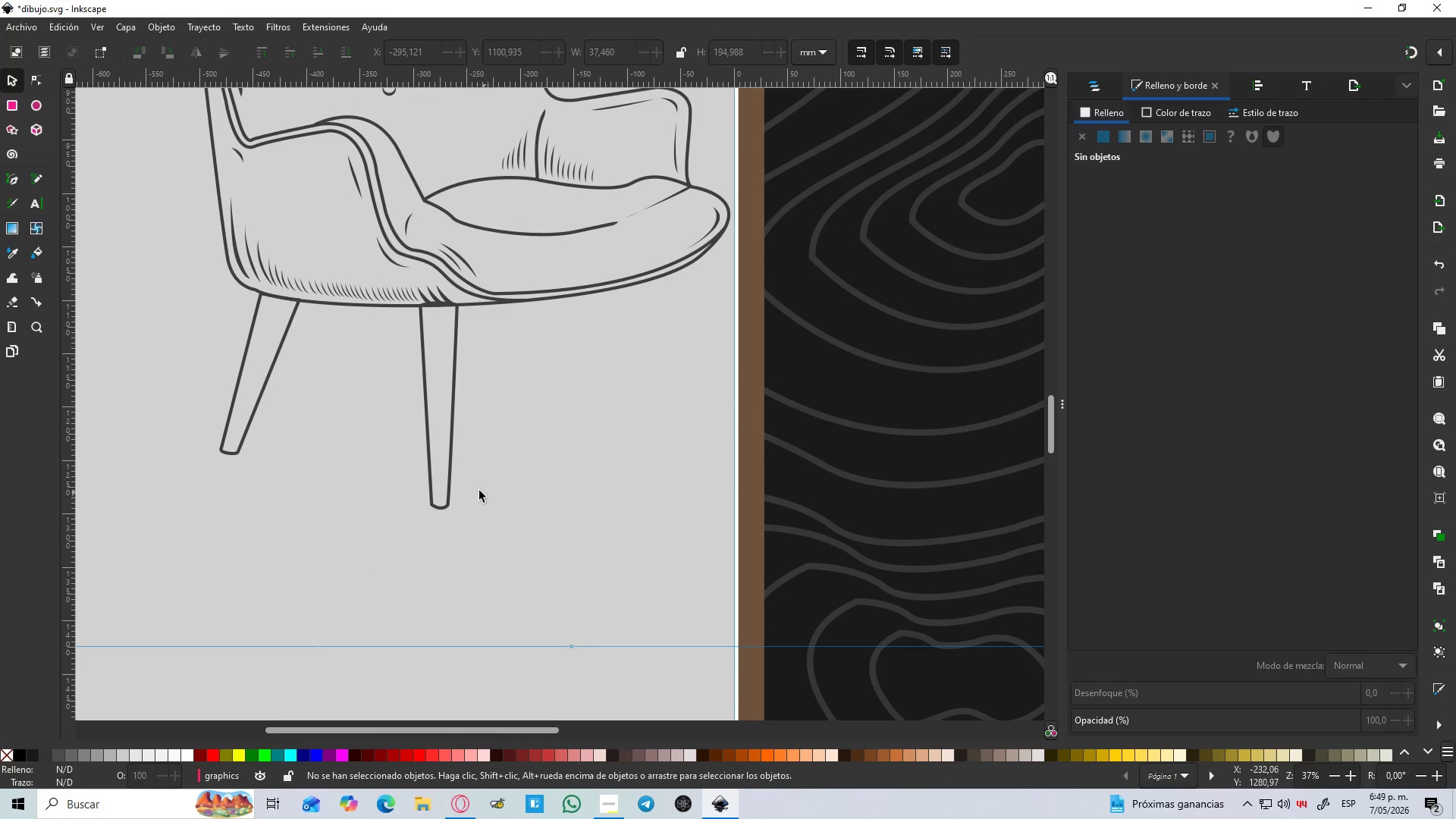 
left_click([453, 496])
 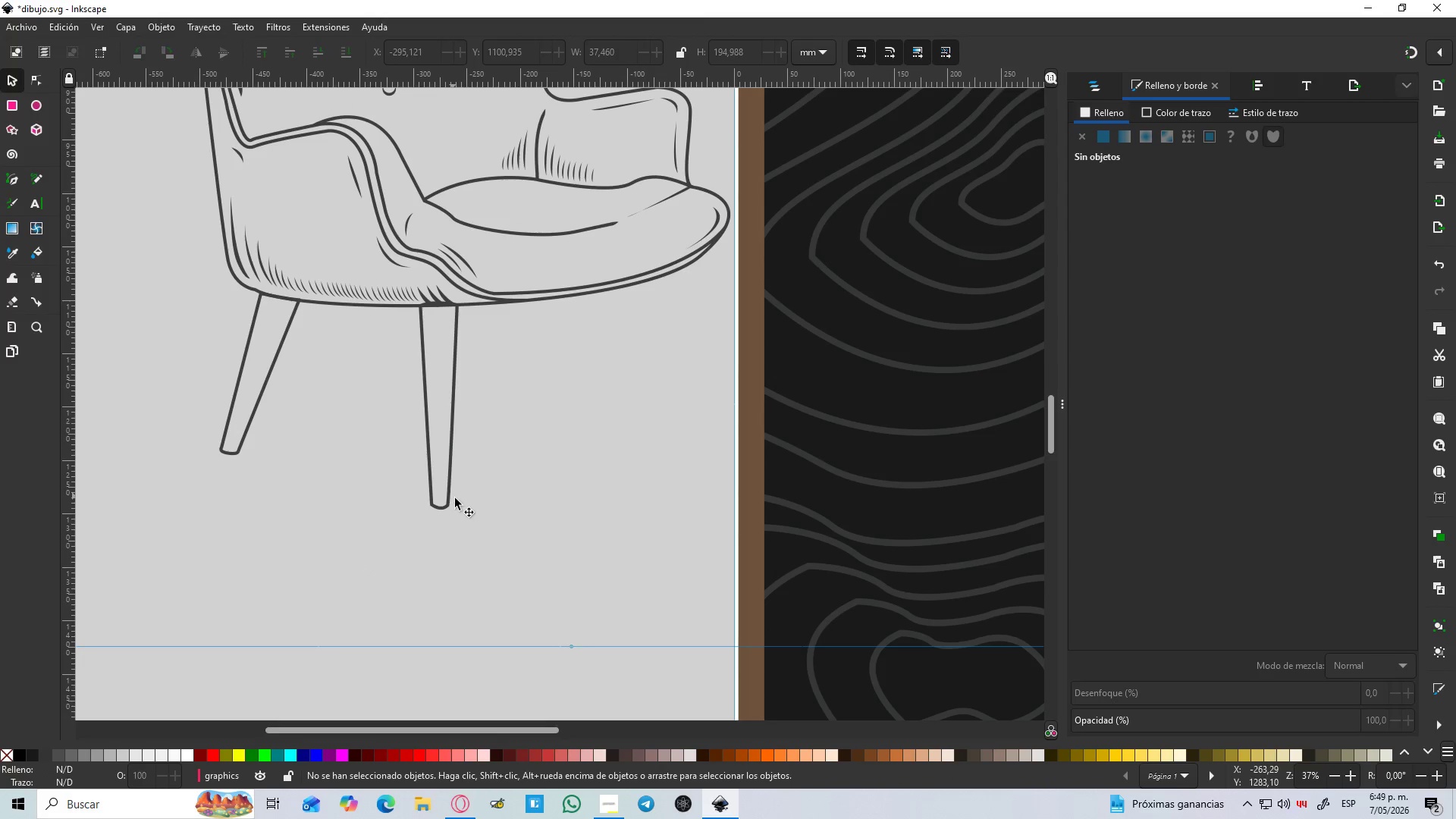 
hold_key(key=ControlLeft, duration=1.41)
hold_key(key=ShiftLeft, duration=0.81)
left_click_drag(start_coordinate=[460, 514], to_coordinate=[463, 519])
 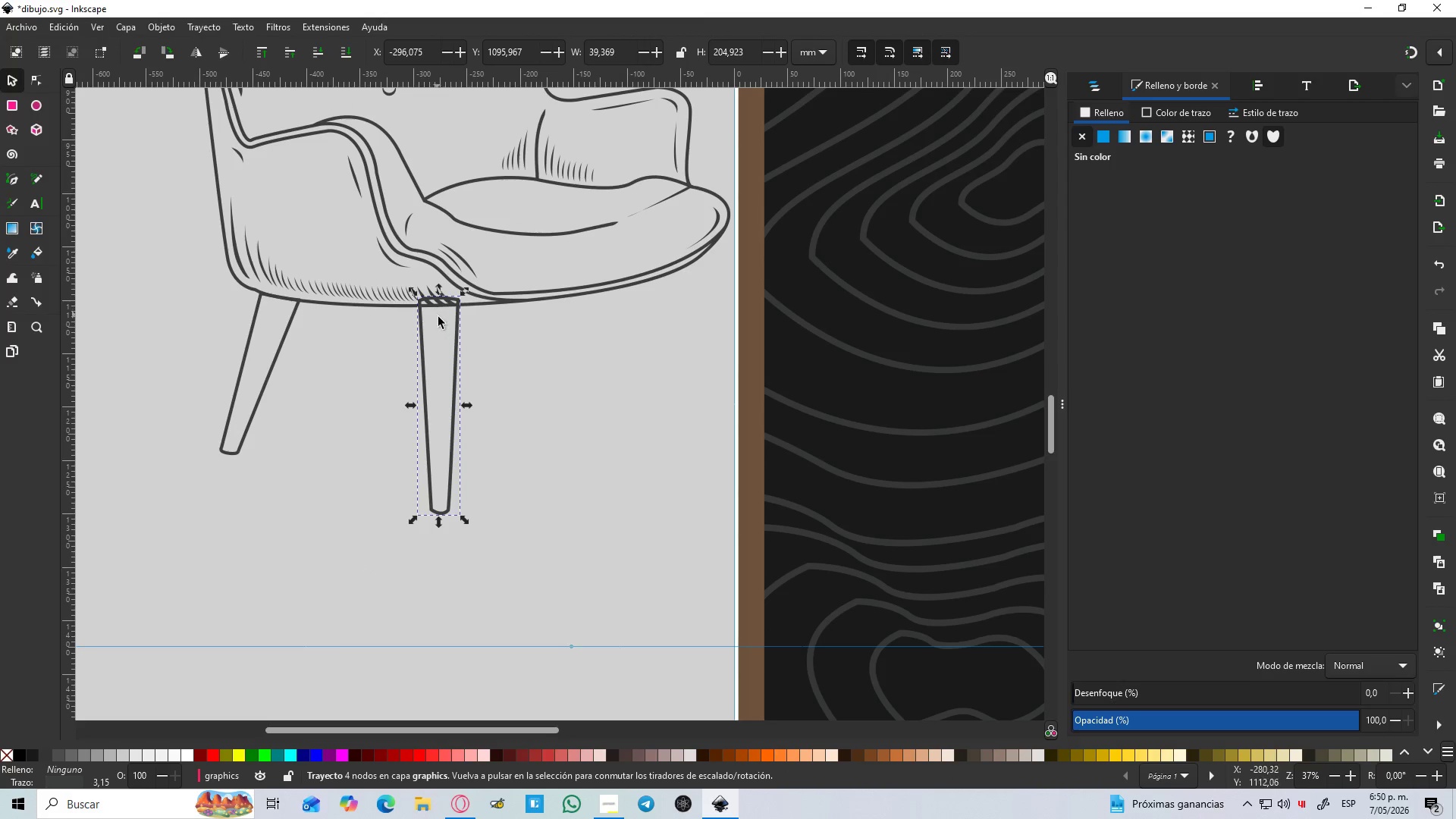 
hold_key(key=ControlLeft, duration=0.53)
scroll: coordinate [444, 303], scroll_direction: up, amount: 3.0
 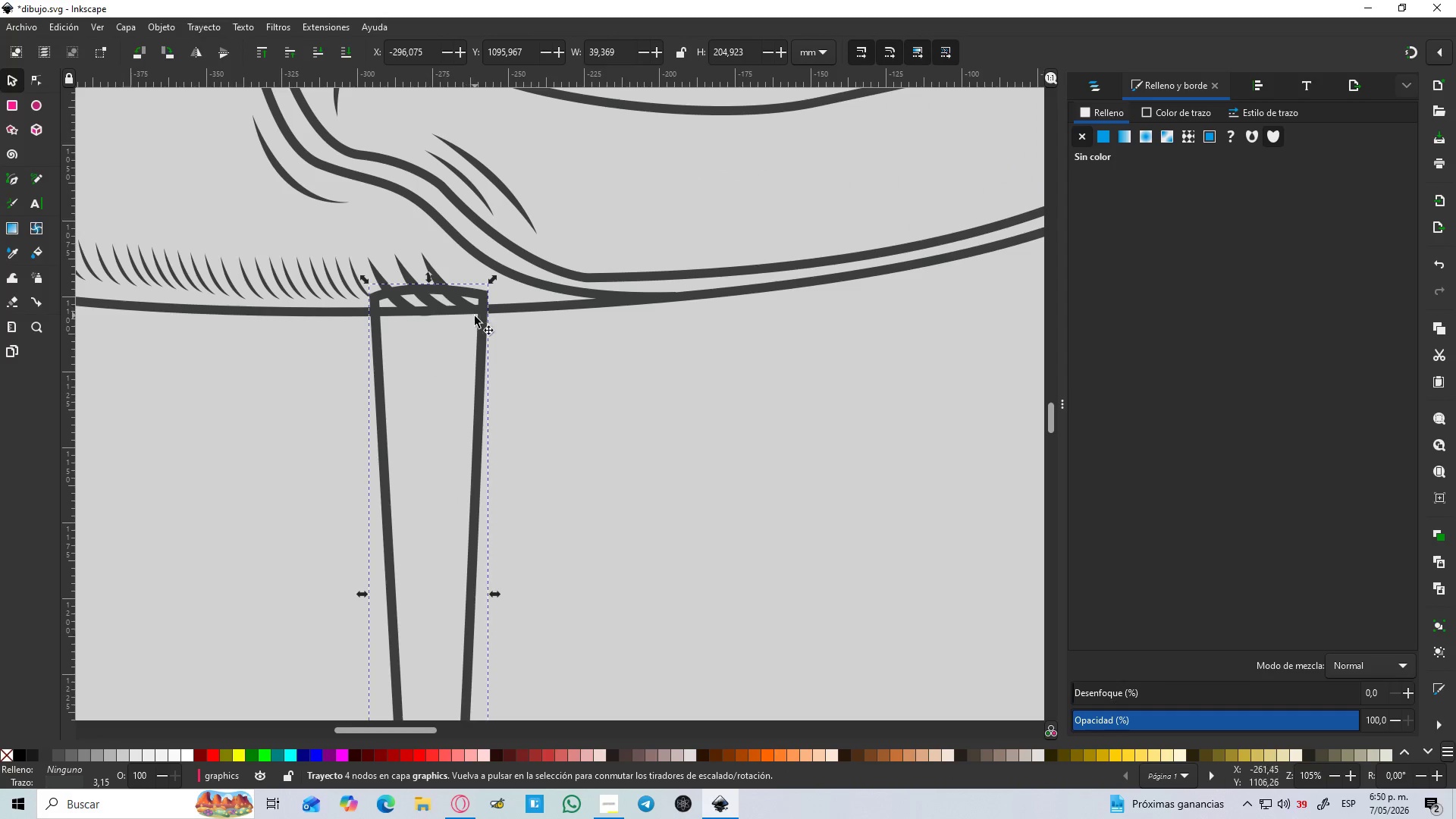 
left_click_drag(start_coordinate=[479, 318], to_coordinate=[485, 335])
 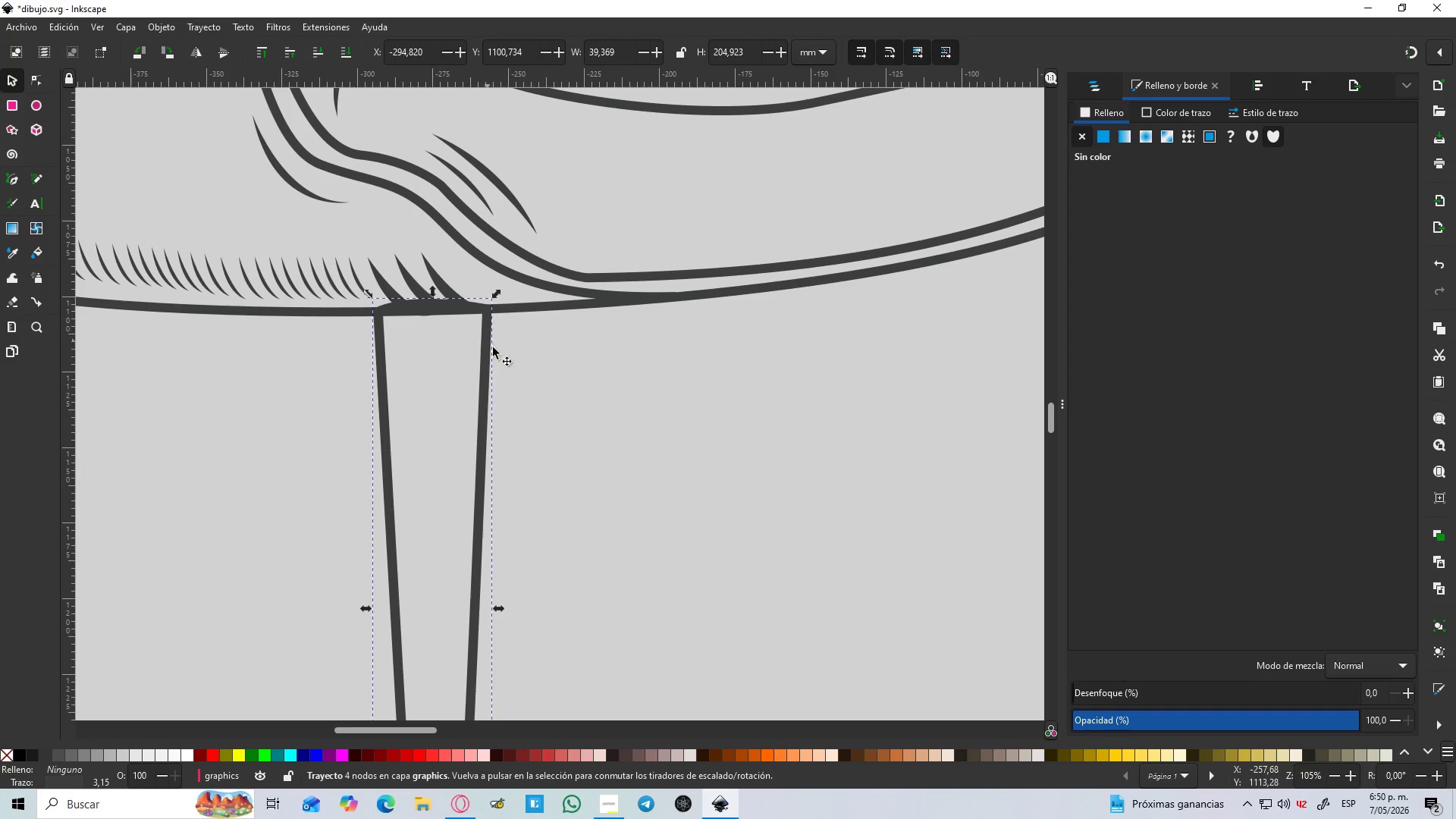 
hold_key(key=ControlLeft, duration=1.36)
left_click([614, 448])
 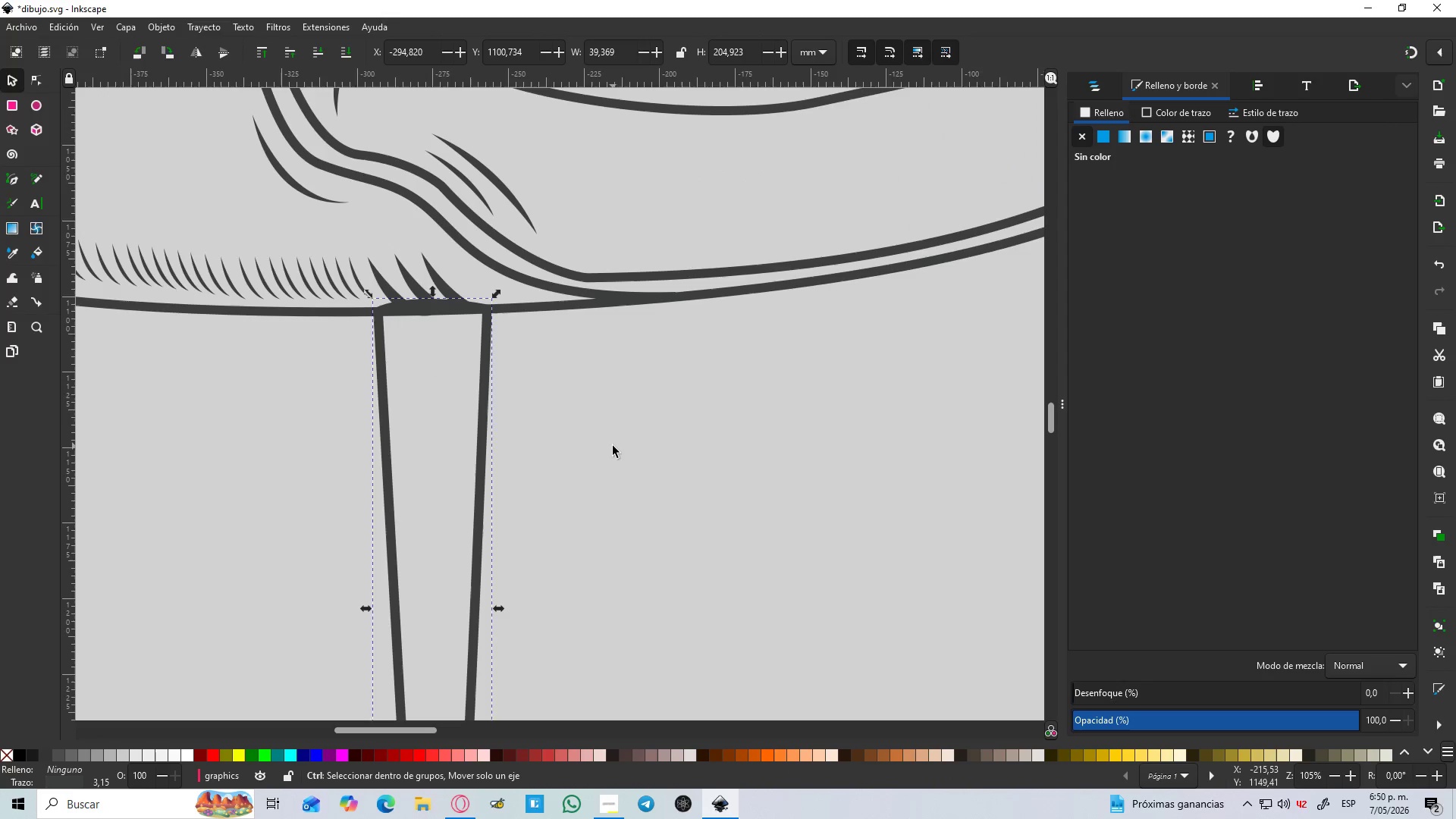 
hold_key(key=ControlLeft, duration=1.5)
left_click([632, 448])
 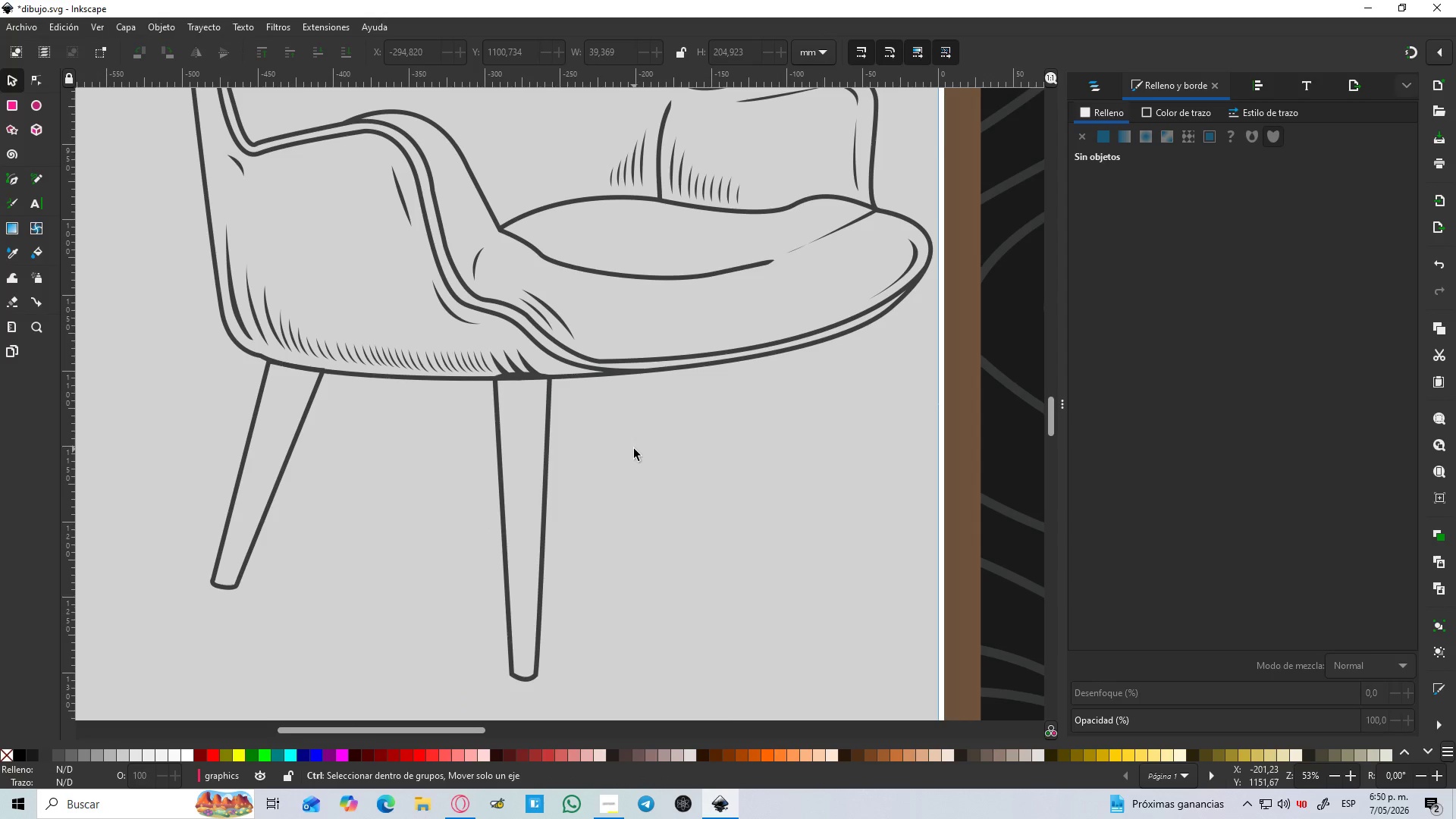 
scroll: coordinate [610, 445], scroll_direction: down, amount: 2.0
 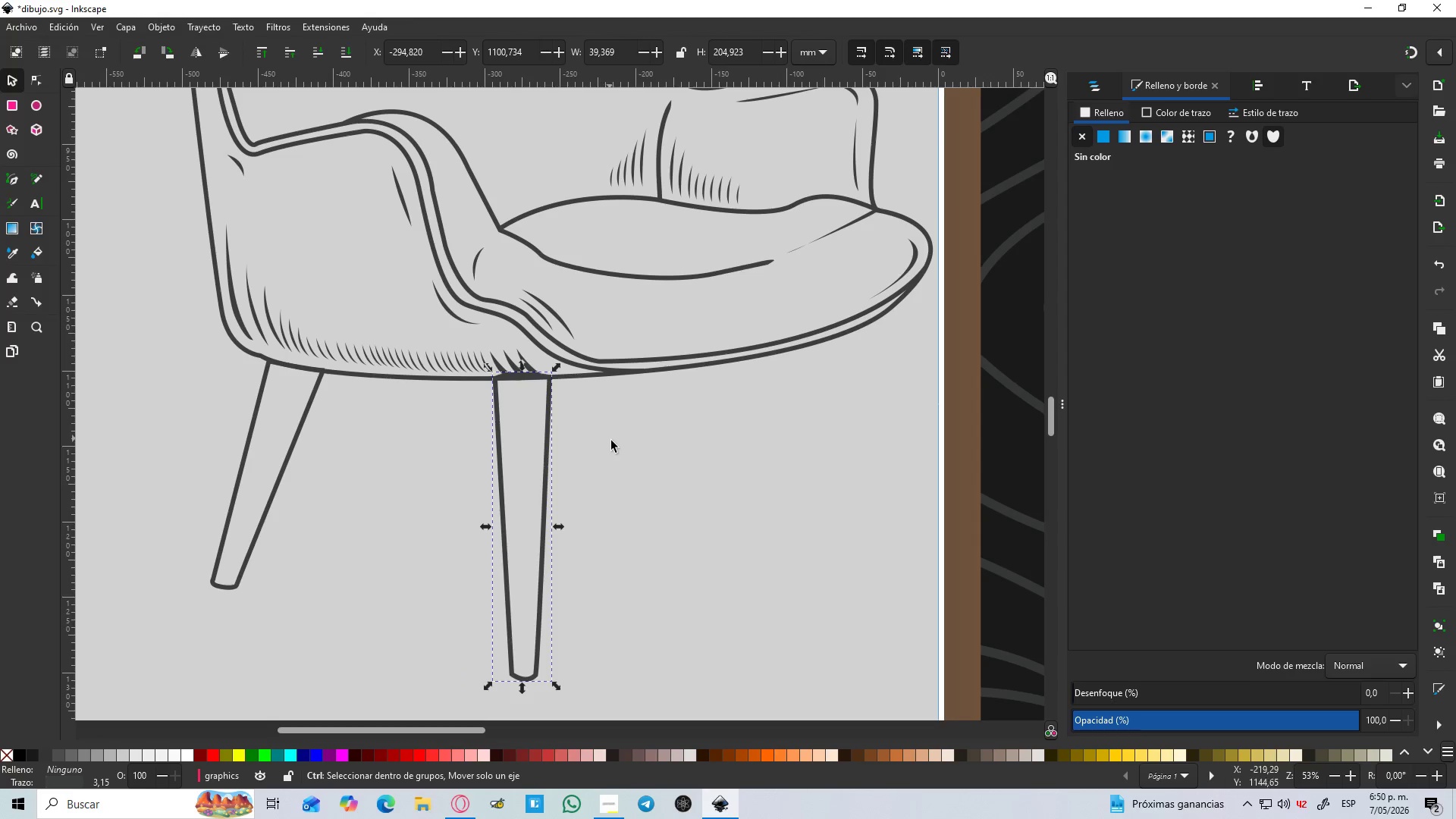 
hold_key(key=ControlLeft, duration=1.52)
 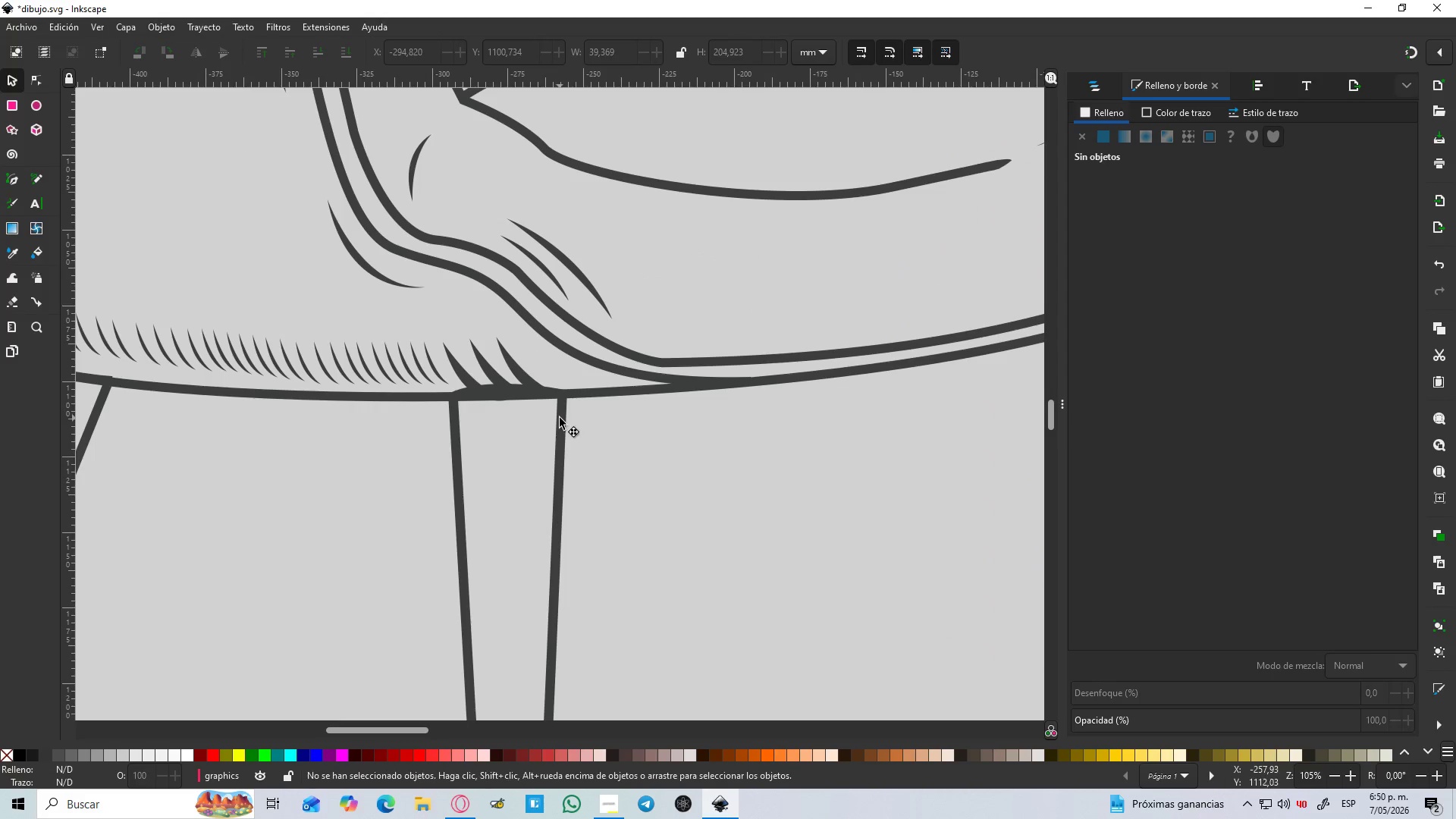 
scroll: coordinate [634, 449], scroll_direction: down, amount: 2.0
 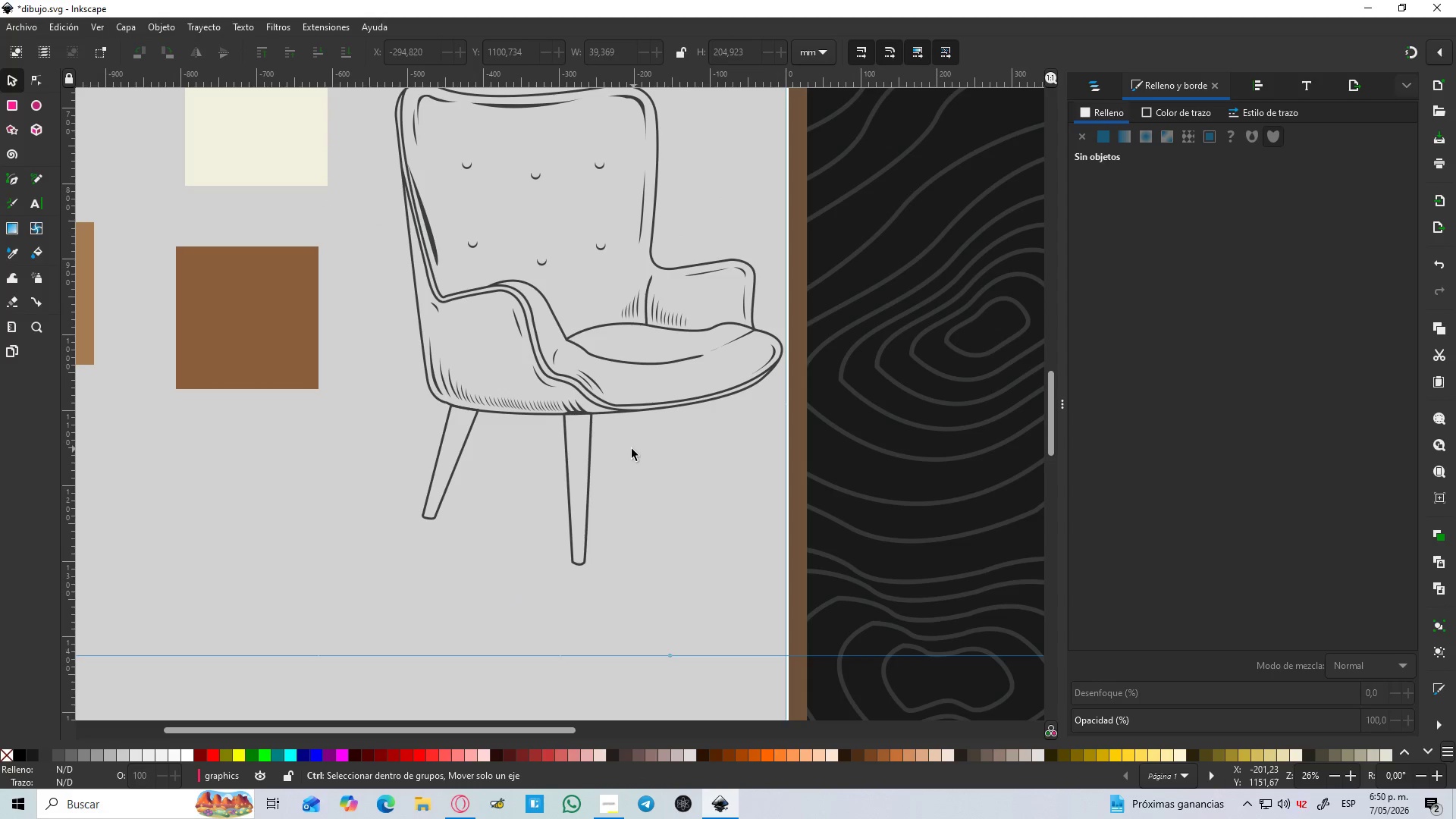 
scroll: coordinate [609, 424], scroll_direction: up, amount: 3.0
 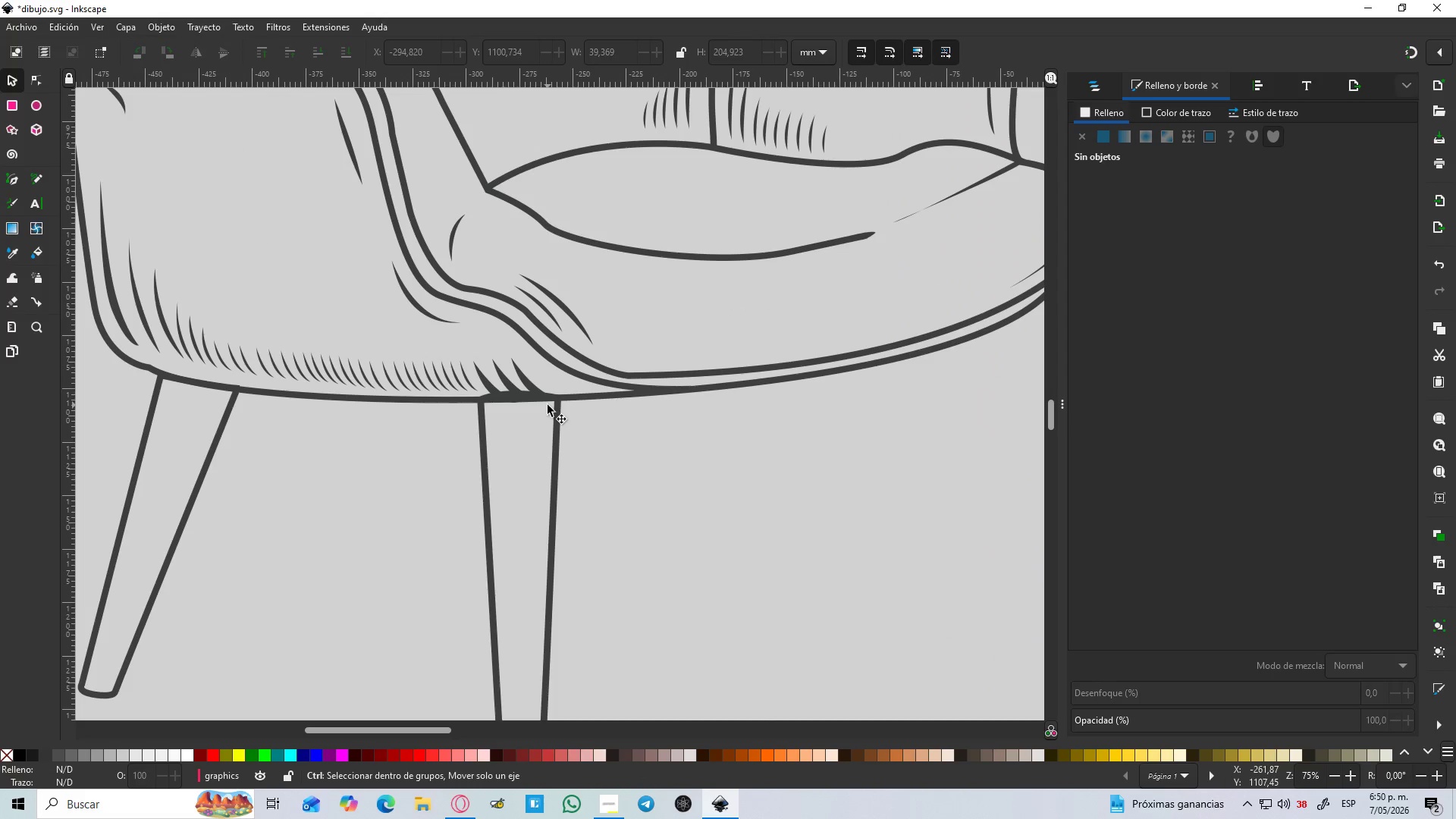 
hold_key(key=ControlLeft, duration=0.34)
 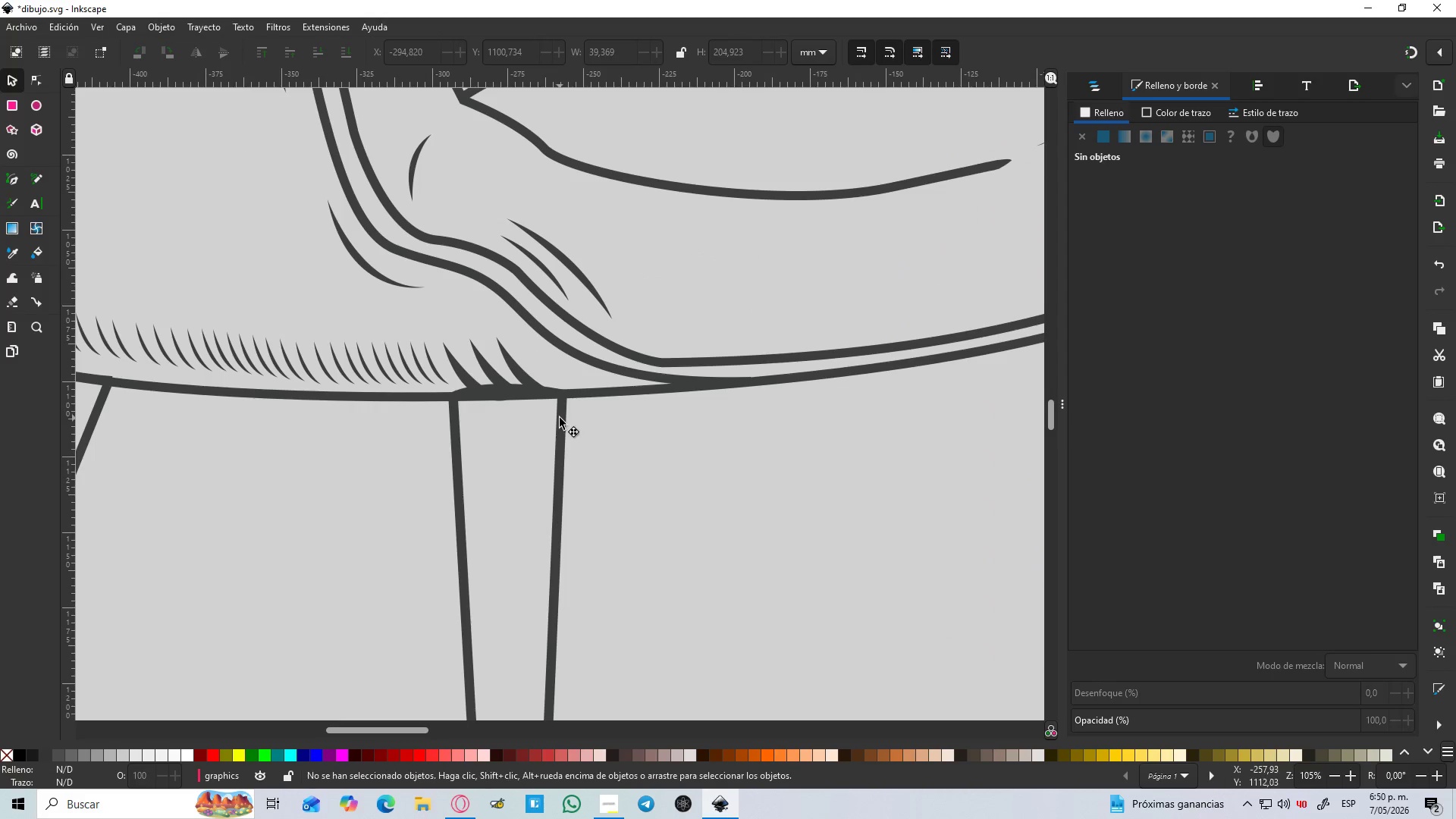 
scroll: coordinate [548, 407], scroll_direction: up, amount: 1.0
 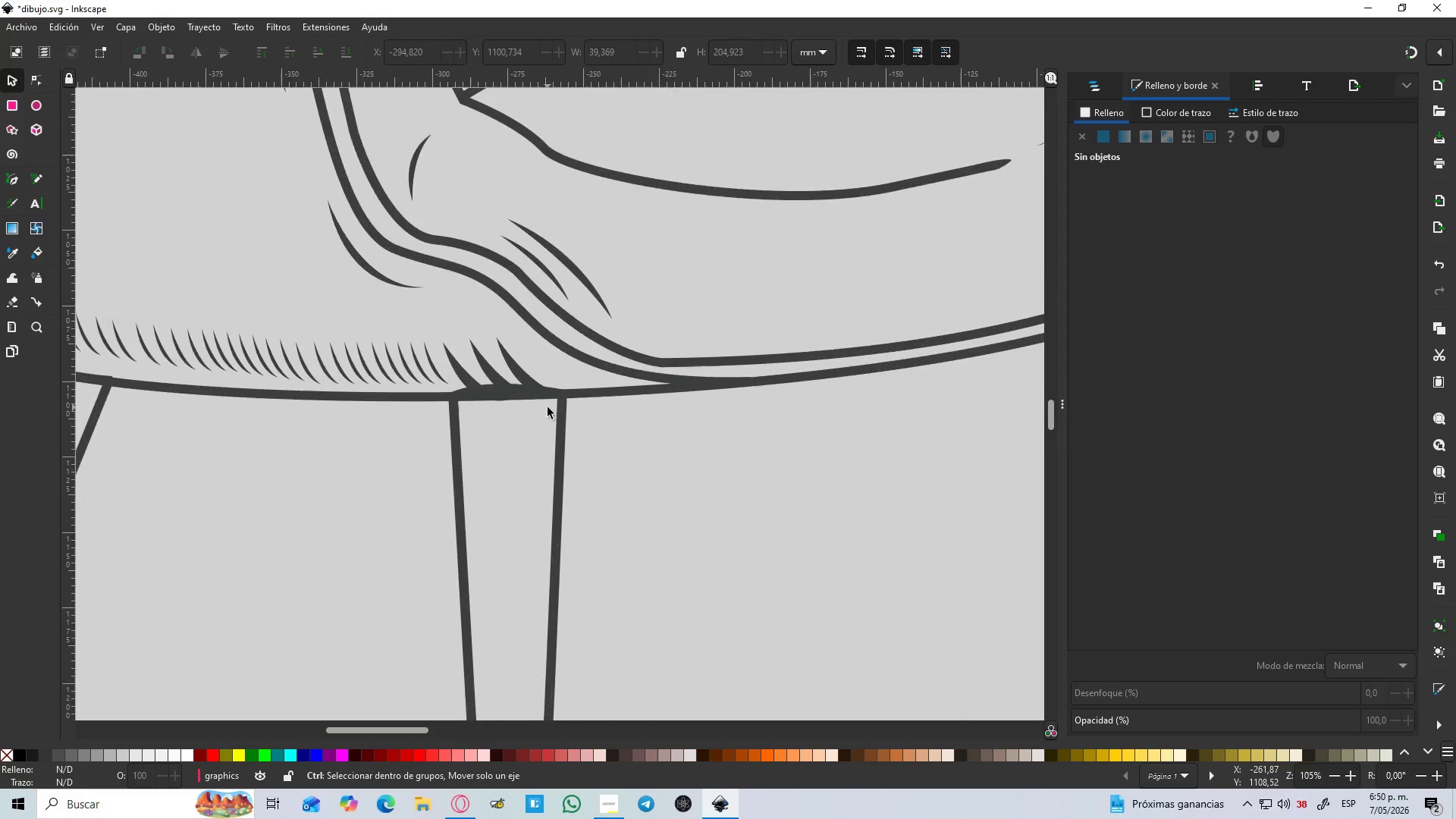 
left_click_drag(start_coordinate=[560, 418], to_coordinate=[563, 410])
 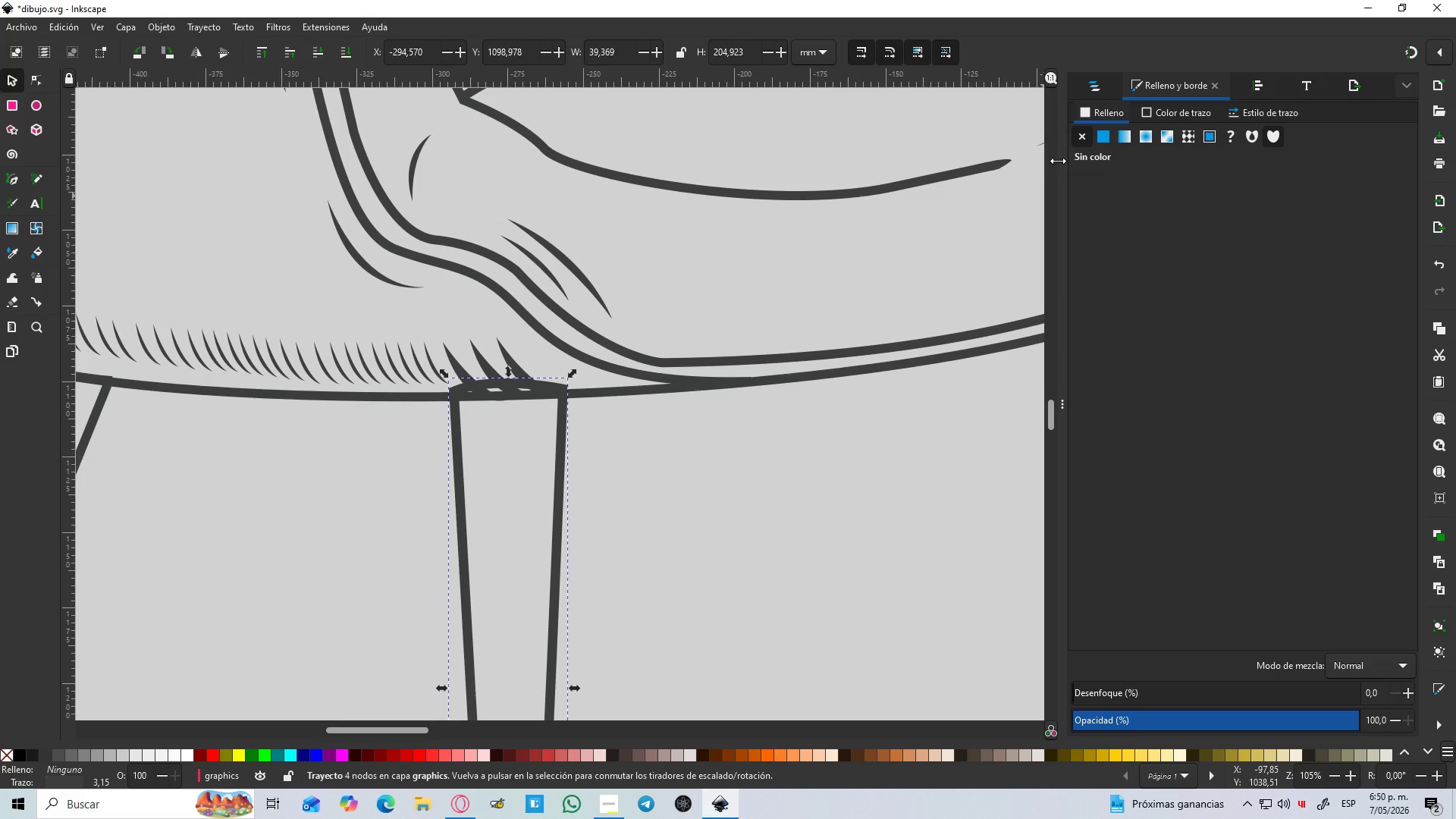 
key(Control+D)
 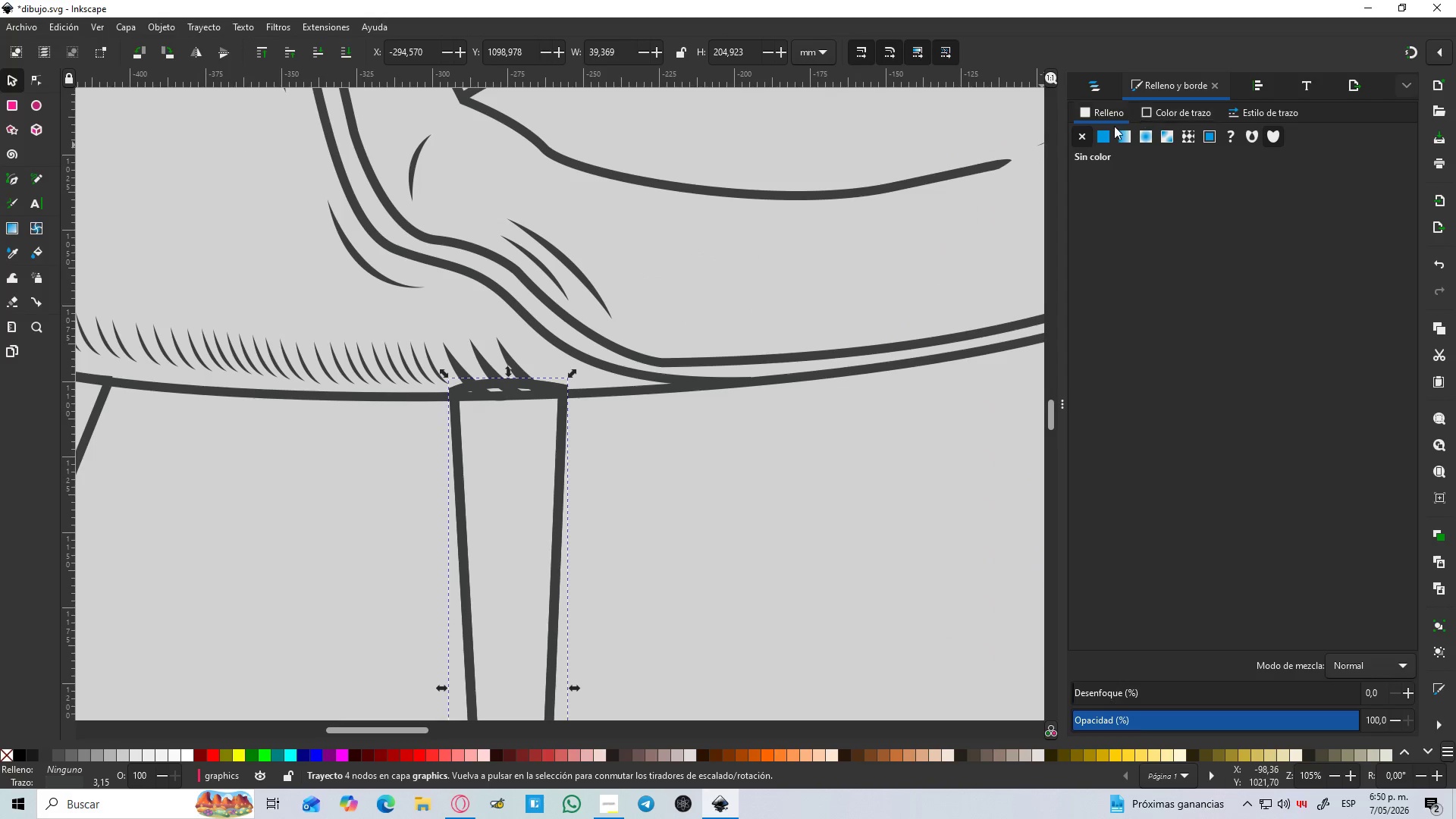 
left_click([1103, 142])
 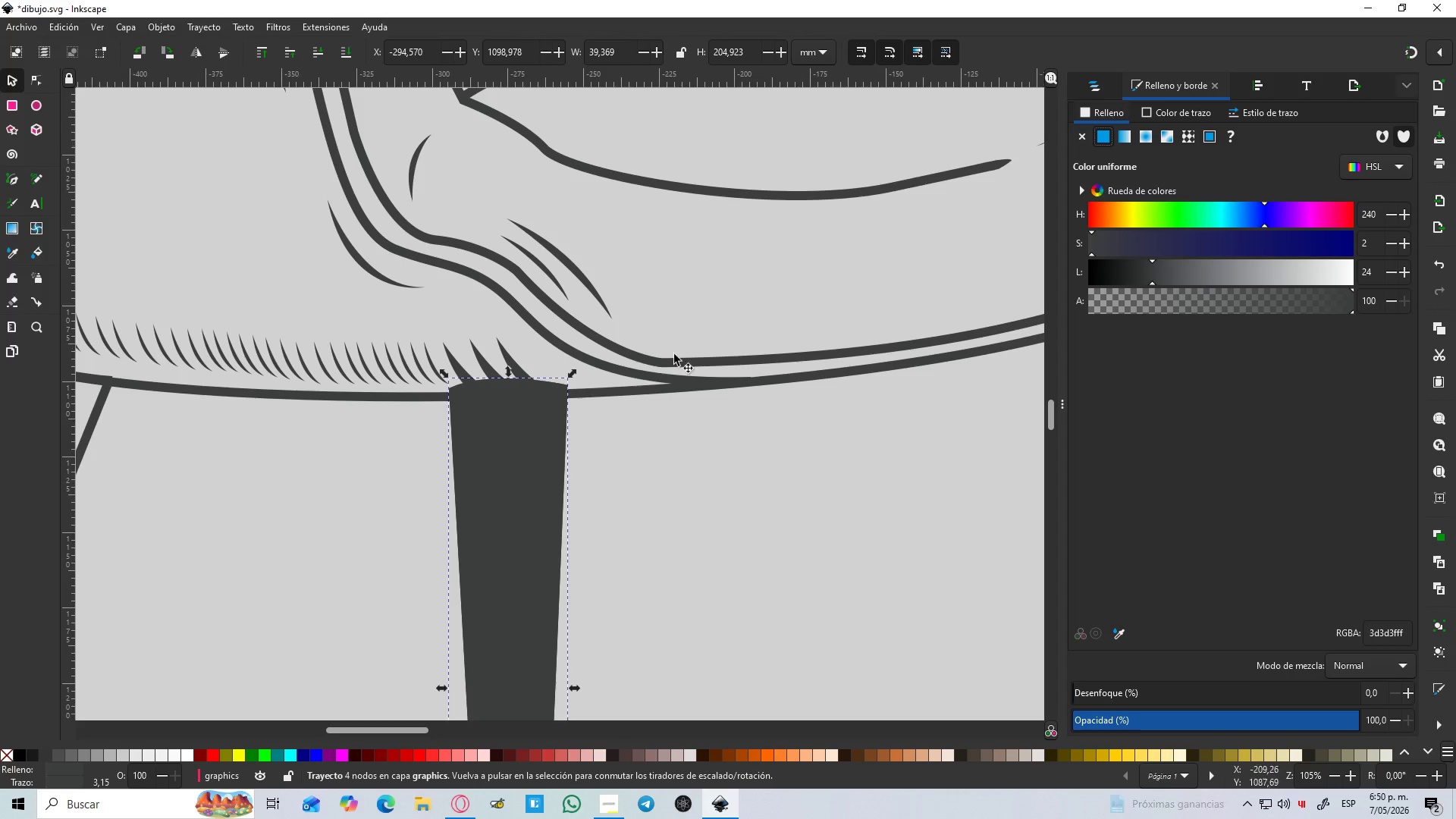 
hold_key(key=ShiftLeft, duration=0.78)
left_click([605, 392])
 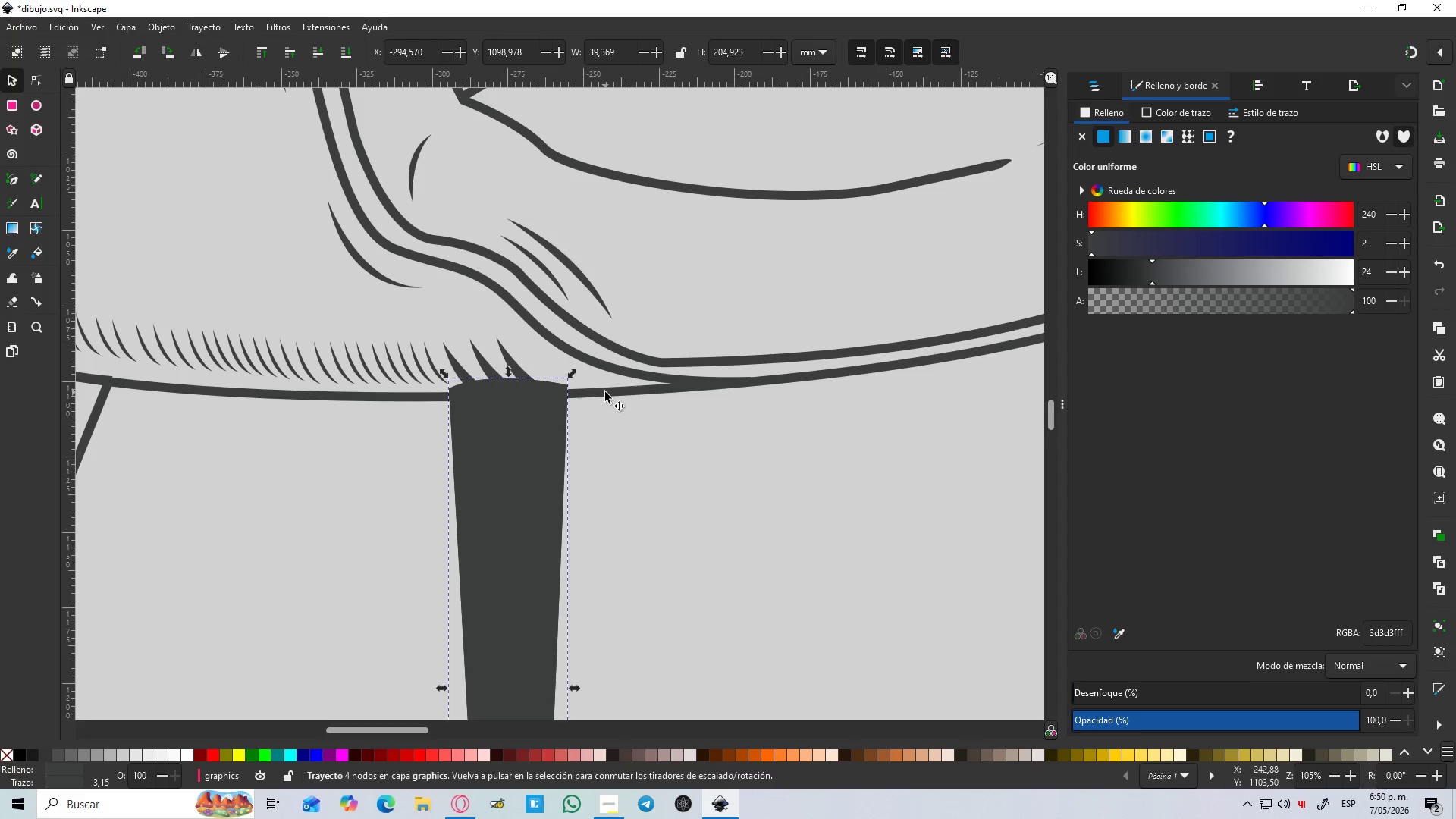 
hold_key(key=ShiftLeft, duration=11.73)
 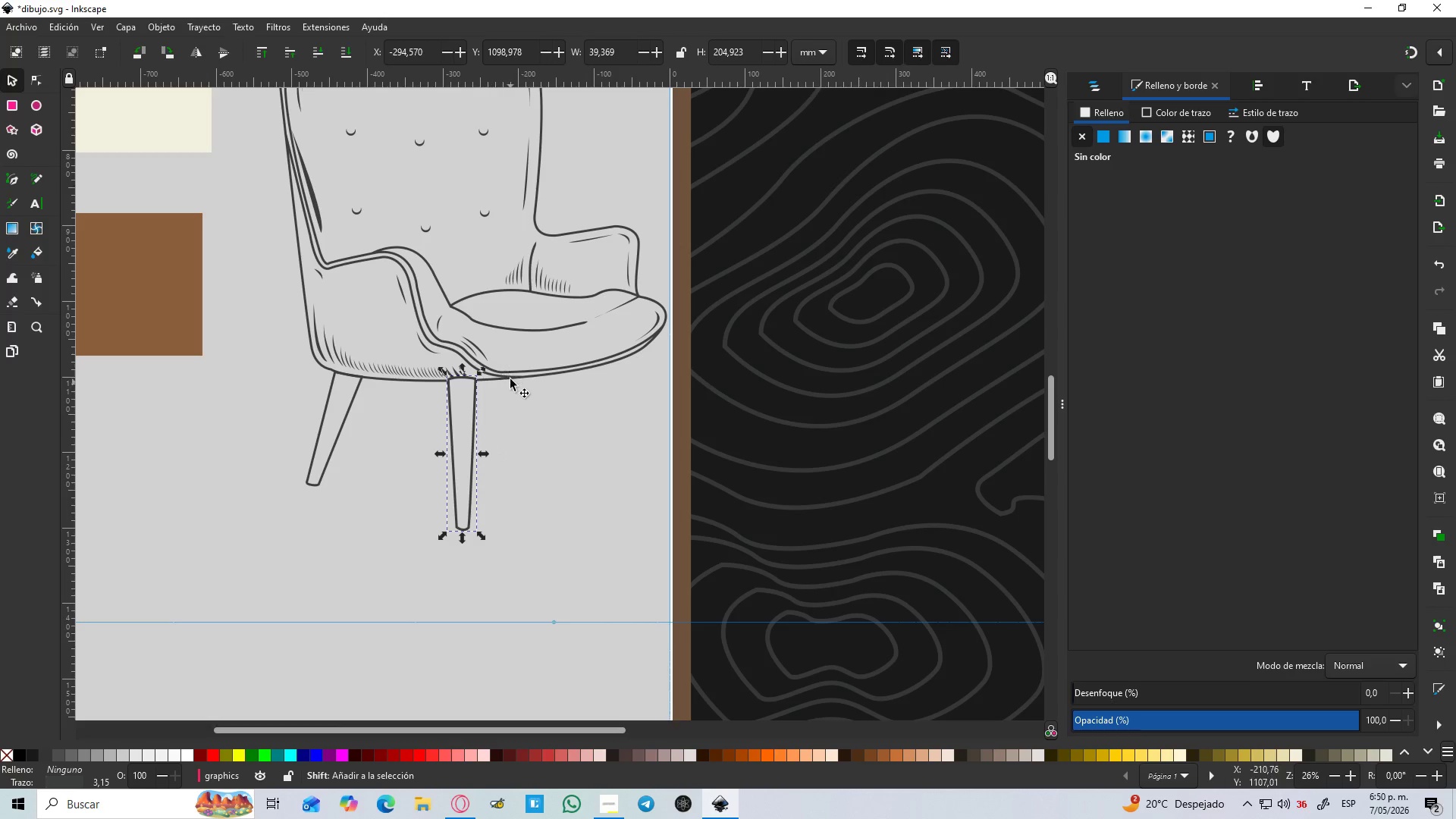 
key(Control+NumpadSubtract)
 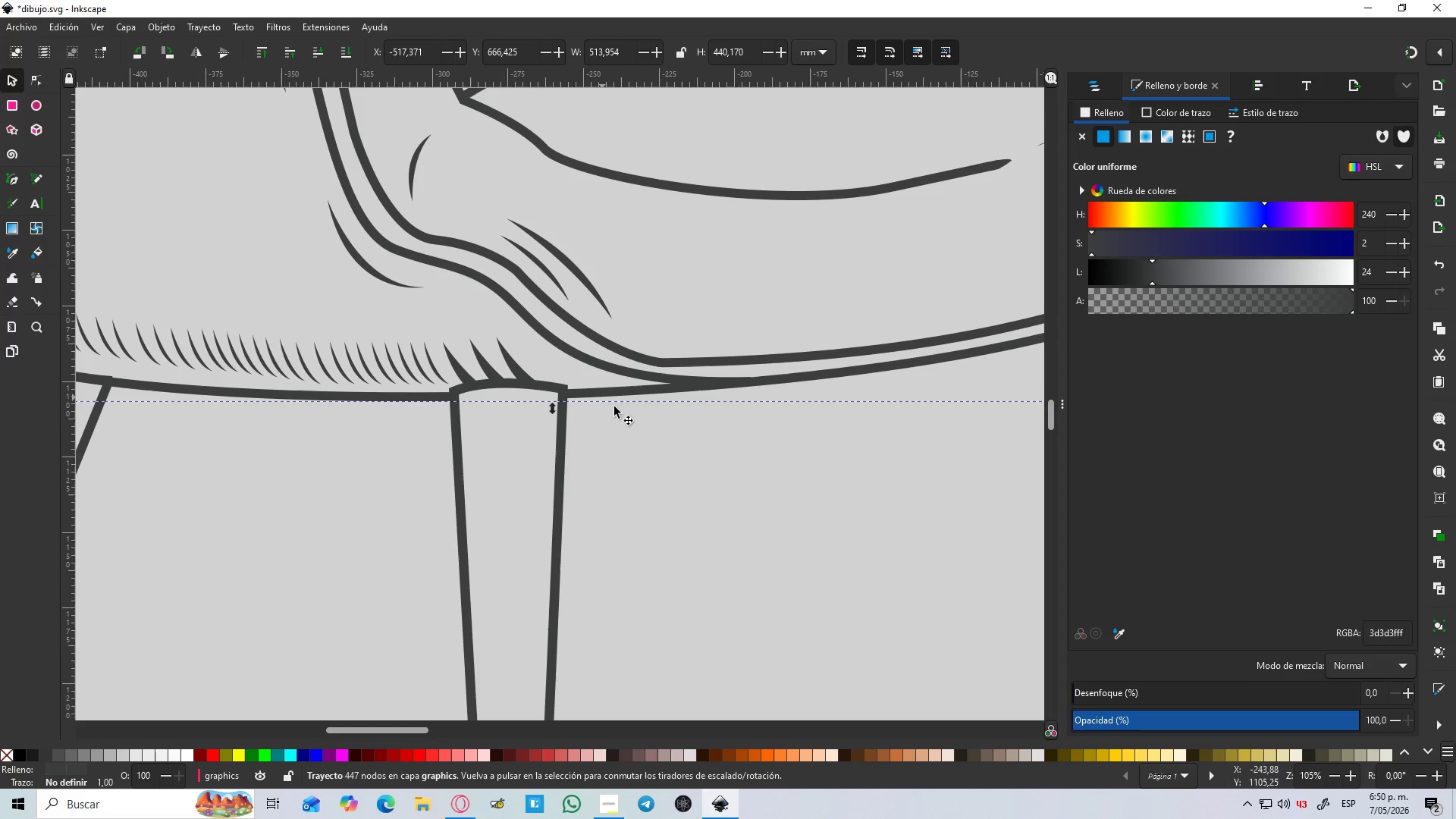 
left_click([639, 469])
 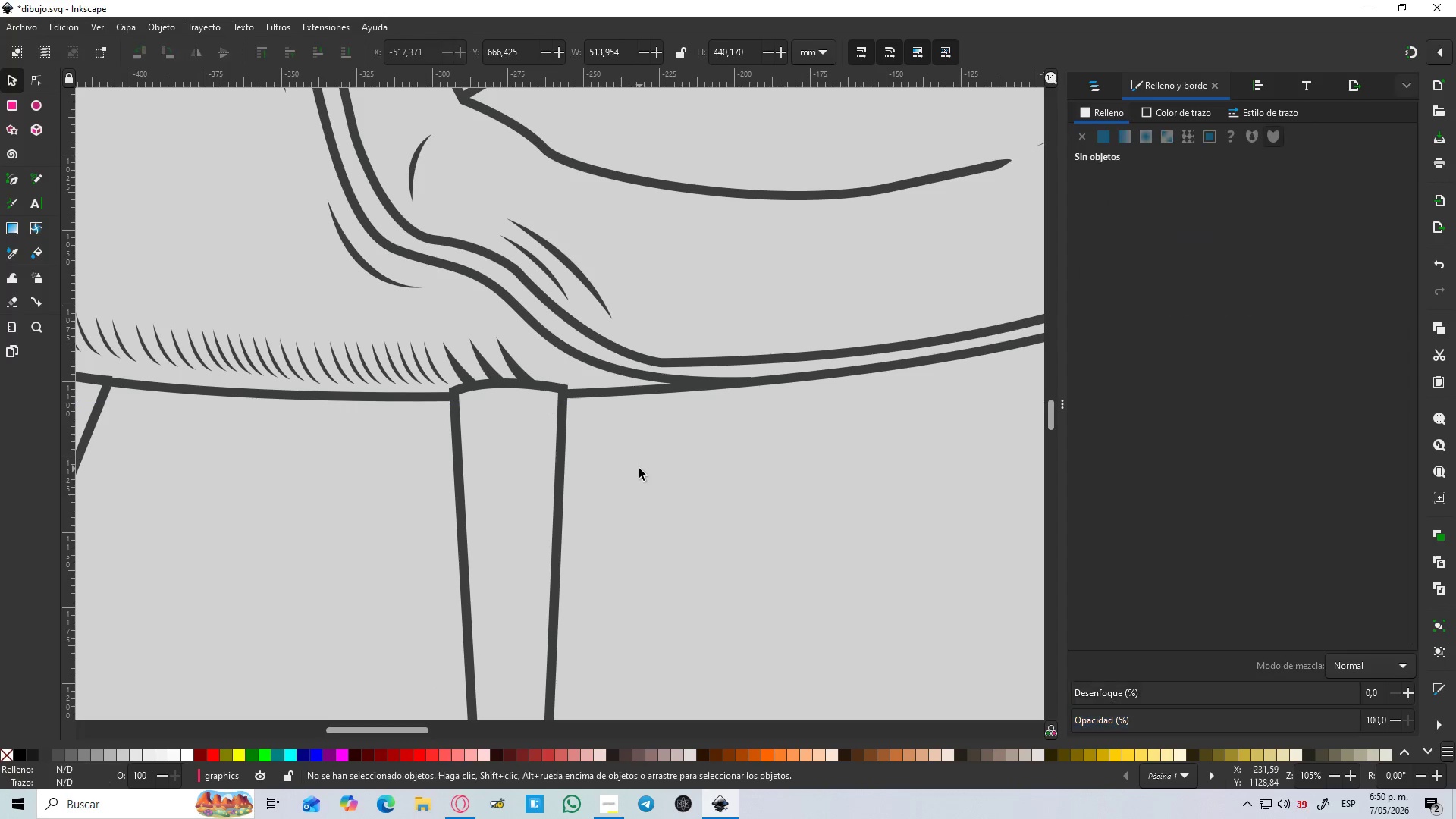 
hold_key(key=ControlLeft, duration=0.94)
scroll: coordinate [639, 469], scroll_direction: down, amount: 2.0
 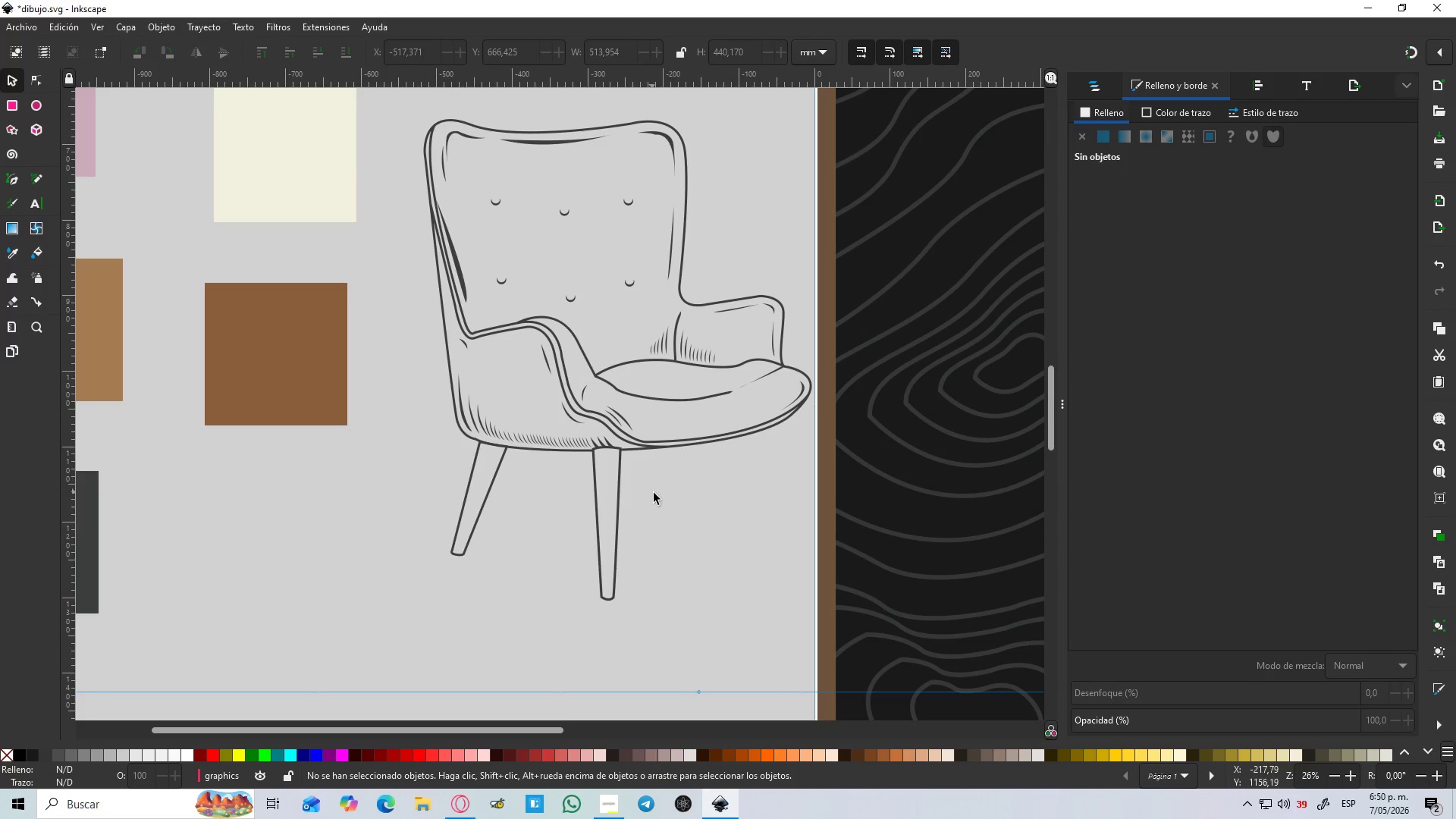 
hold_key(key=Space, duration=0.42)
 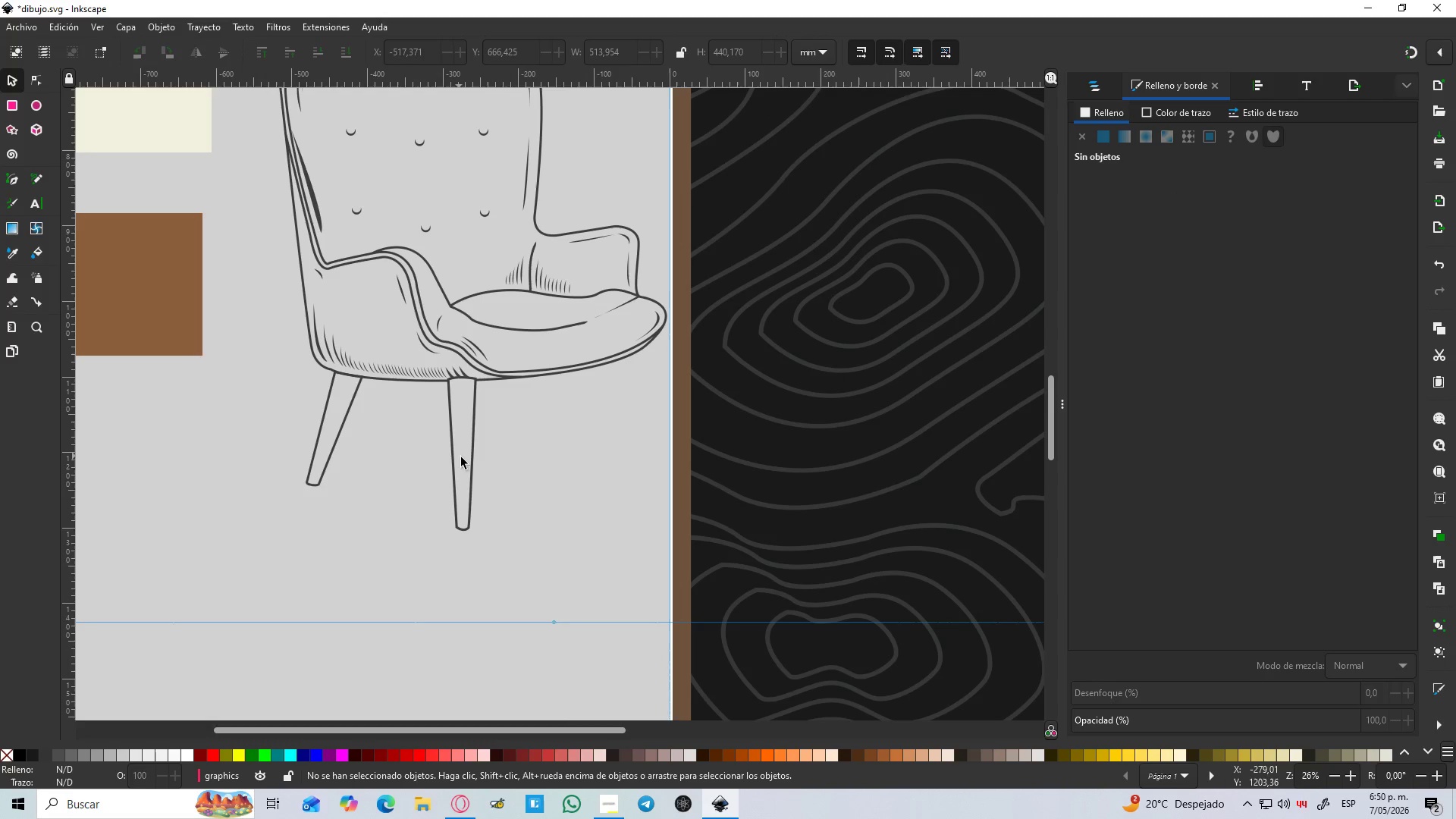 
left_click([468, 461])
 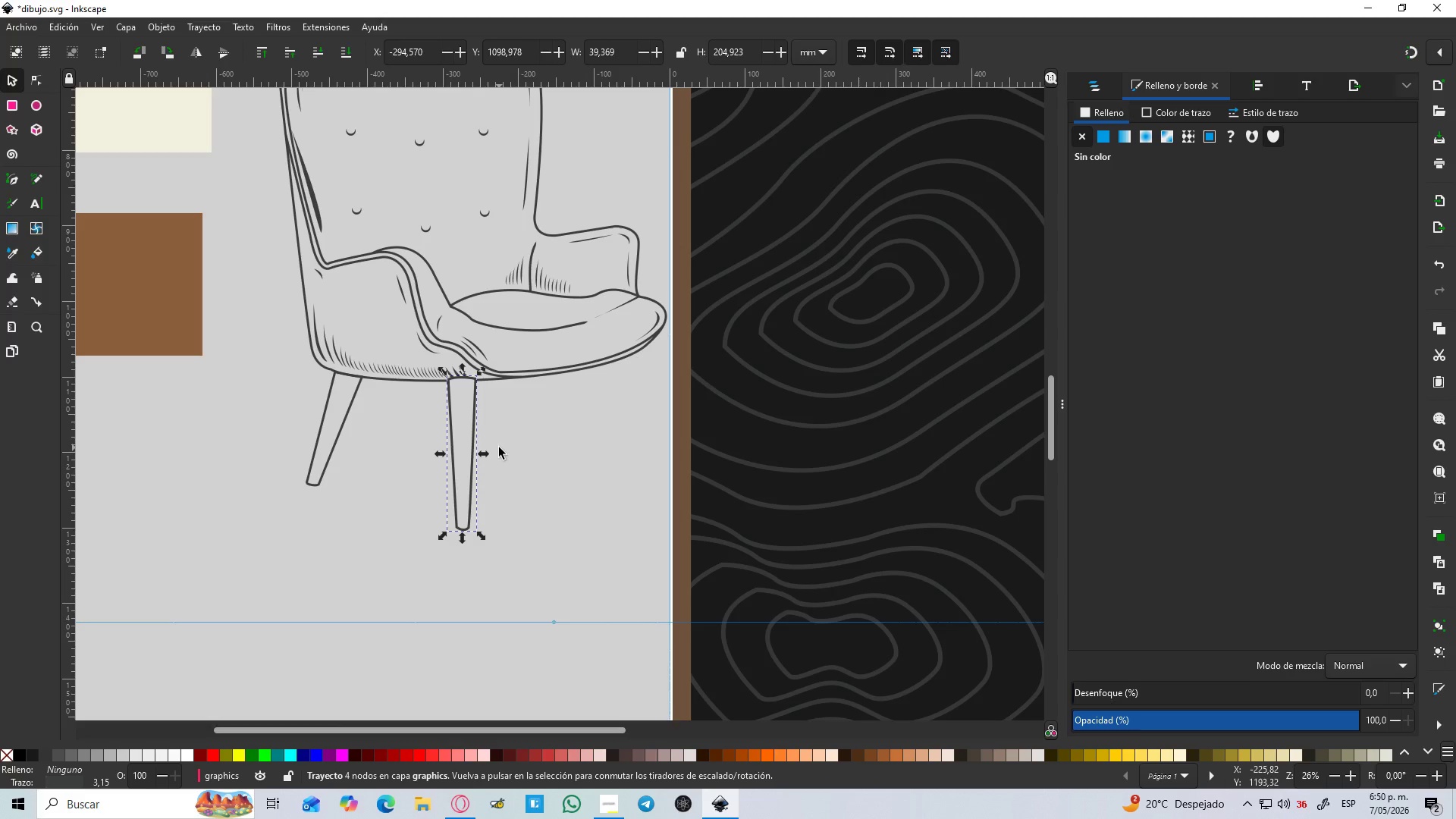 
hold_key(key=ShiftLeft, duration=0.92)
left_click([510, 379])
 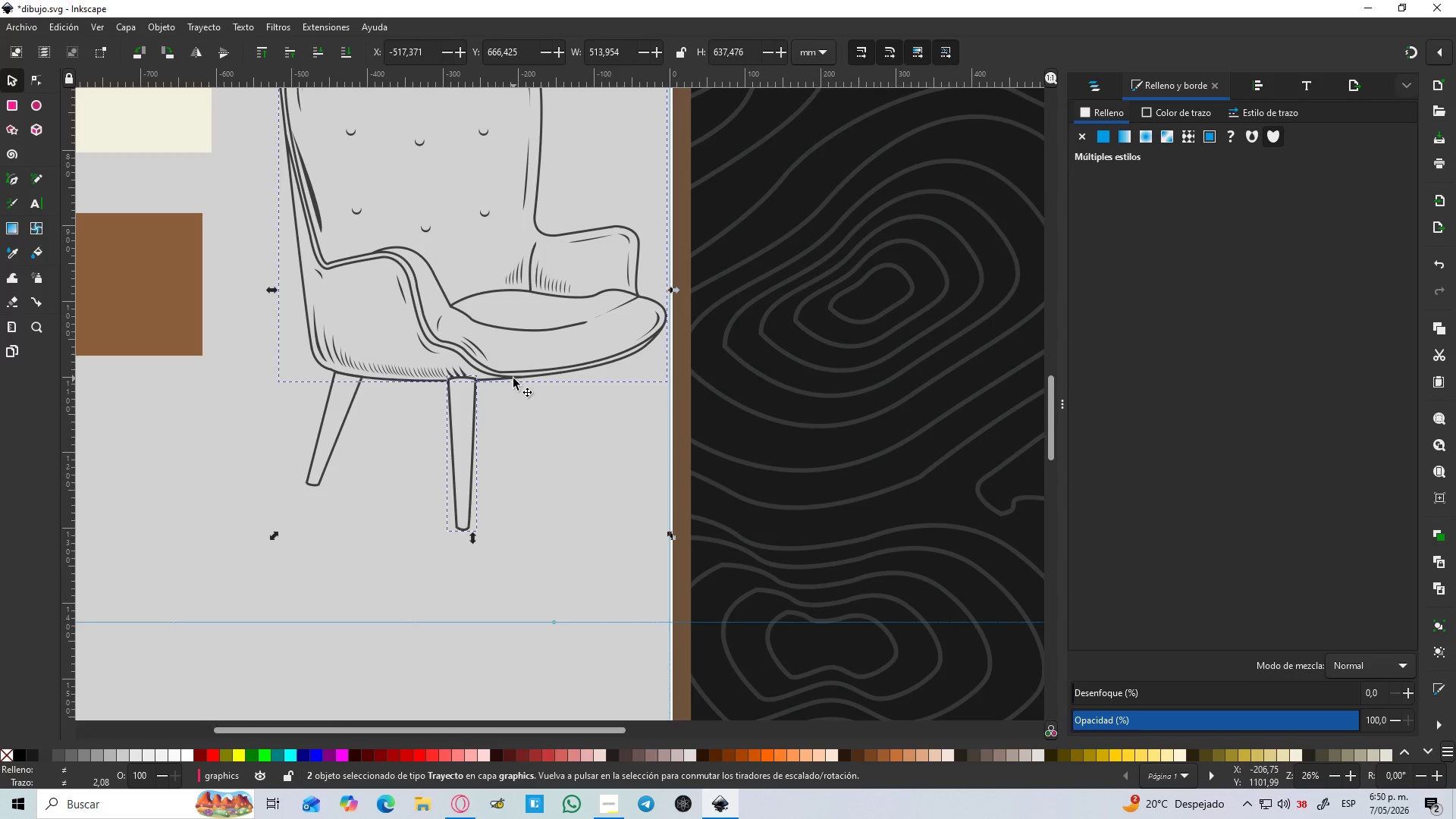 
key(Control+NumpadAdd)
 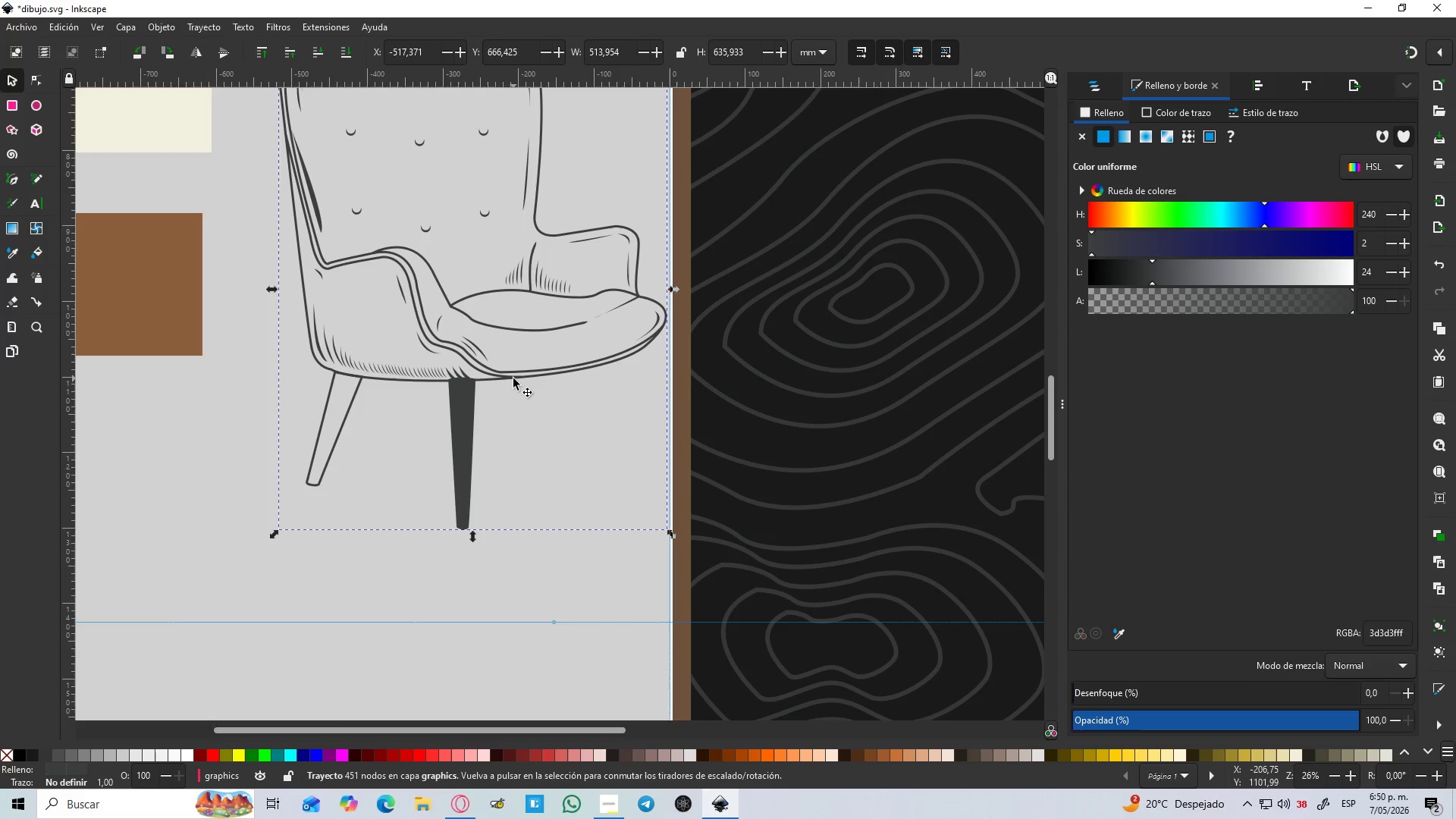 
key(Control+Z)
 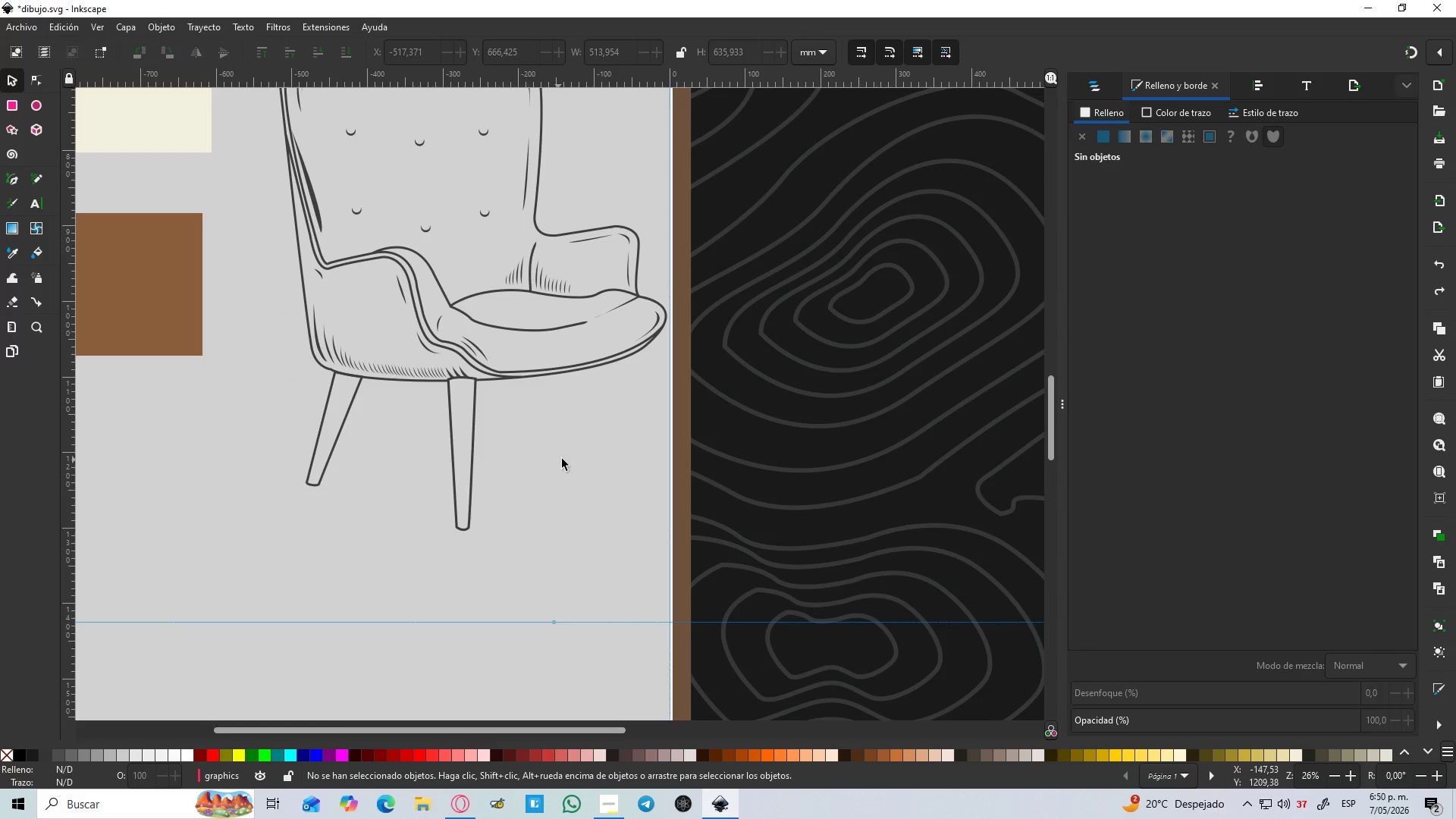 
hold_key(key=Space, duration=0.34)
 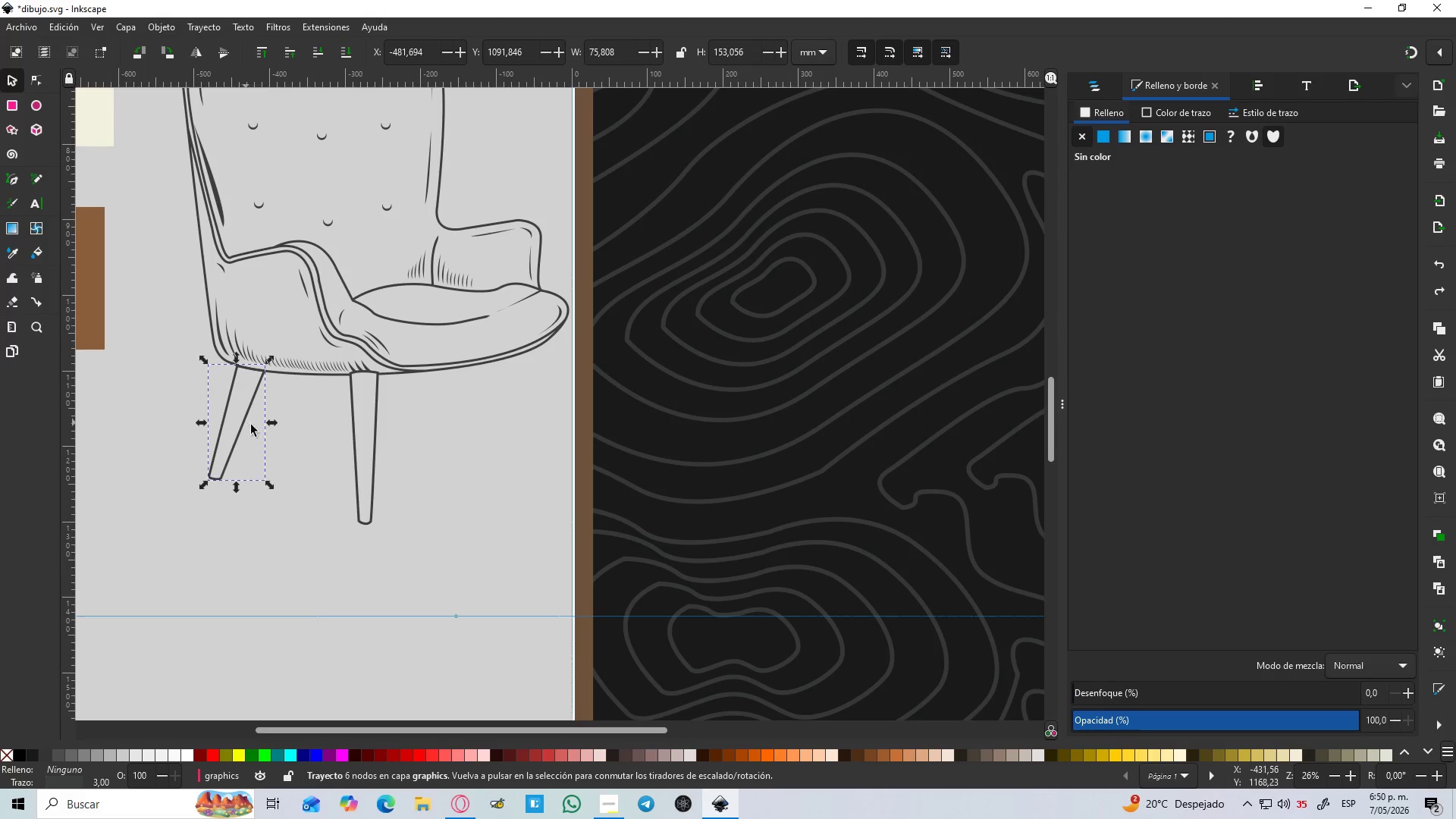 
key(Control+D)
 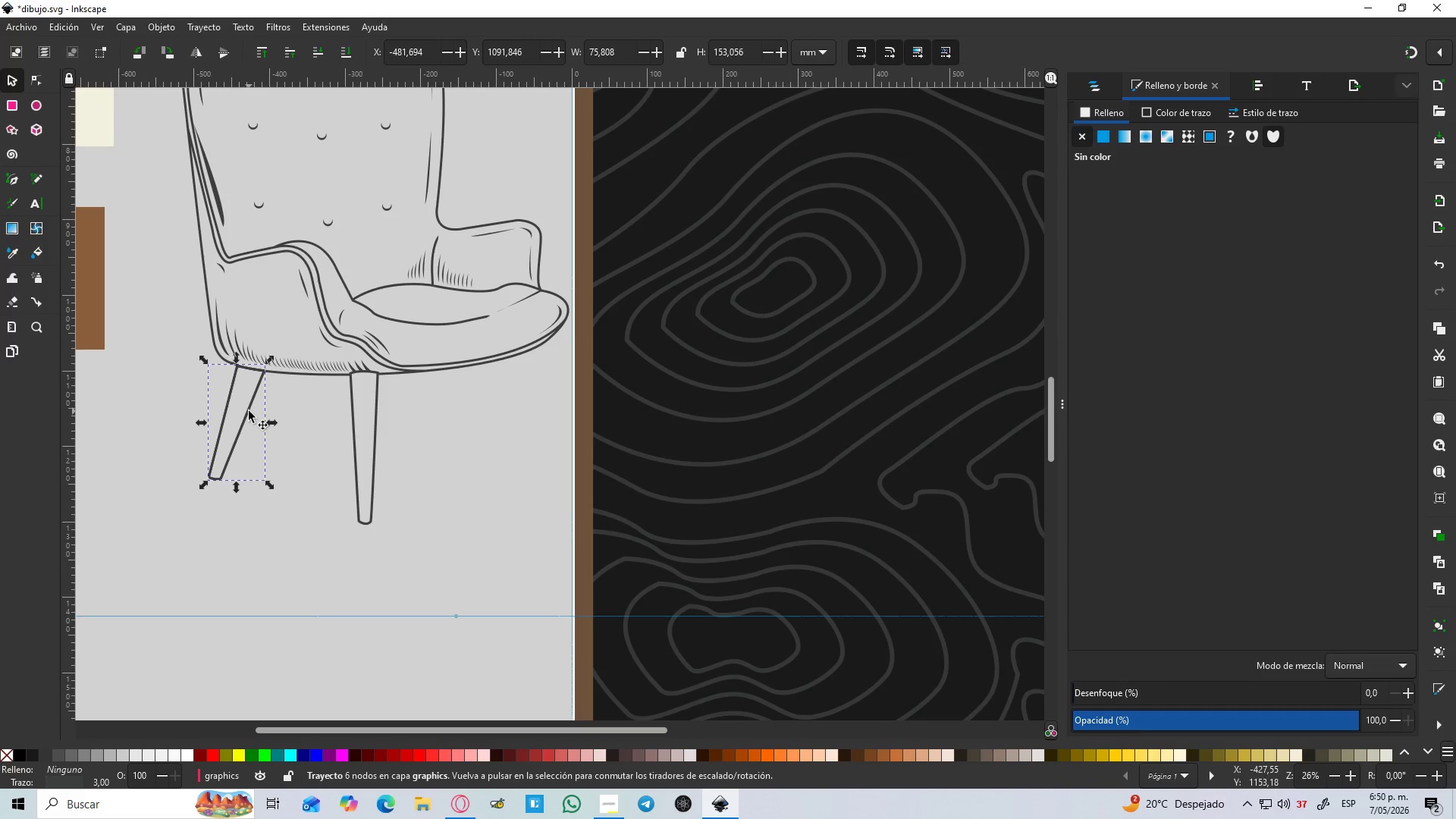 
left_click_drag(start_coordinate=[249, 411], to_coordinate=[510, 410])
 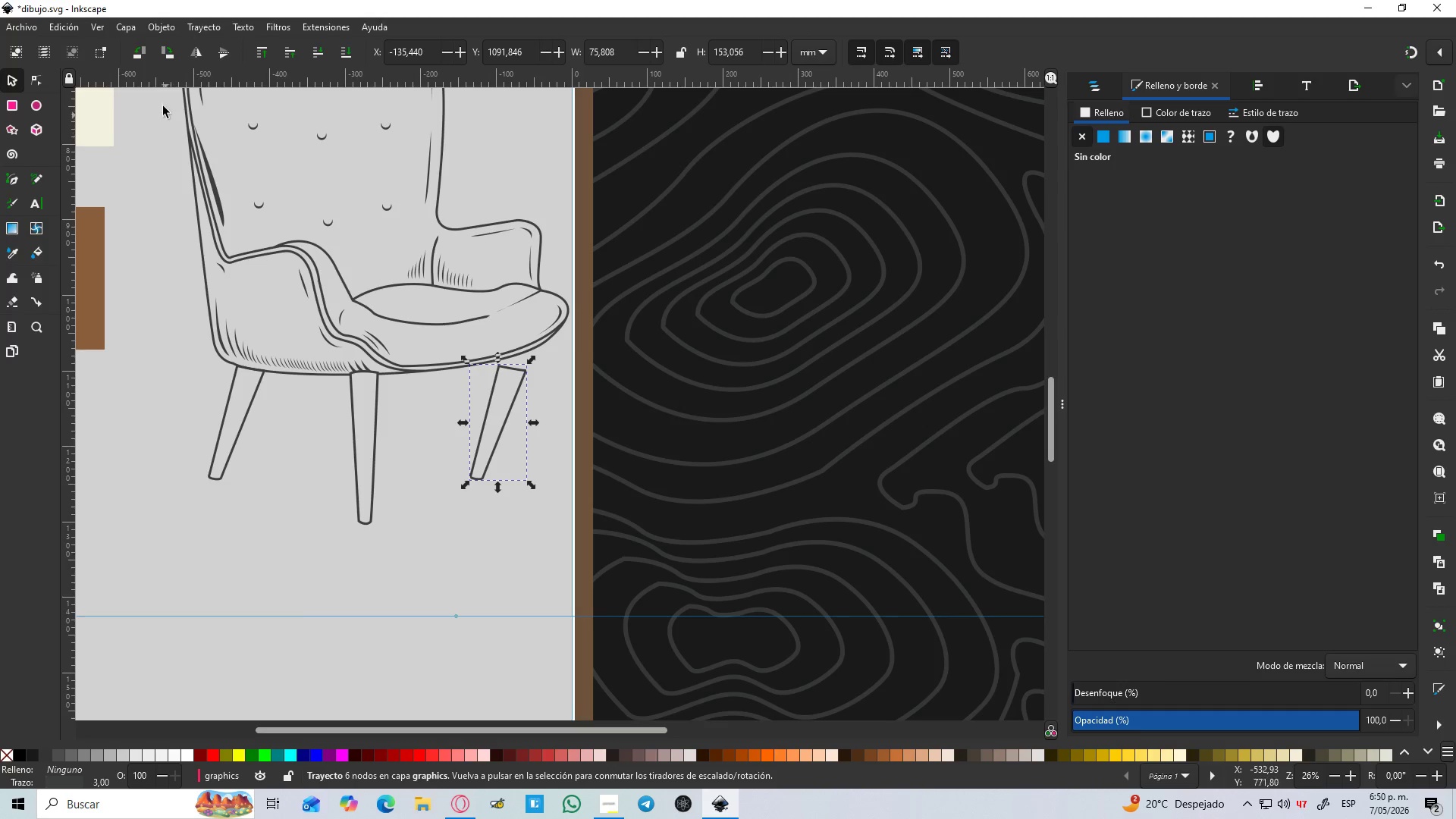 
hold_key(key=ControlLeft, duration=0.84)
 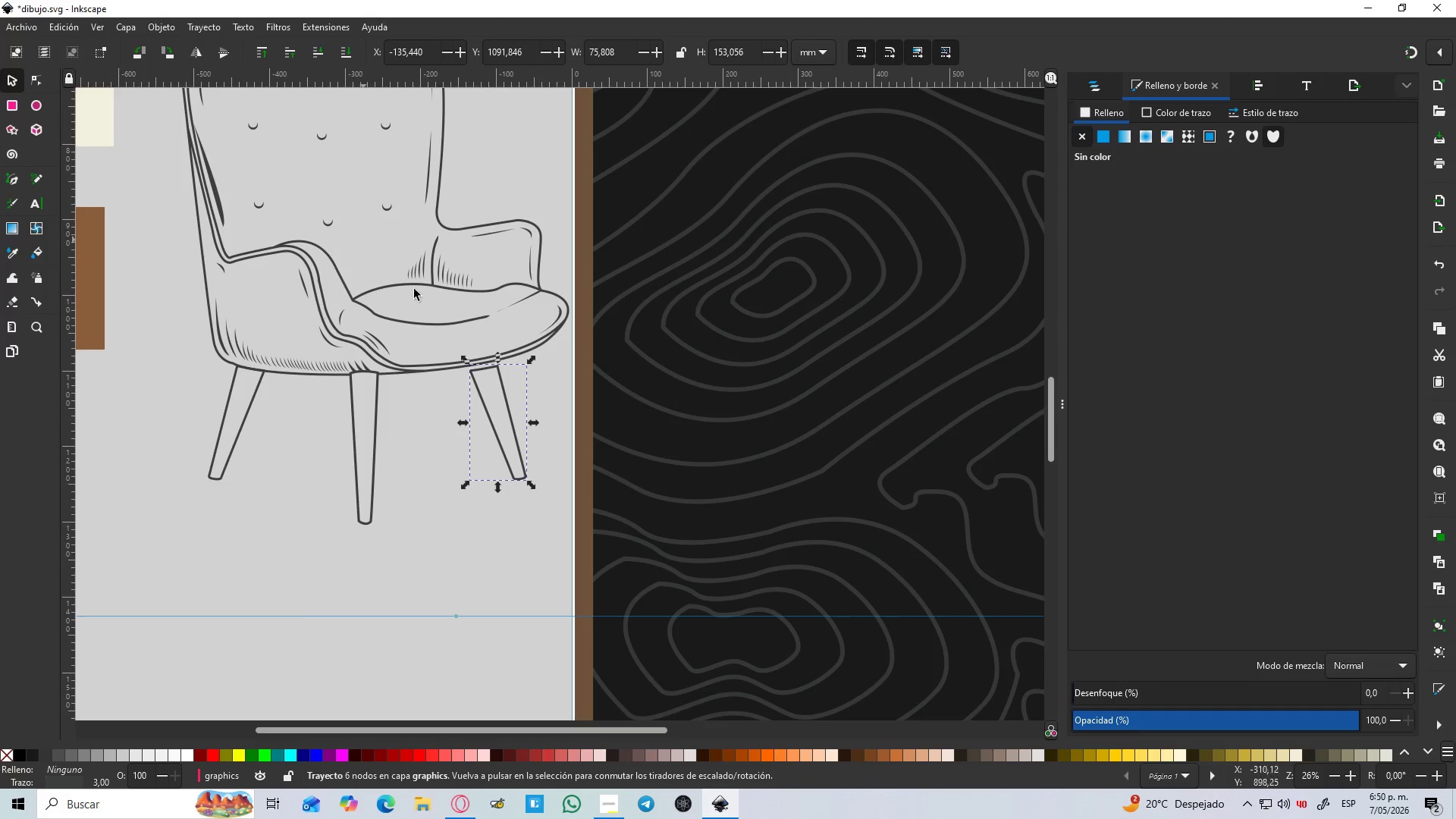 
hold_key(key=ControlLeft, duration=0.69)
scroll: coordinate [522, 383], scroll_direction: up, amount: 1.0
 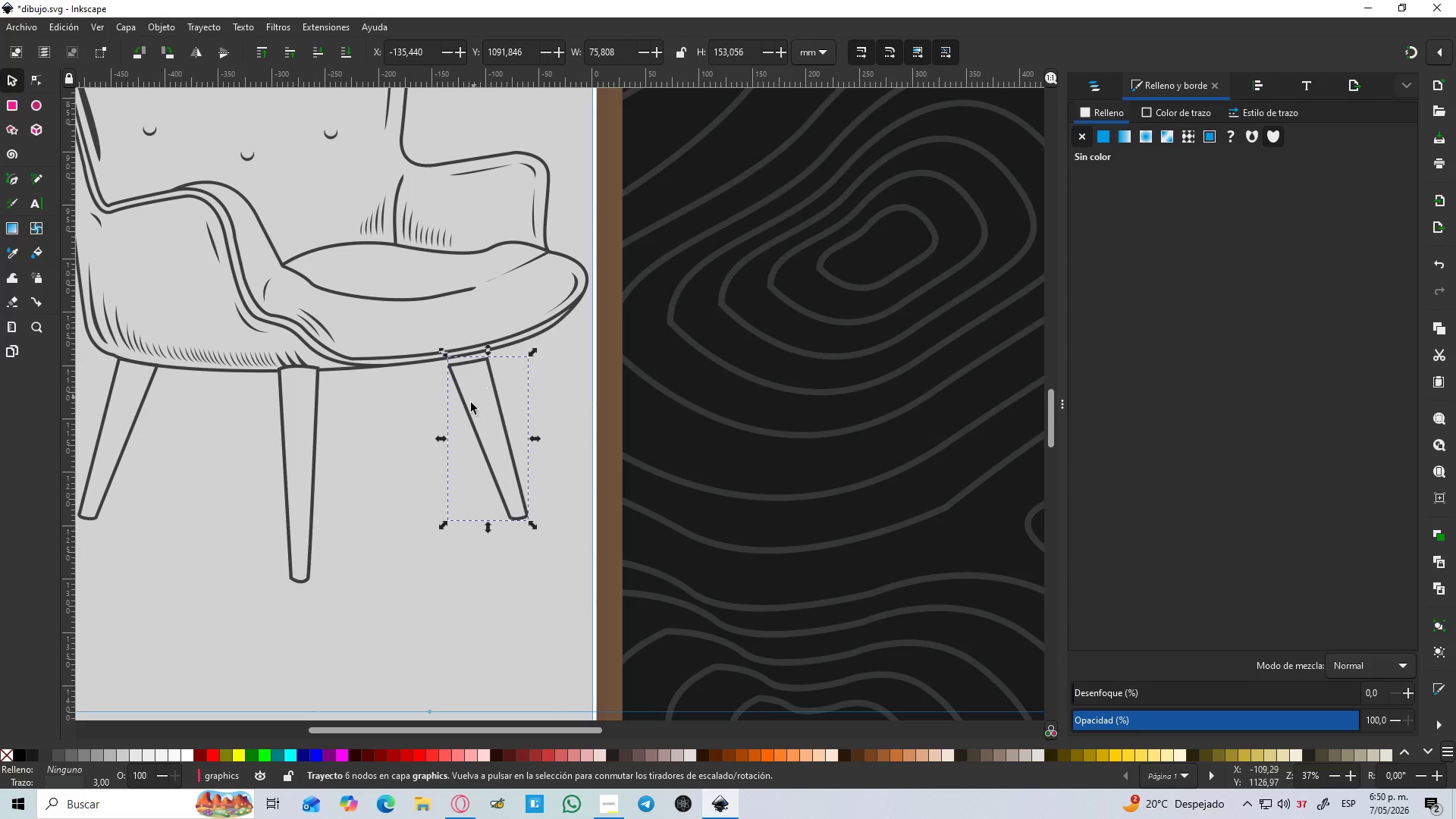 
left_click_drag(start_coordinate=[493, 393], to_coordinate=[551, 372])
 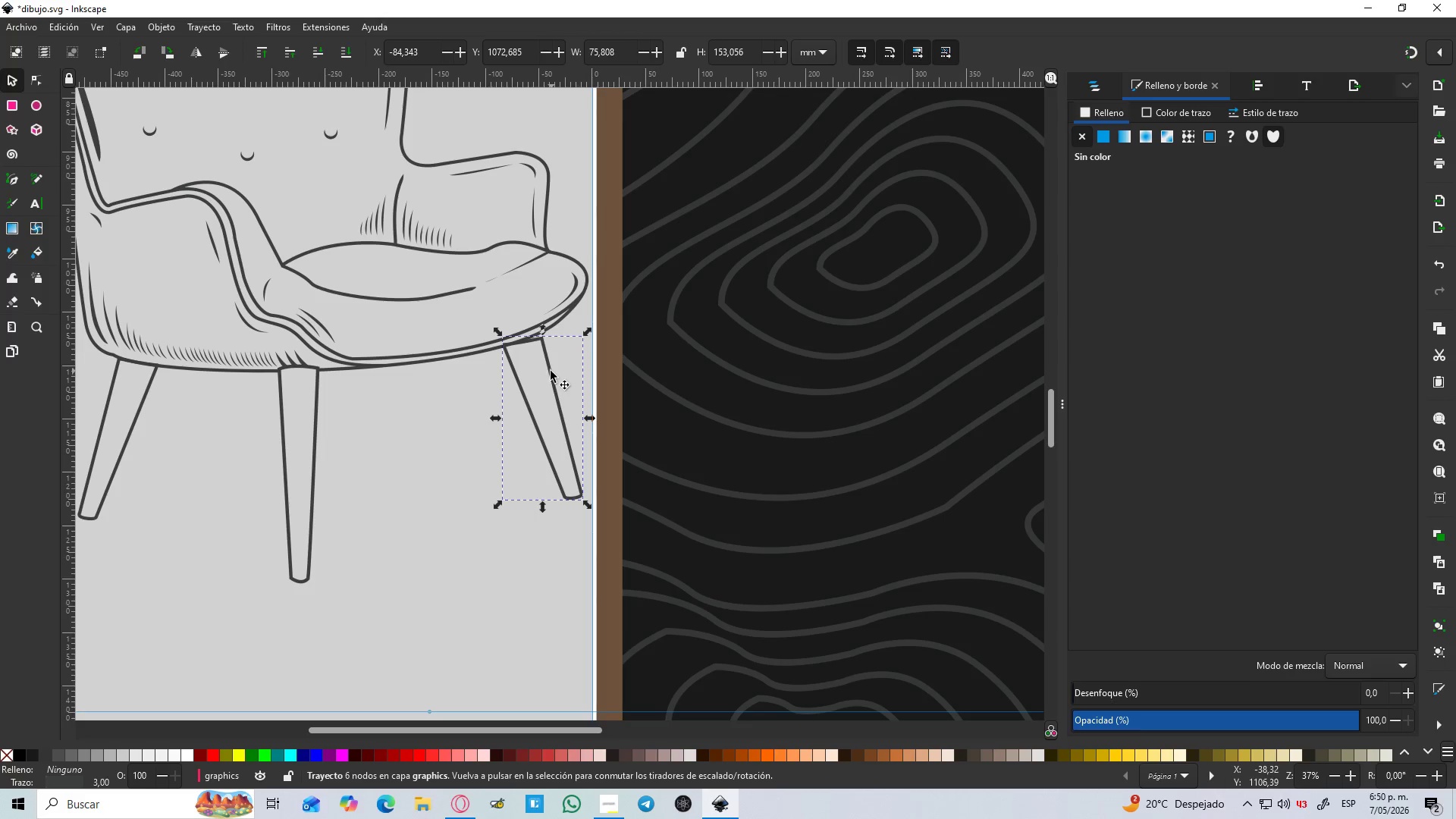 
hold_key(key=ControlLeft, duration=1.17)
scroll: coordinate [535, 345], scroll_direction: up, amount: 5.0
 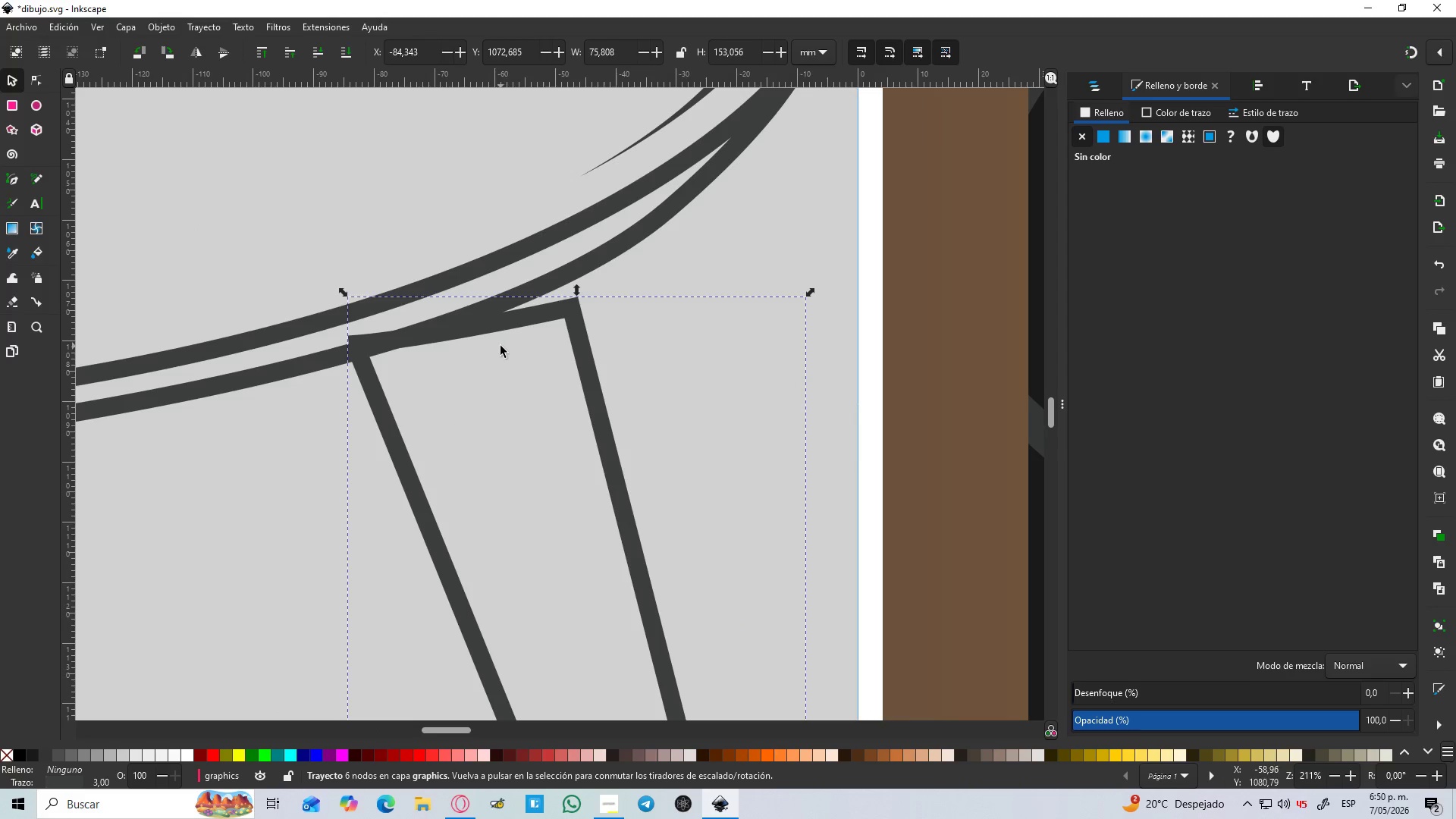 
key(N)
 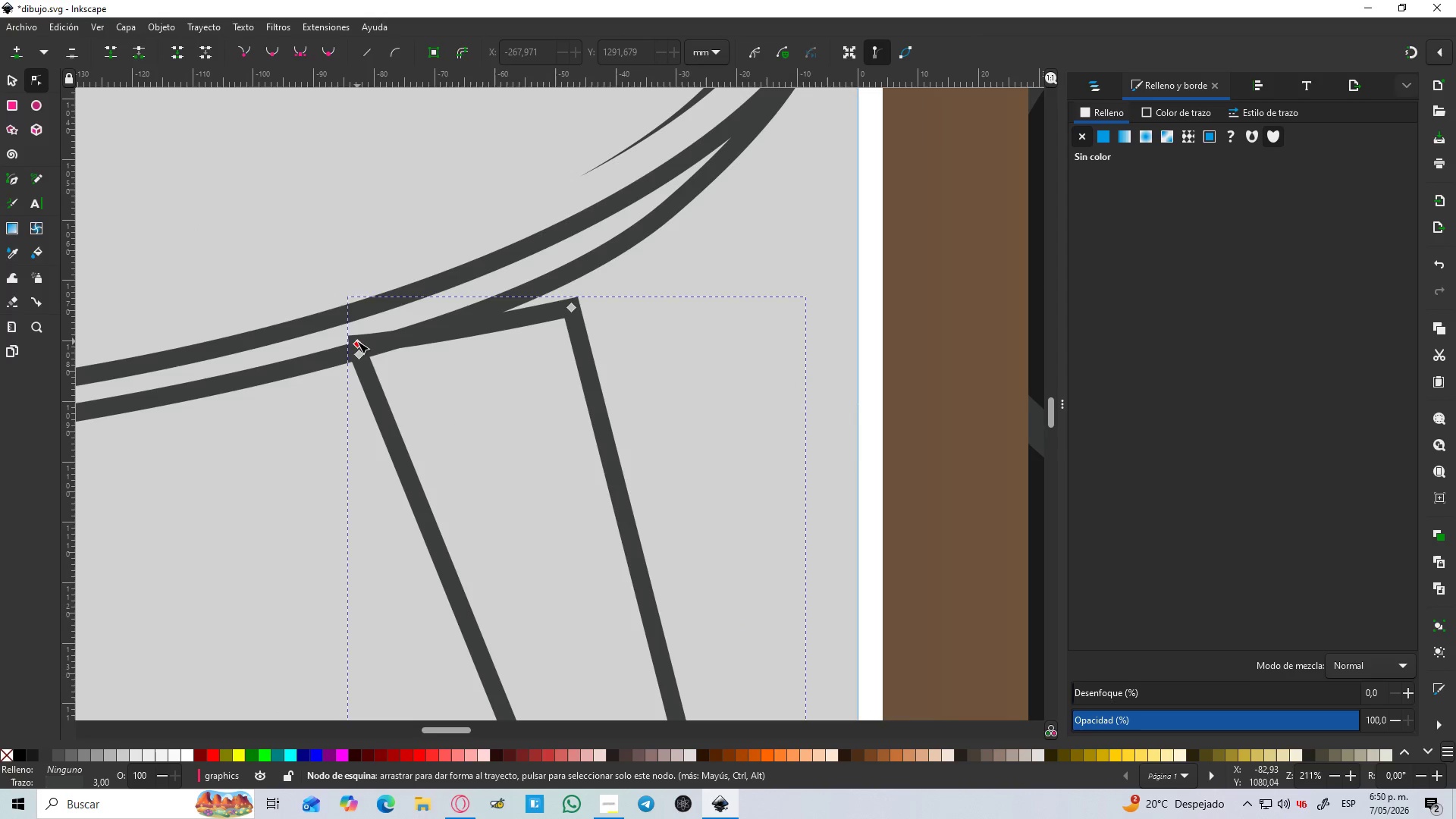 
left_click_drag(start_coordinate=[357, 341], to_coordinate=[359, 345])
 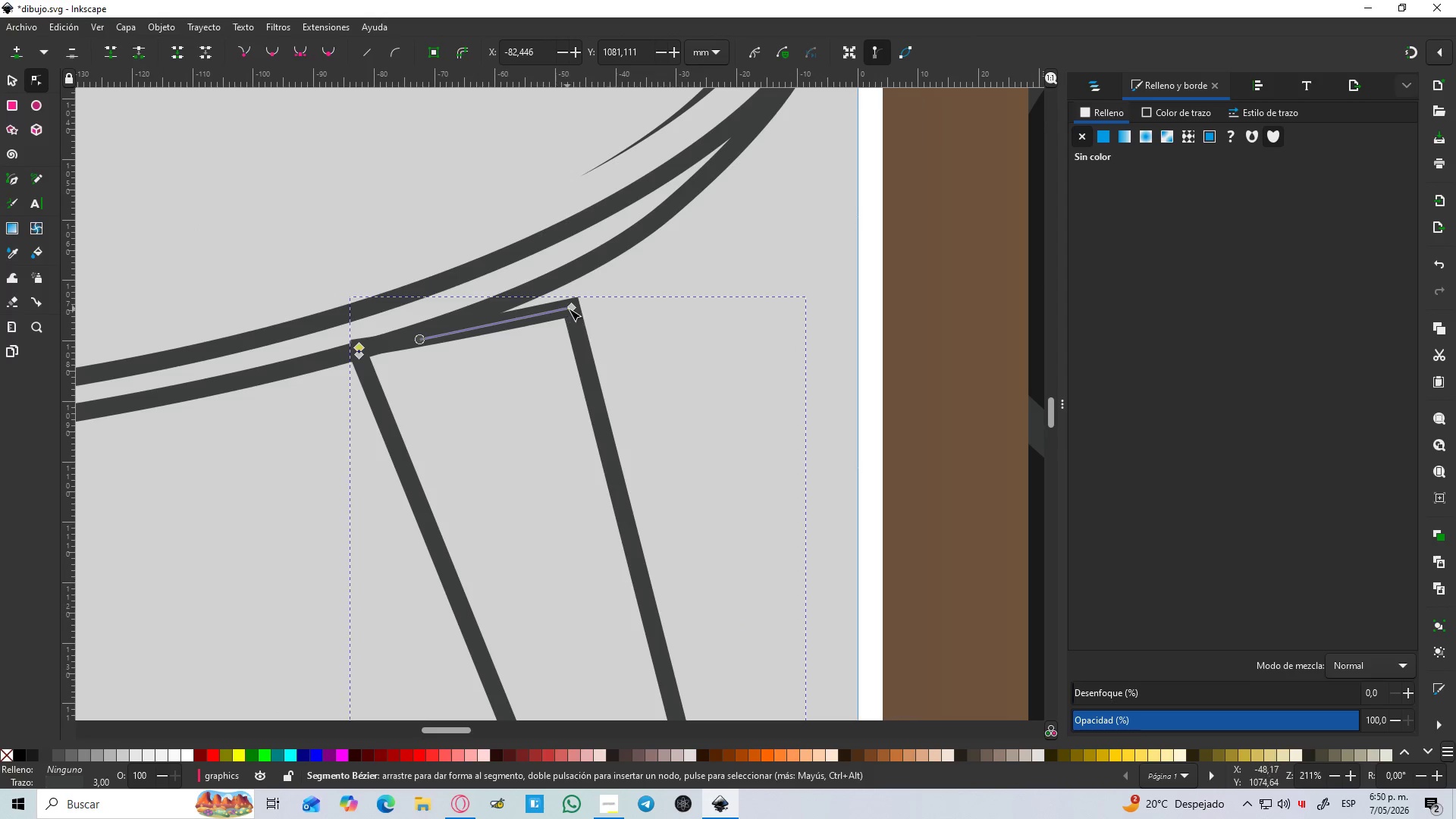 
left_click_drag(start_coordinate=[570, 309], to_coordinate=[568, 275])
 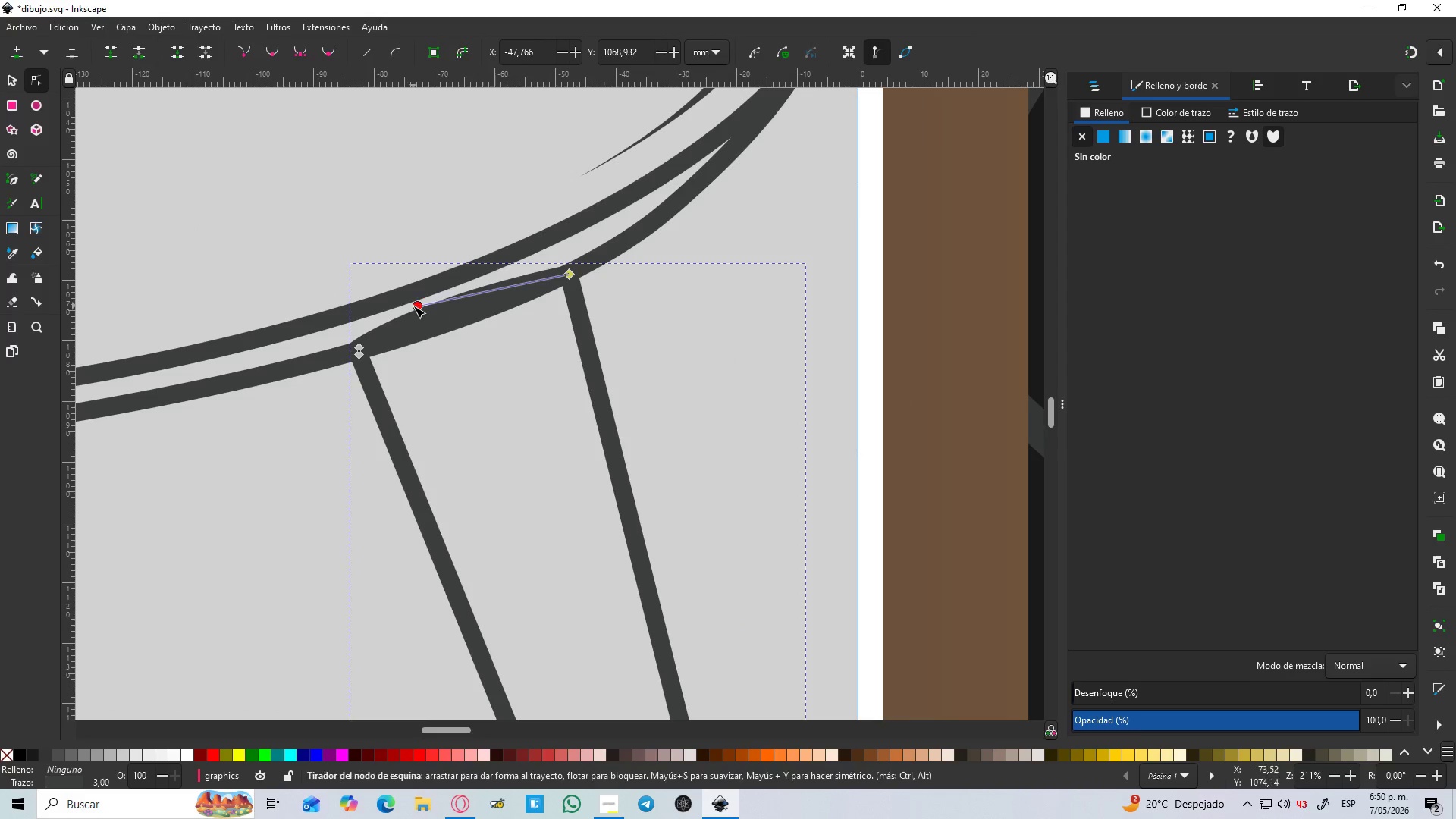 
left_click_drag(start_coordinate=[415, 306], to_coordinate=[441, 329])
 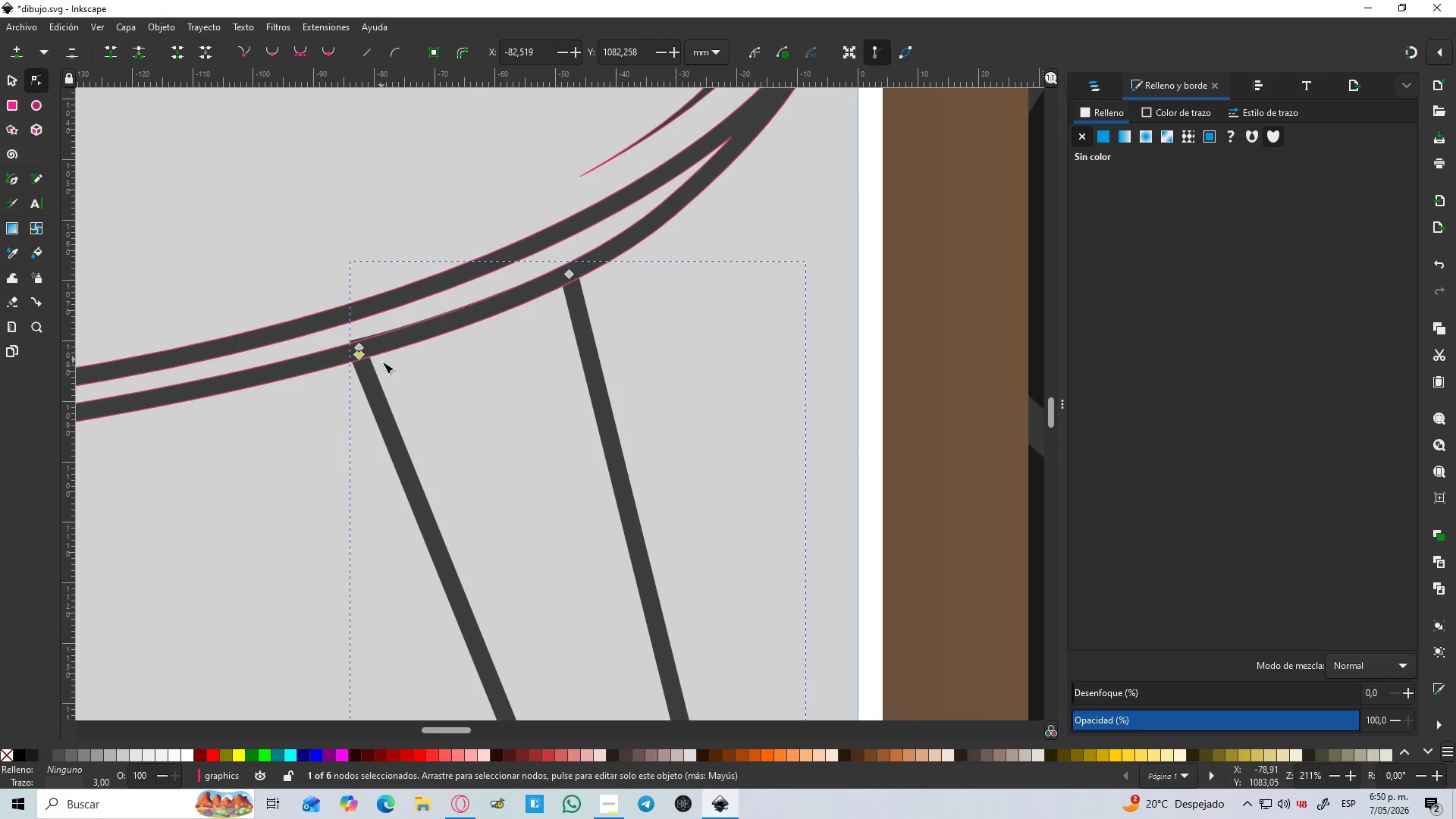 
key(Delete)
 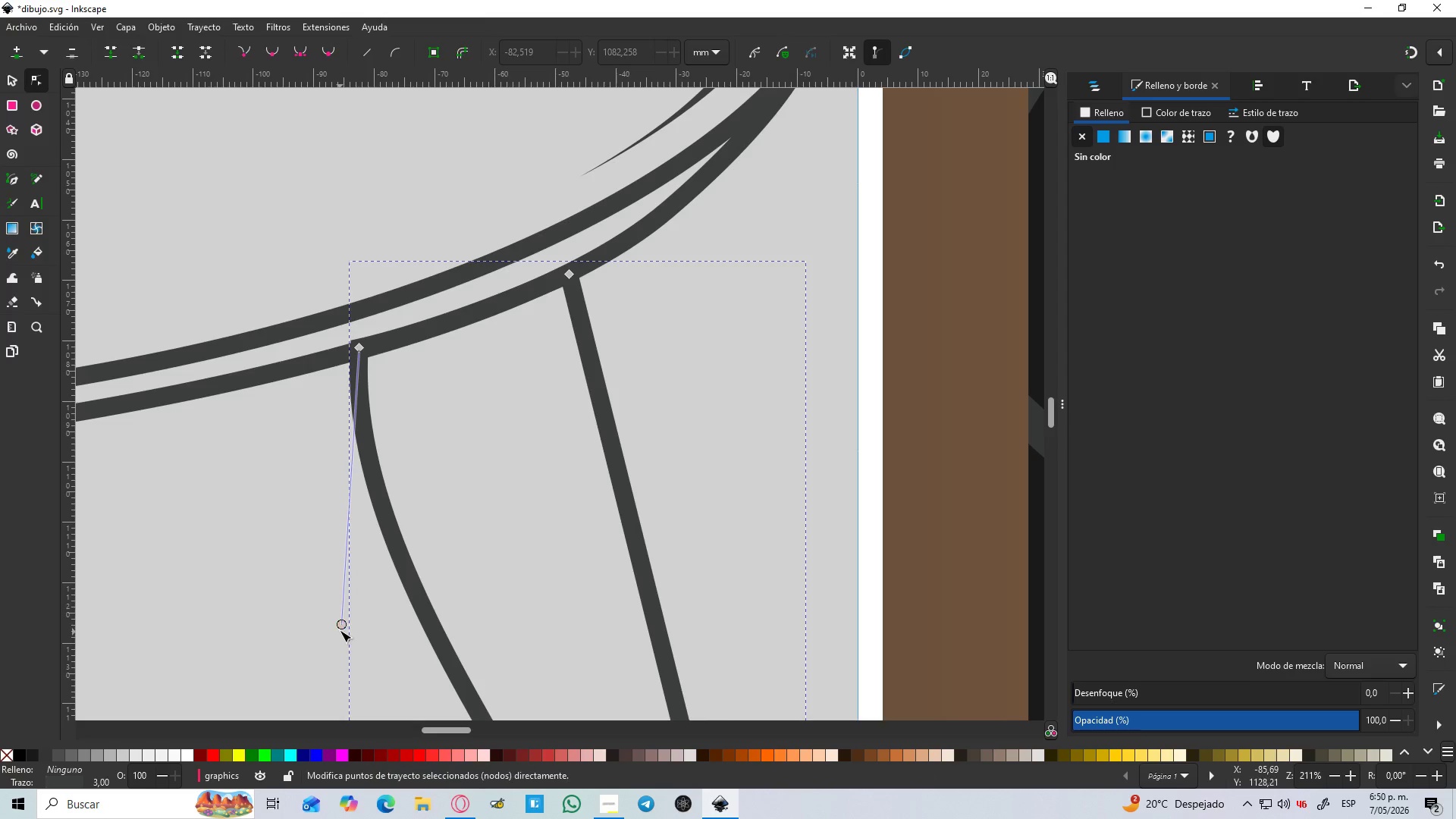 
left_click_drag(start_coordinate=[341, 623], to_coordinate=[505, 635])
 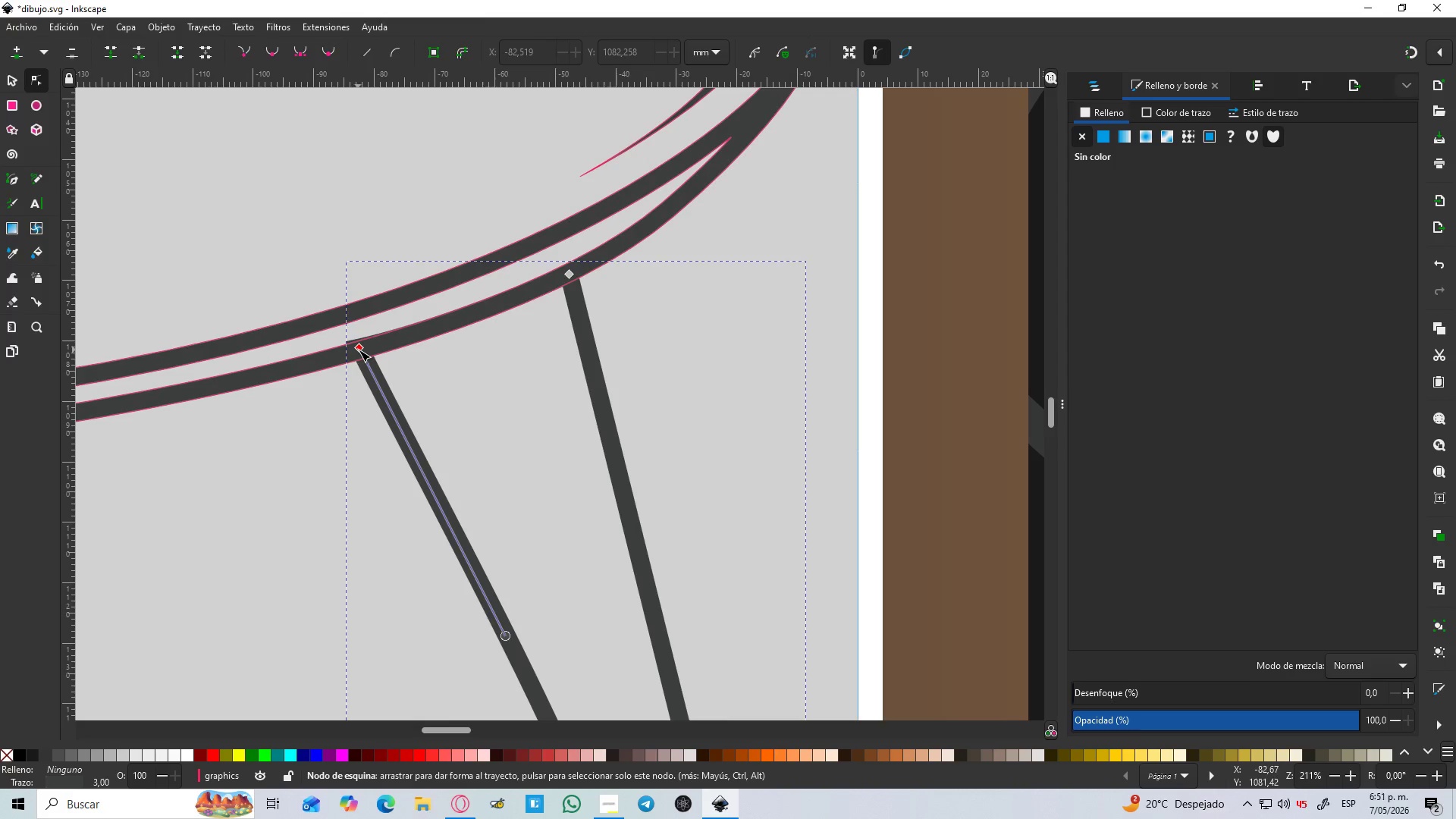 
left_click_drag(start_coordinate=[359, 350], to_coordinate=[359, 355])
 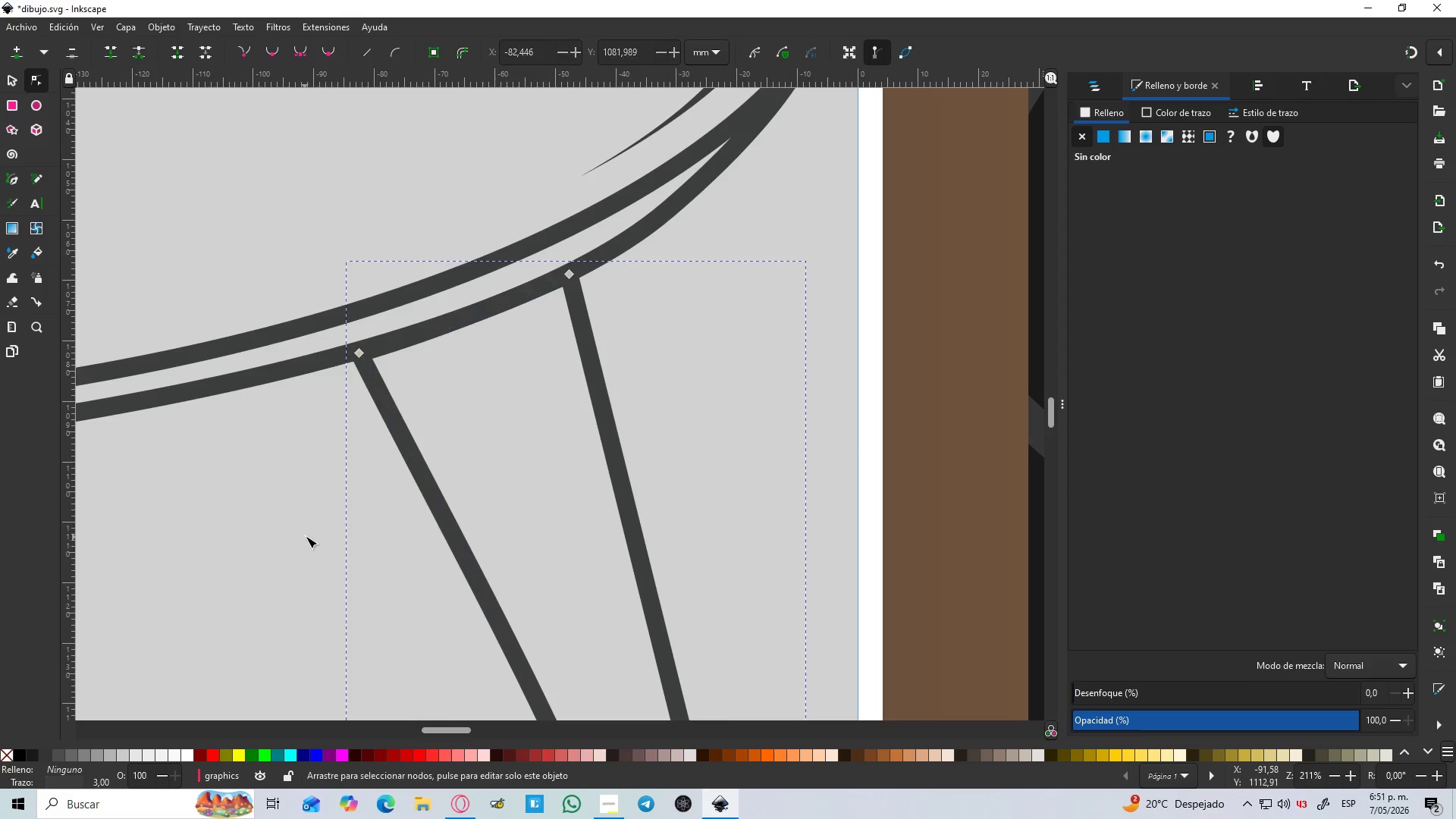 
hold_key(key=ControlLeft, duration=0.97)
scroll: coordinate [301, 573], scroll_direction: down, amount: 5.0
 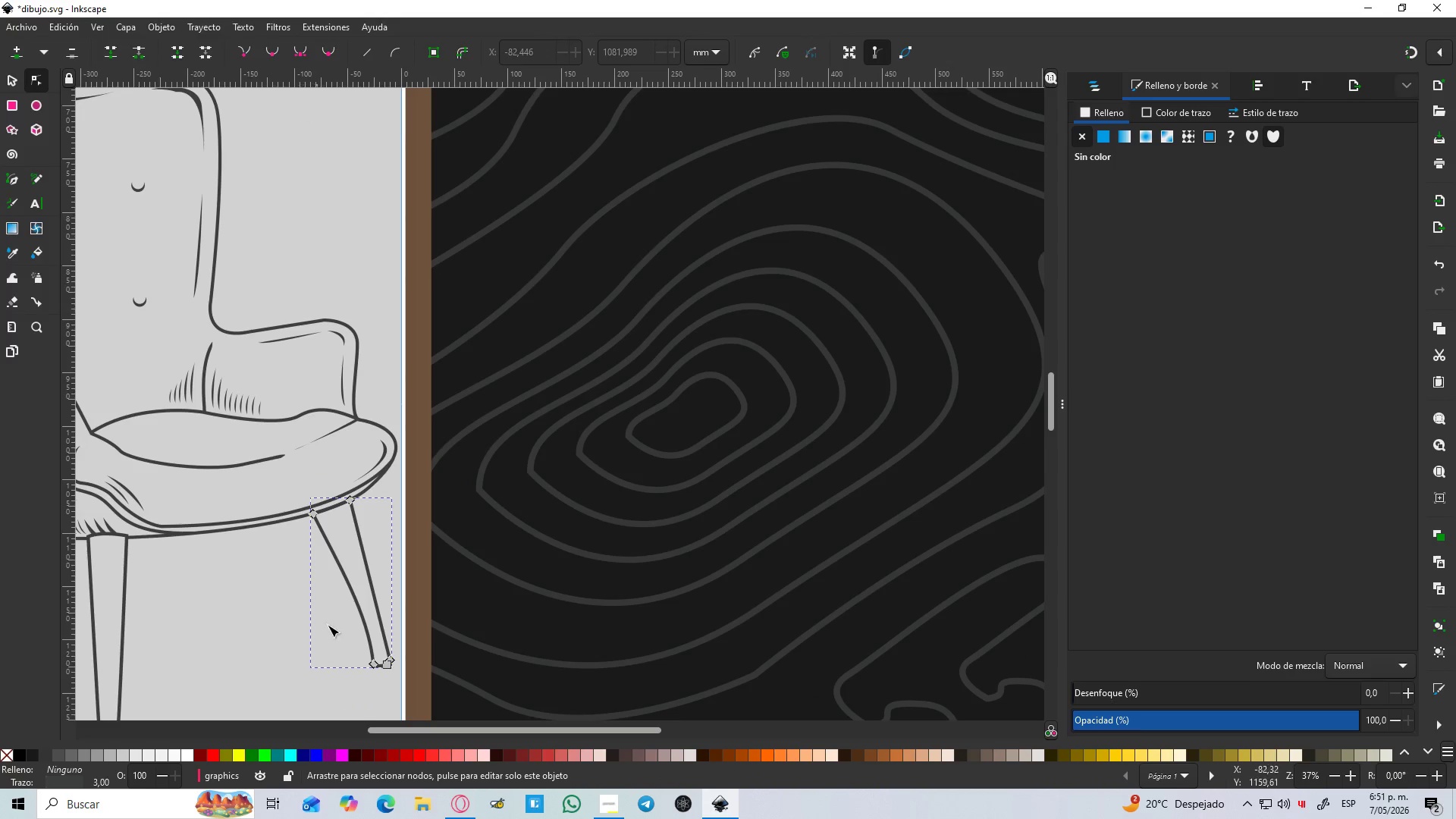 
hold_key(key=ControlLeft, duration=1.48)
scroll: coordinate [394, 689], scroll_direction: up, amount: 5.0
 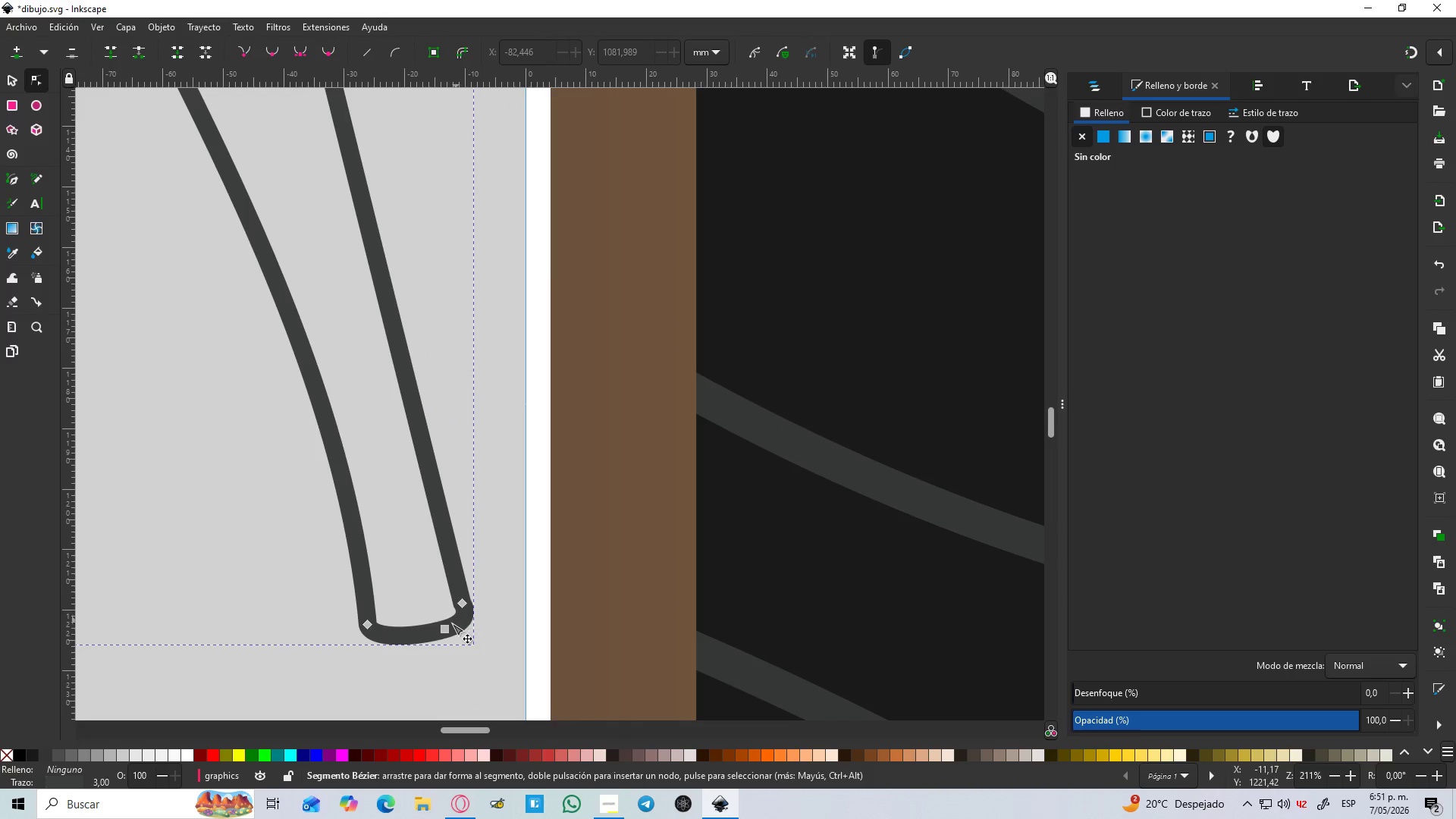 
left_click([447, 630])
 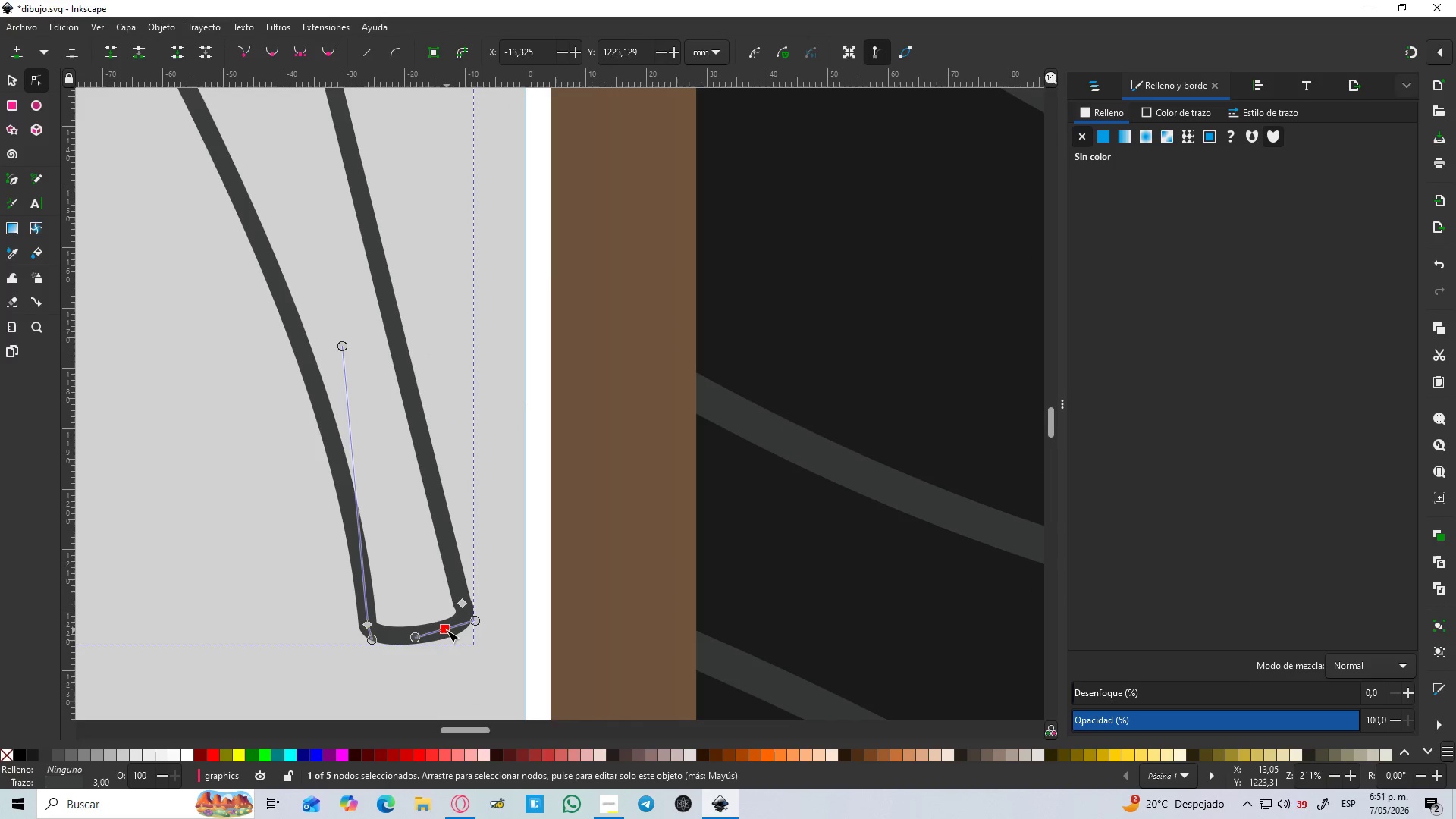 
left_click_drag(start_coordinate=[447, 630], to_coordinate=[429, 637])
 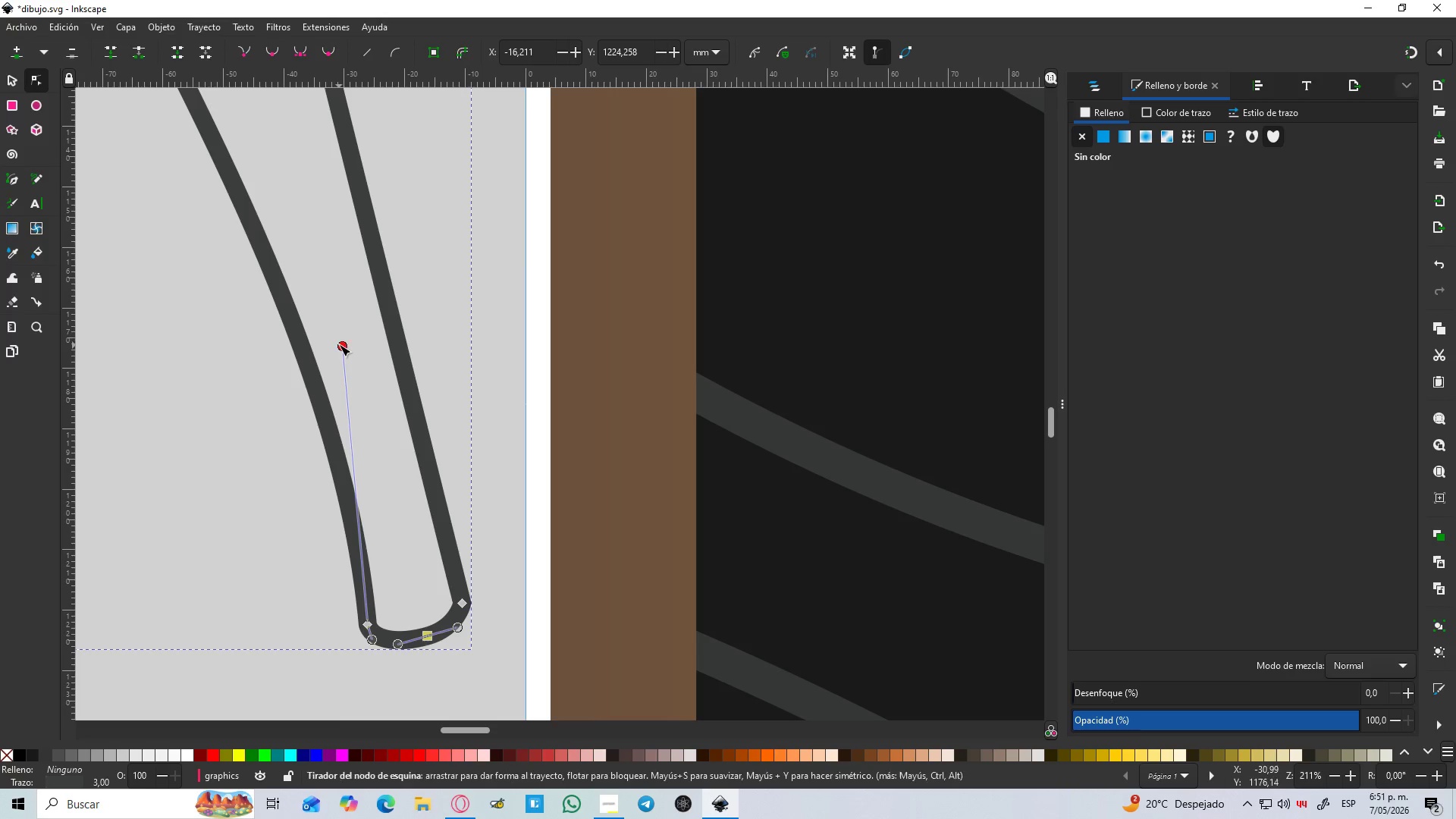 
left_click_drag(start_coordinate=[340, 344], to_coordinate=[259, 353])
 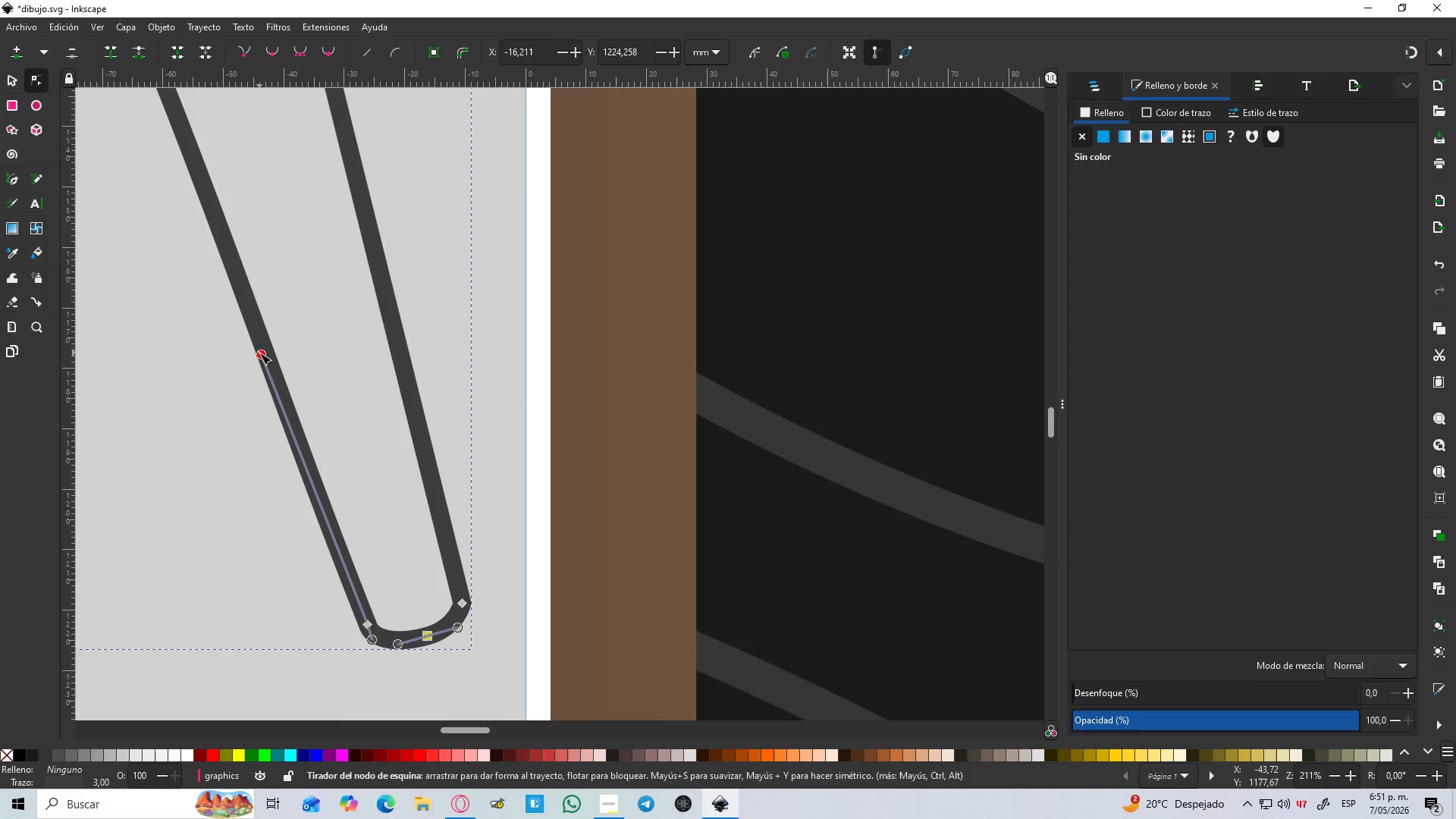 
hold_key(key=ControlLeft, duration=1.08)
scroll: coordinate [257, 357], scroll_direction: down, amount: 4.0
 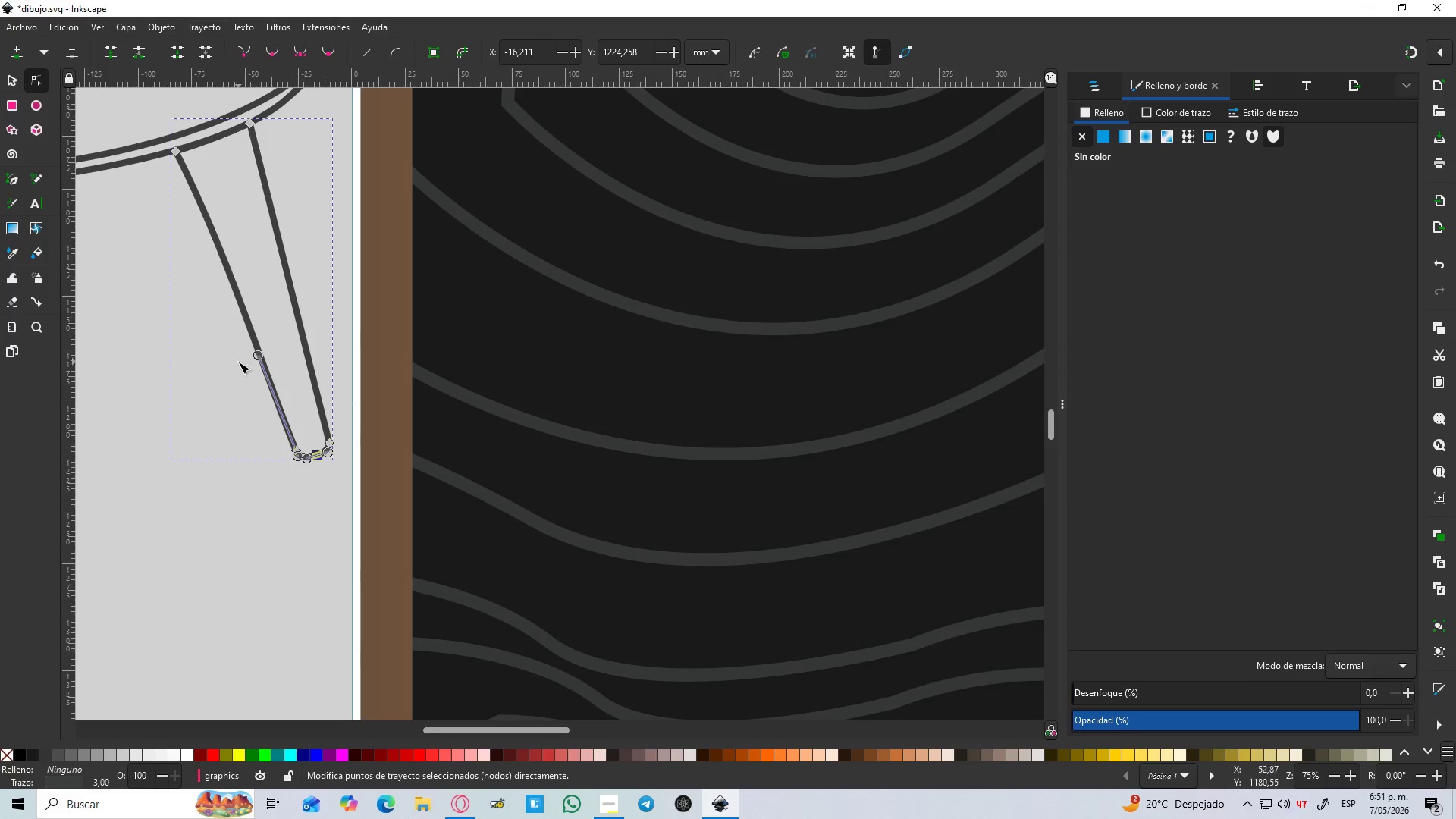 
left_click([209, 503])
 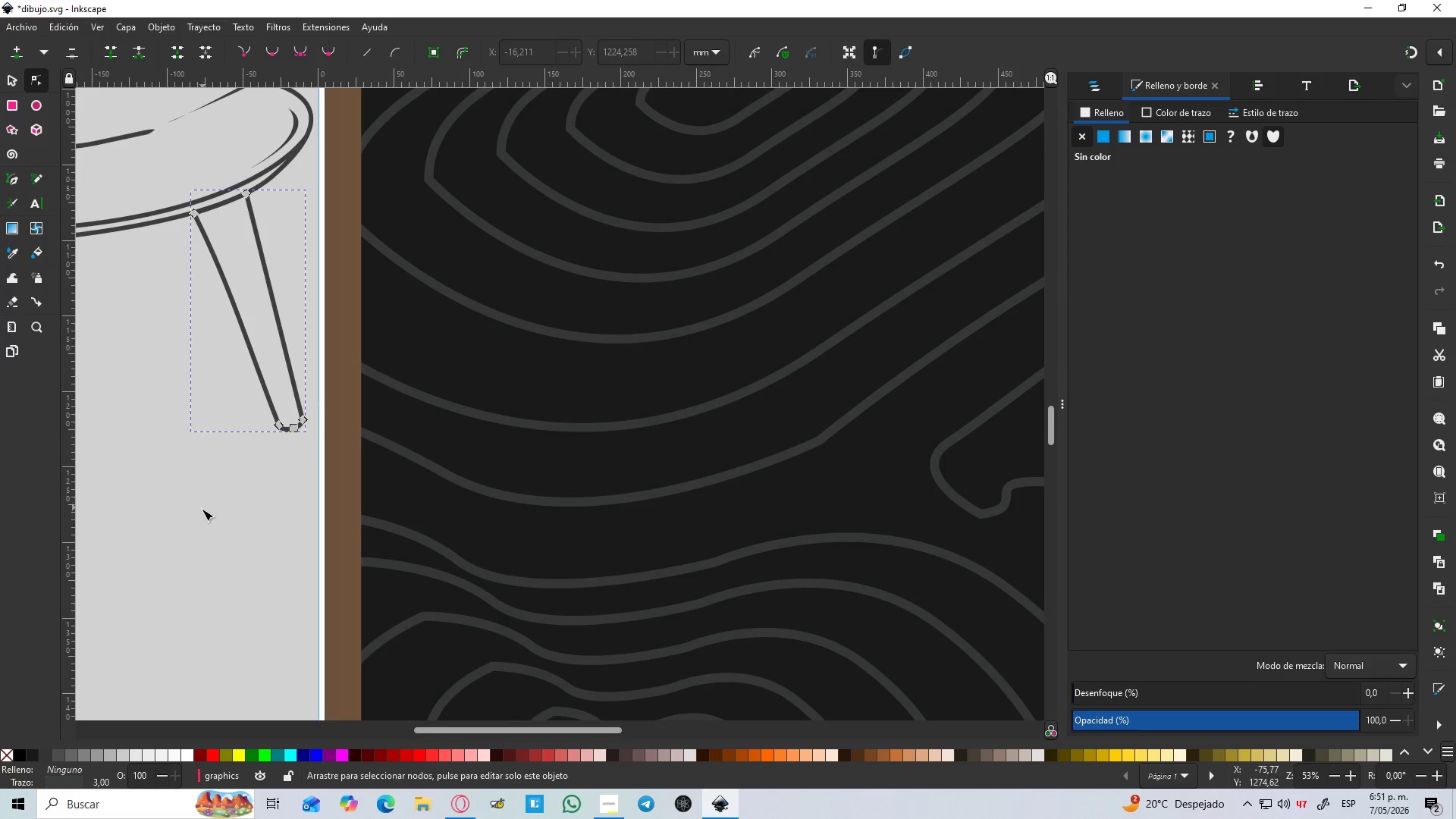 
scroll: coordinate [238, 362], scroll_direction: down, amount: 1.0
 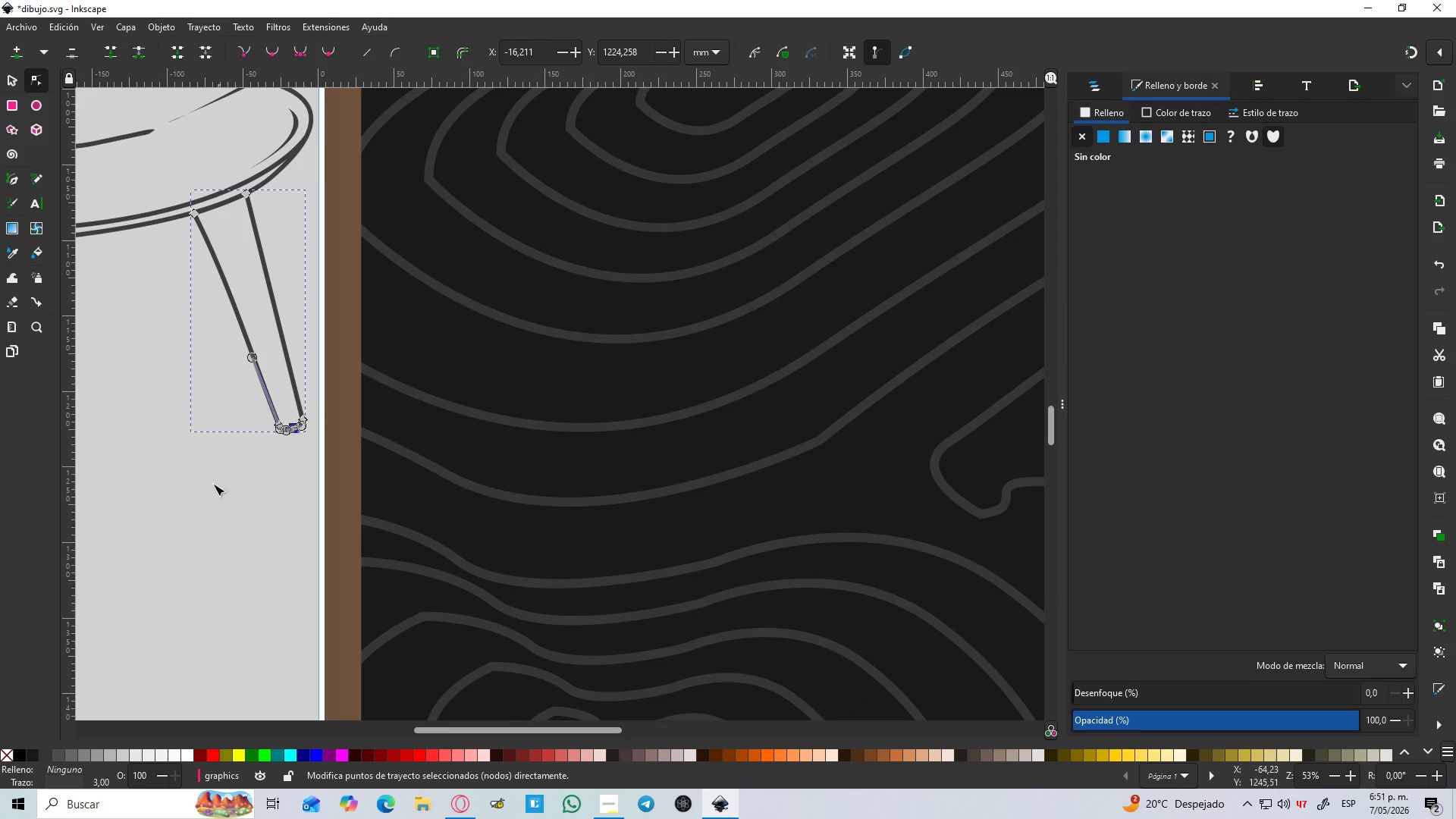 
hold_key(key=Space, duration=0.66)
 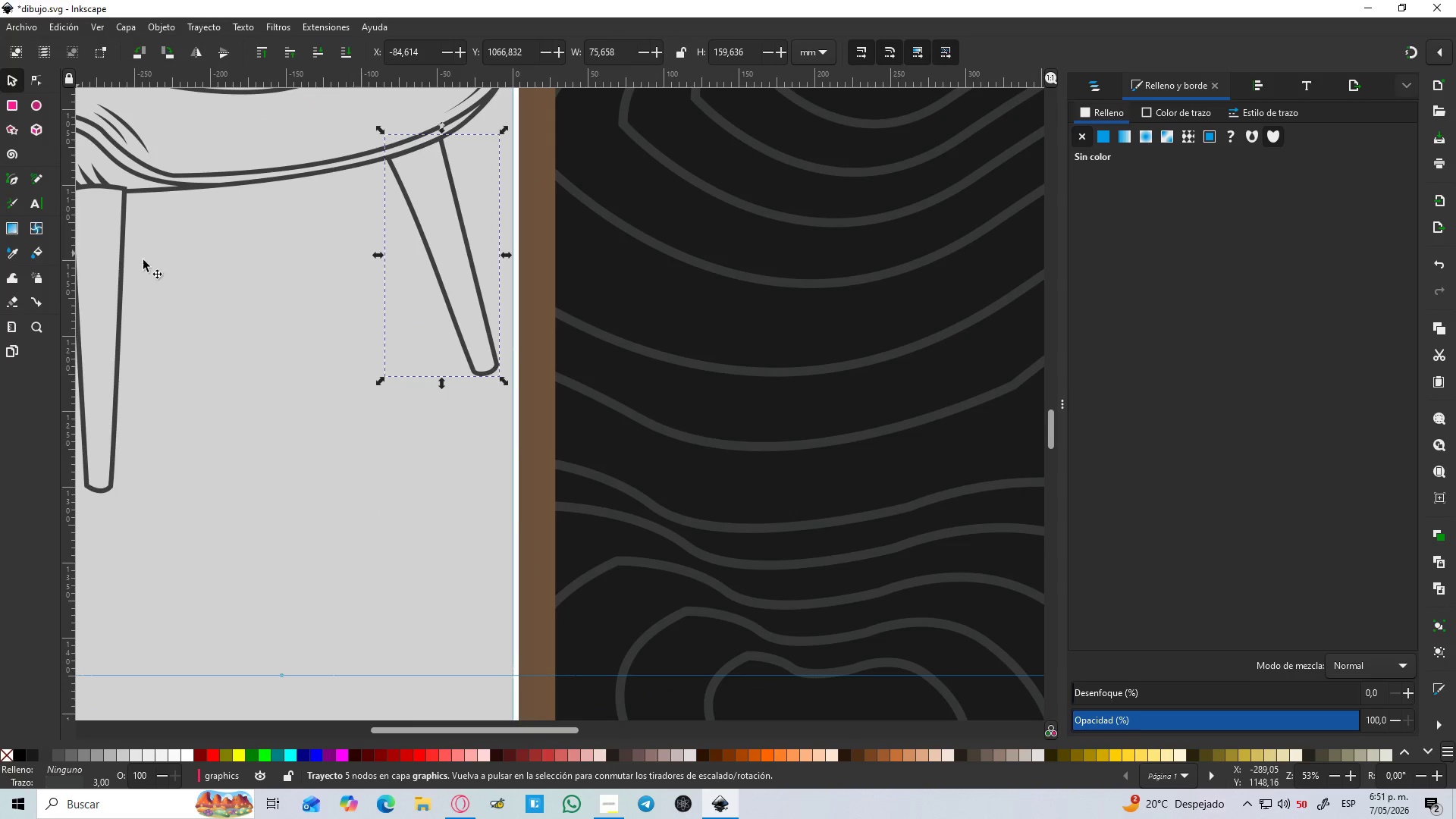 
hold_key(key=Space, duration=0.75)
 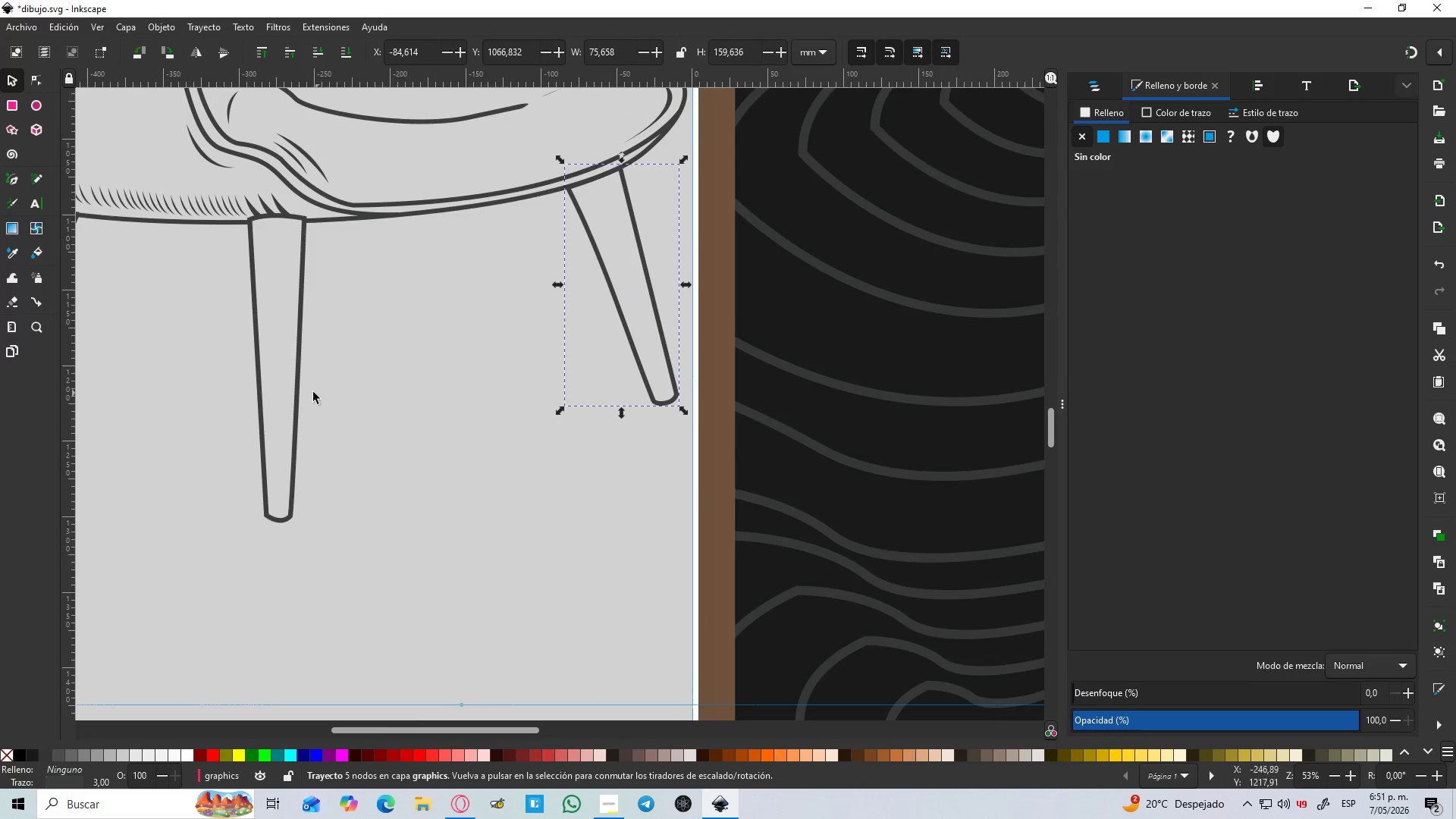 
key(Control+D)
 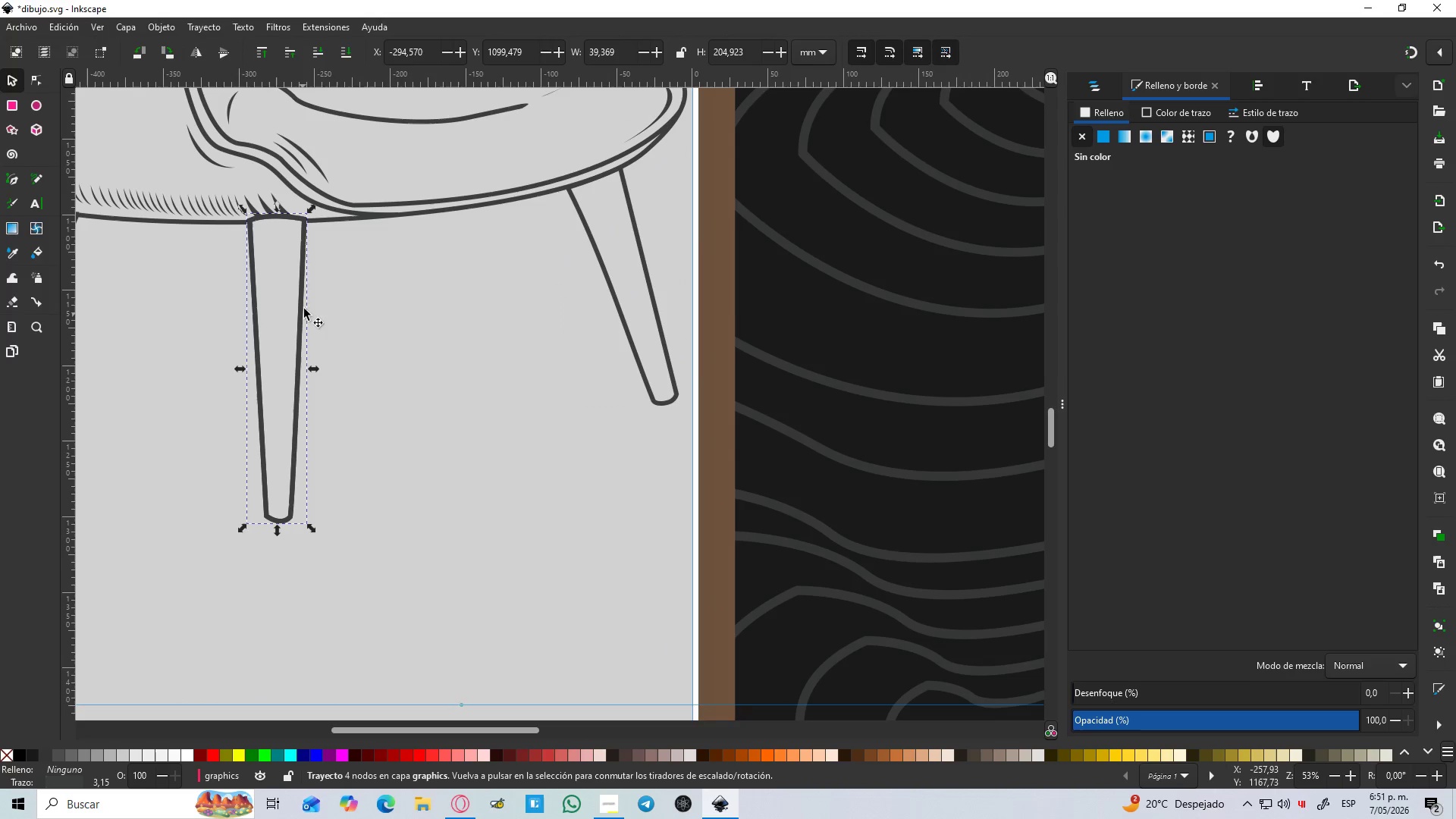 
hold_key(key=ControlLeft, duration=1.83)
hold_key(key=ShiftLeft, duration=1.33)
left_click_drag(start_coordinate=[313, 209], to_coordinate=[306, 235])
 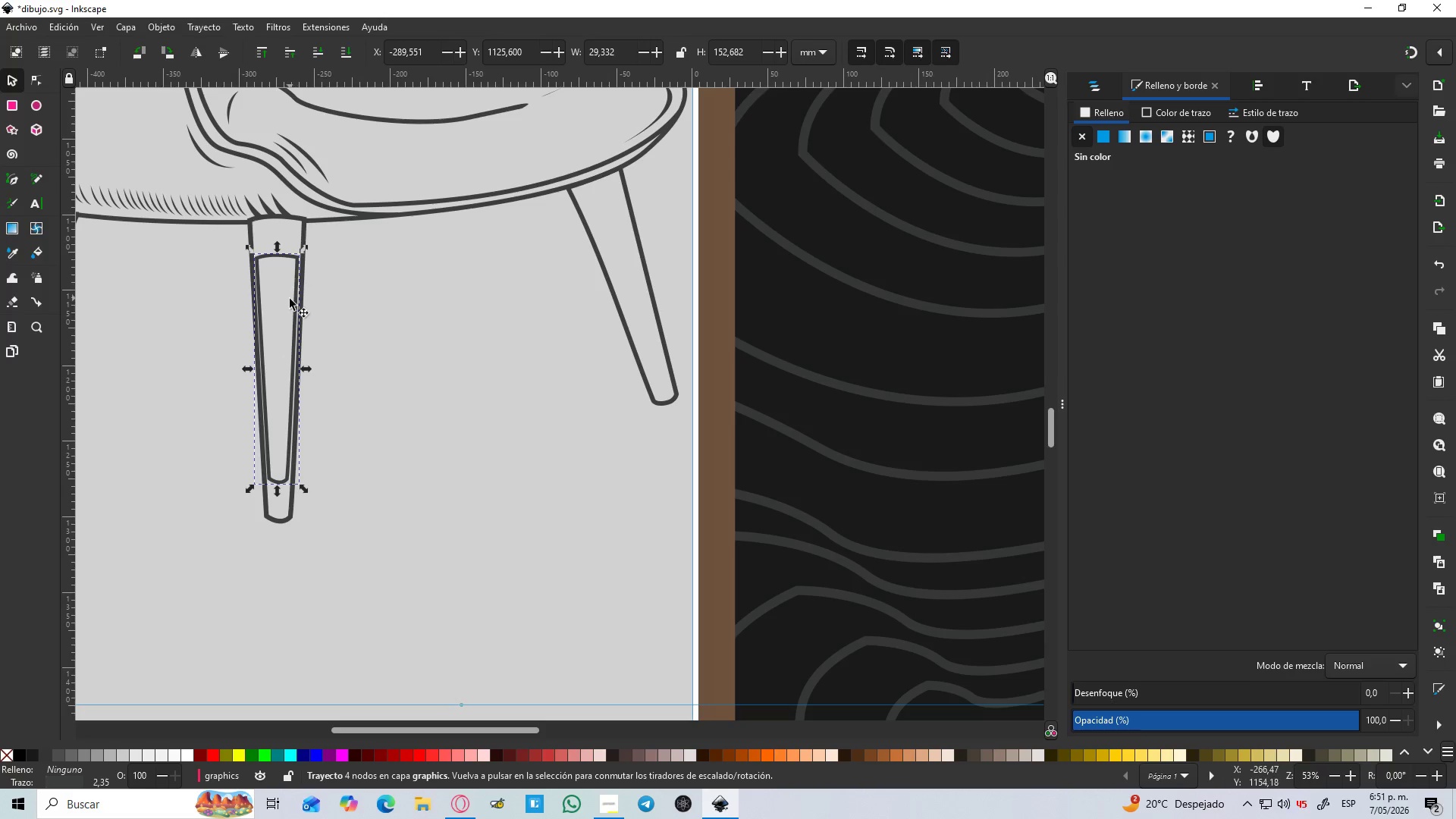 
left_click_drag(start_coordinate=[291, 303], to_coordinate=[369, 279])
 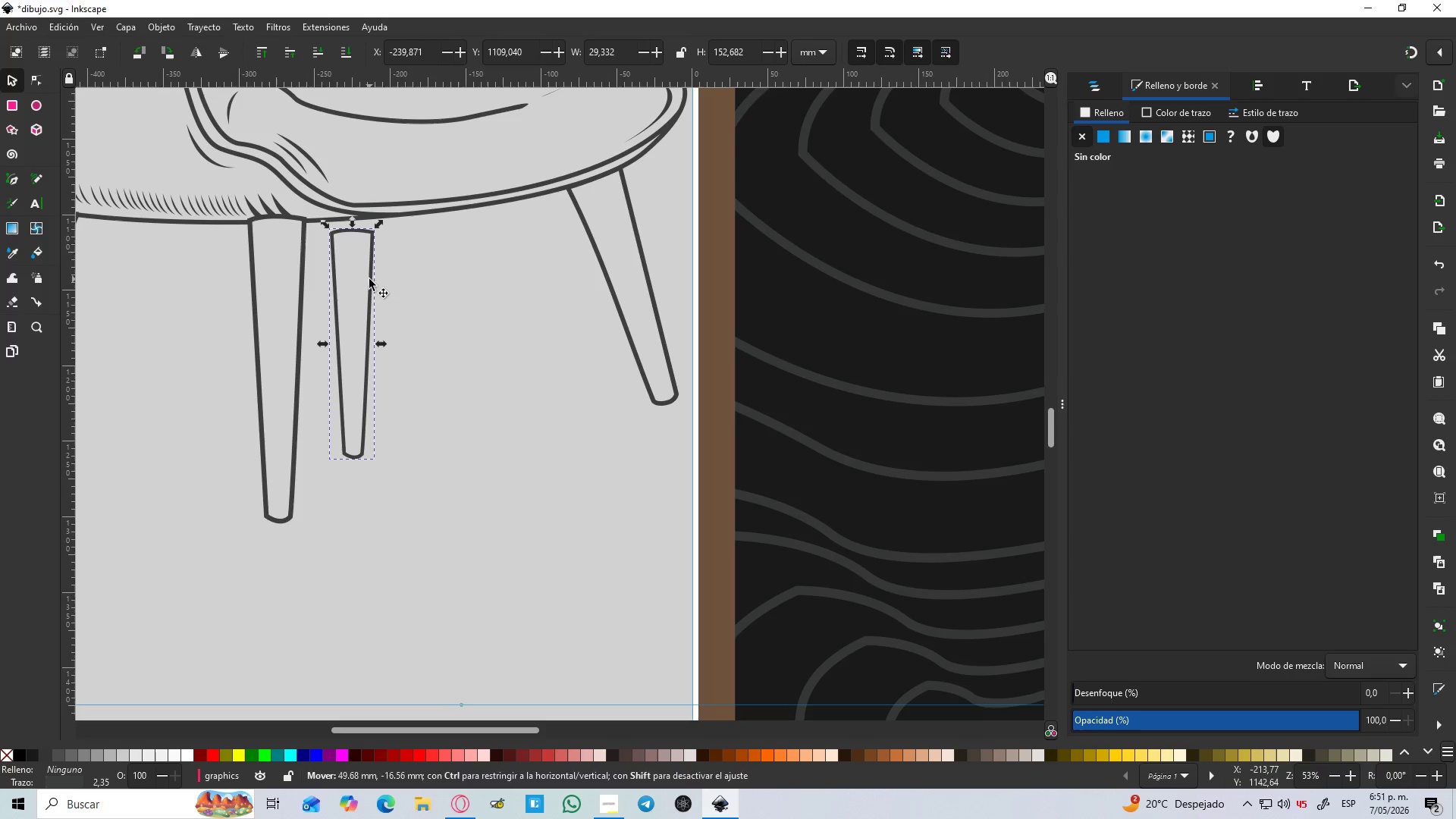 
hold_key(key=ControlLeft, duration=1.97)
hold_key(key=ShiftLeft, duration=1.5)
left_click_drag(start_coordinate=[381, 224], to_coordinate=[375, 232])
 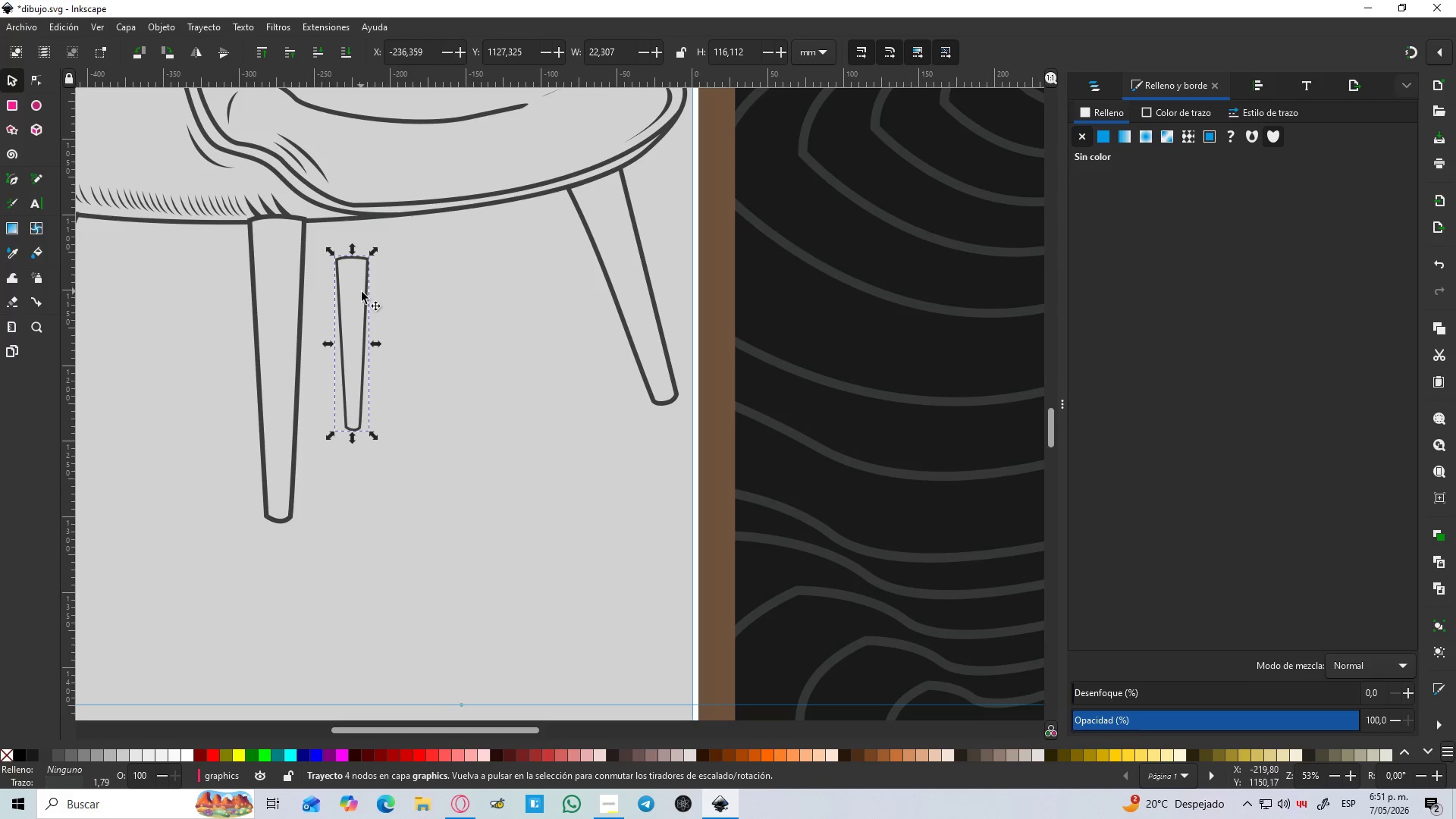 
key(Control+Shift+ShiftLeft)
 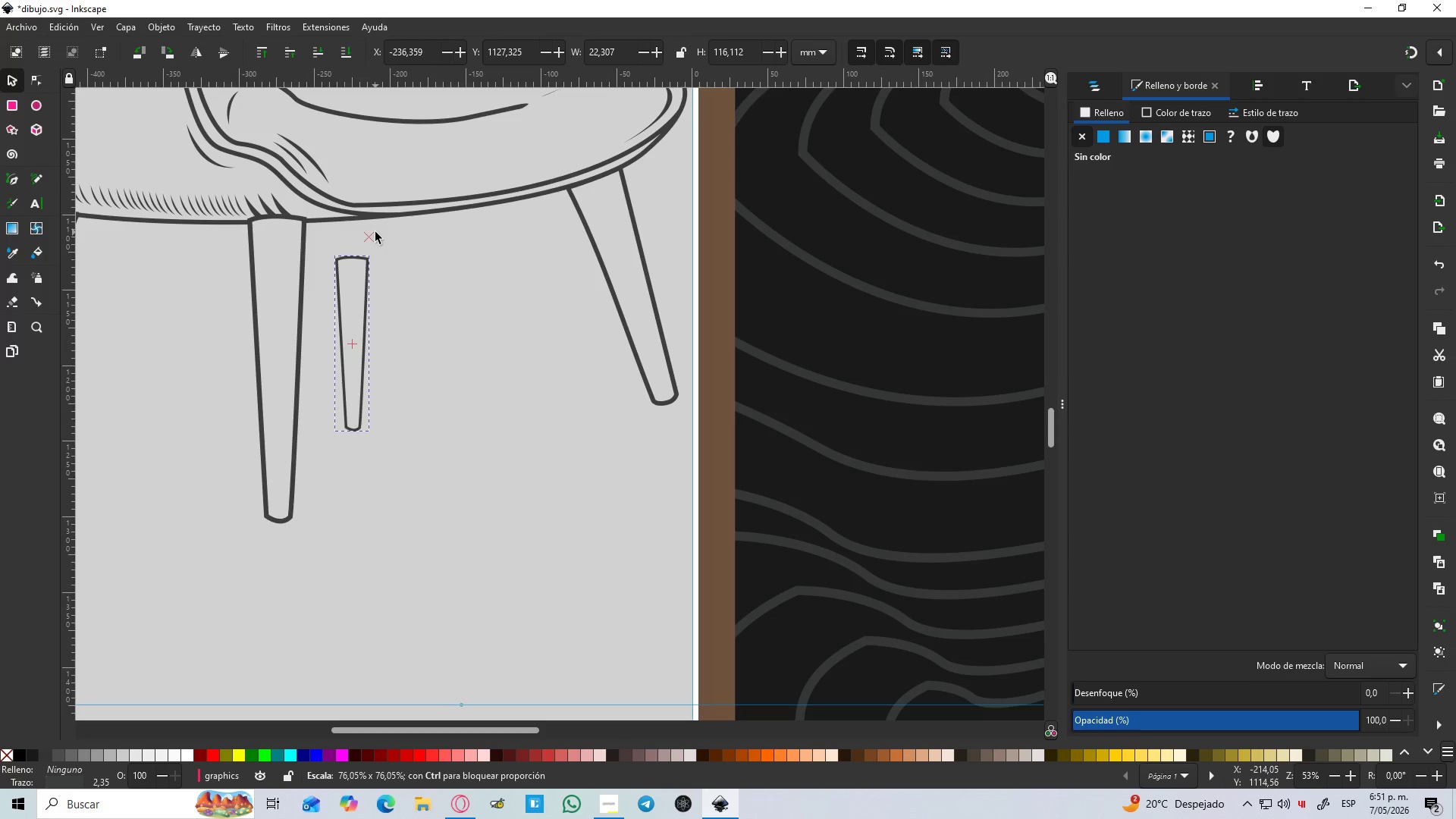 
key(Control+Shift+ShiftLeft)
 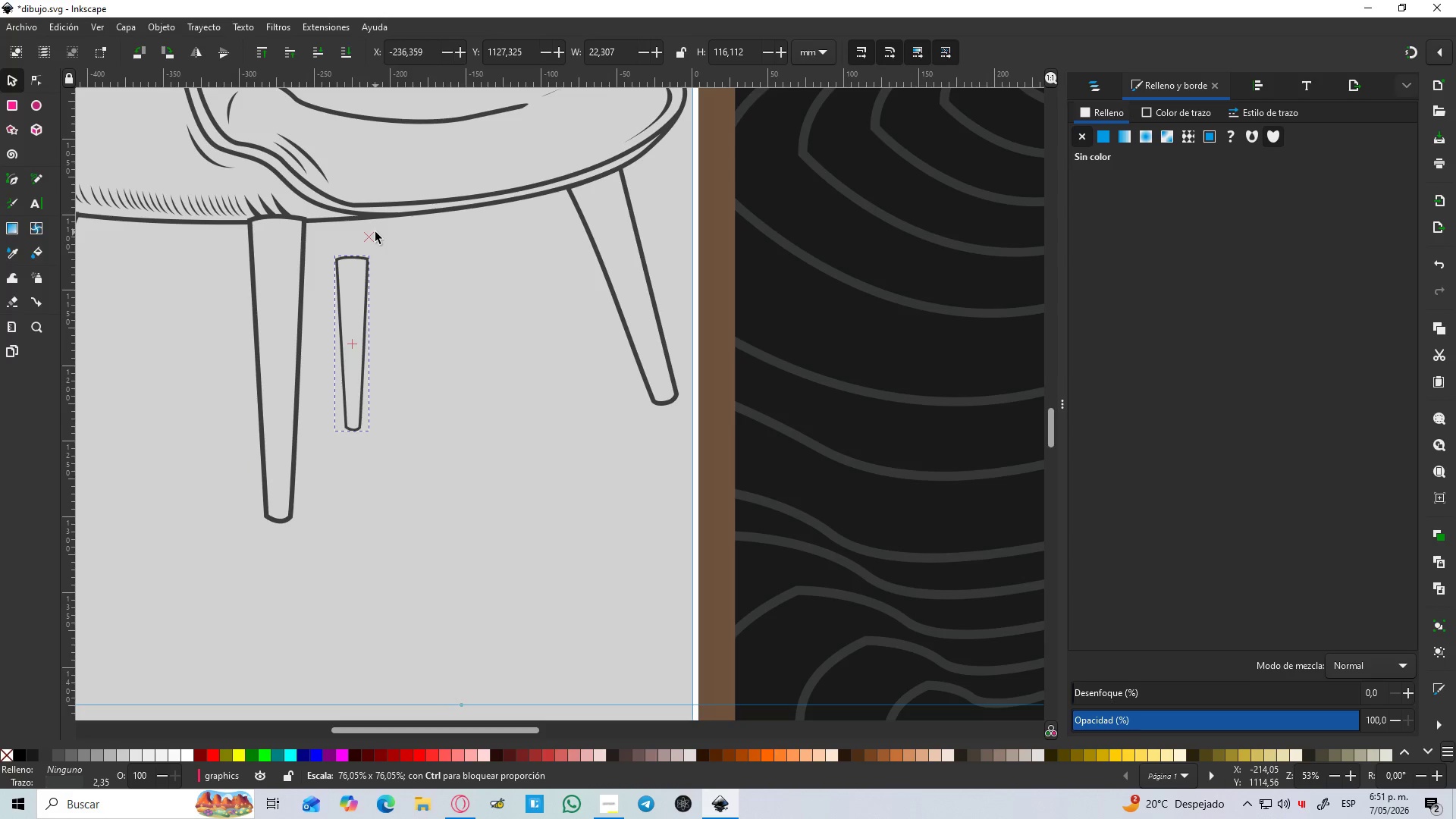 
key(Control+Shift+ShiftLeft)
 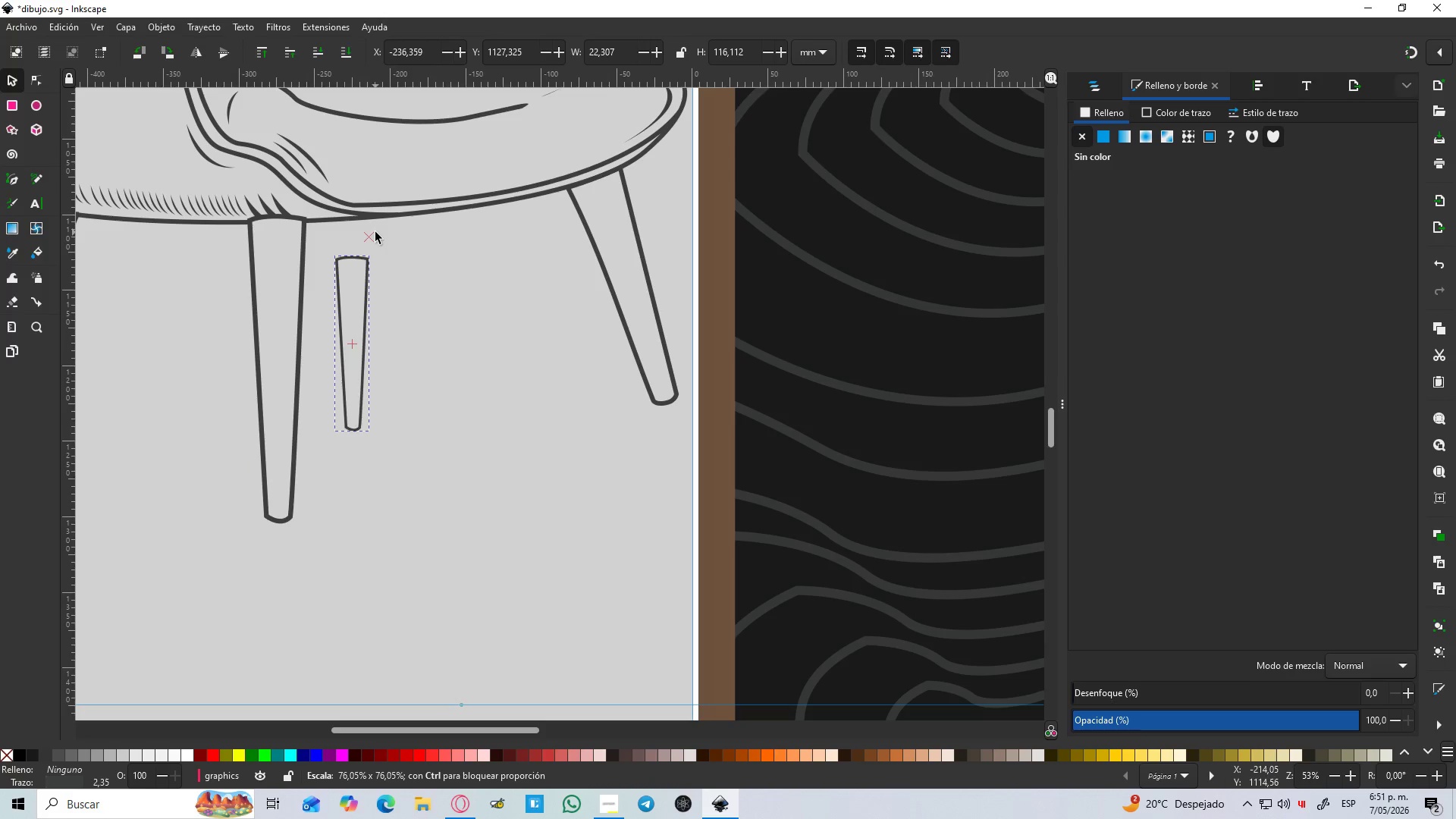 
key(Control+Shift+ShiftLeft)
 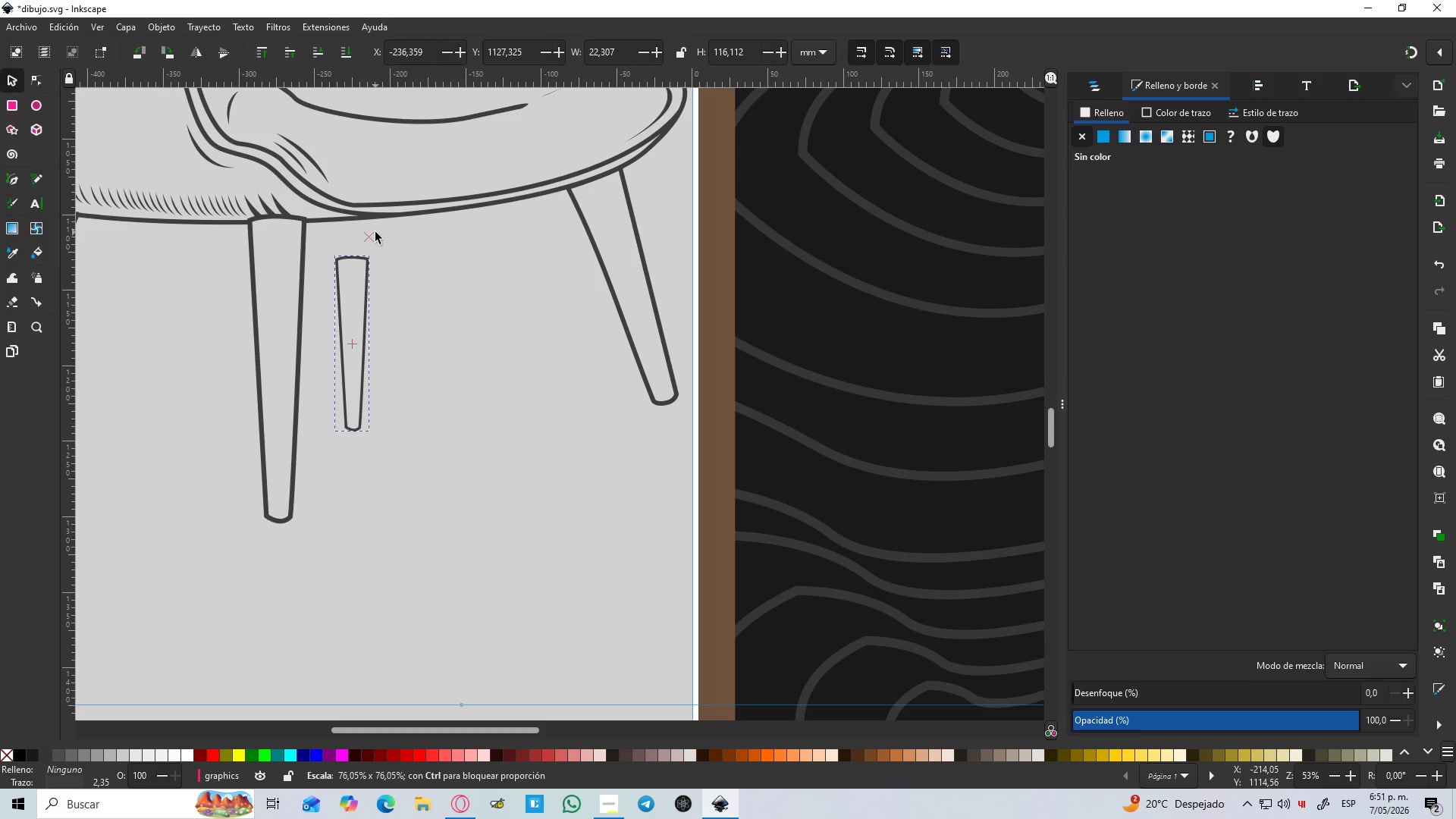 
key(Control+Shift+ShiftLeft)
 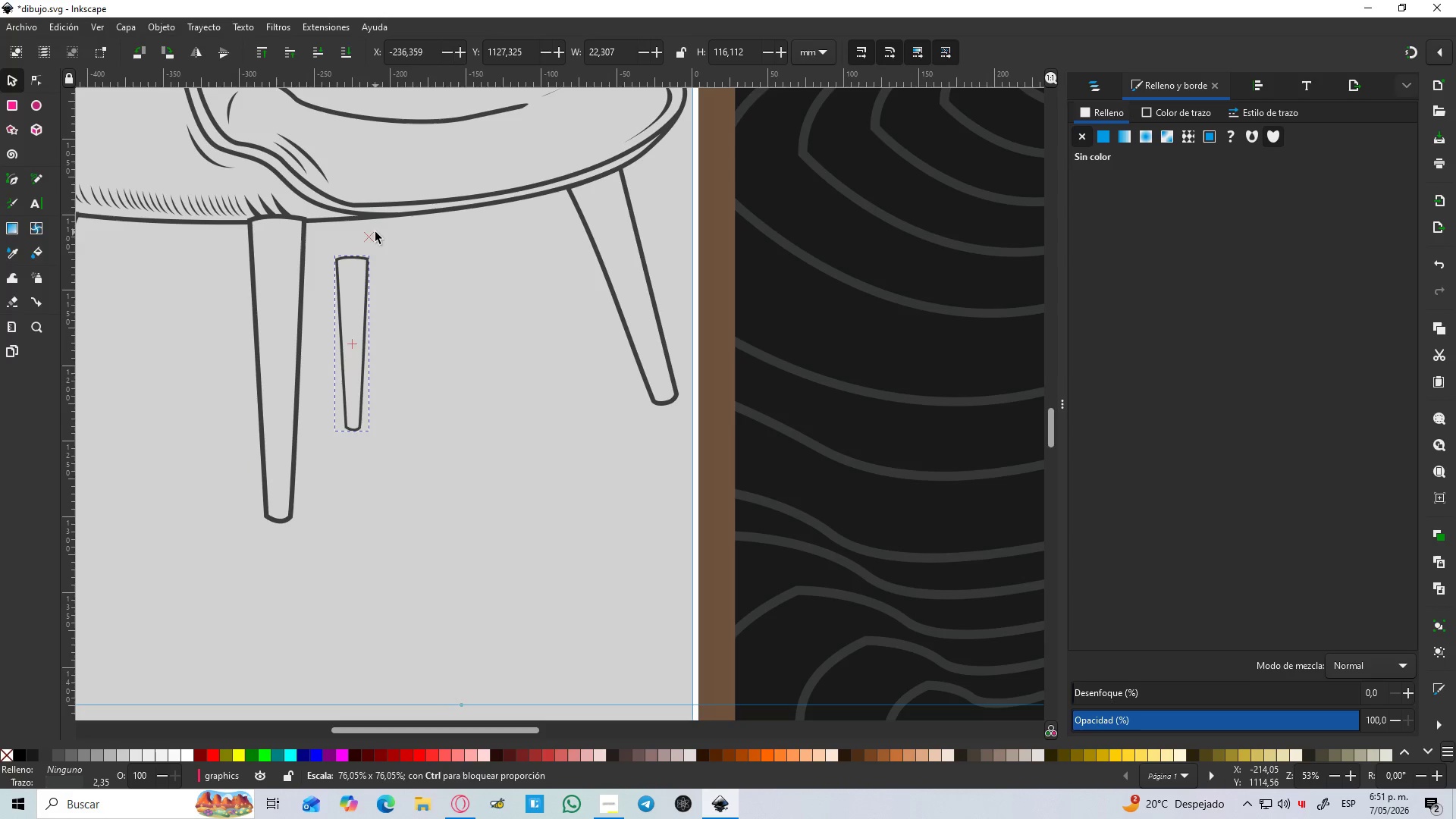 
key(Control+Shift+ShiftLeft)
 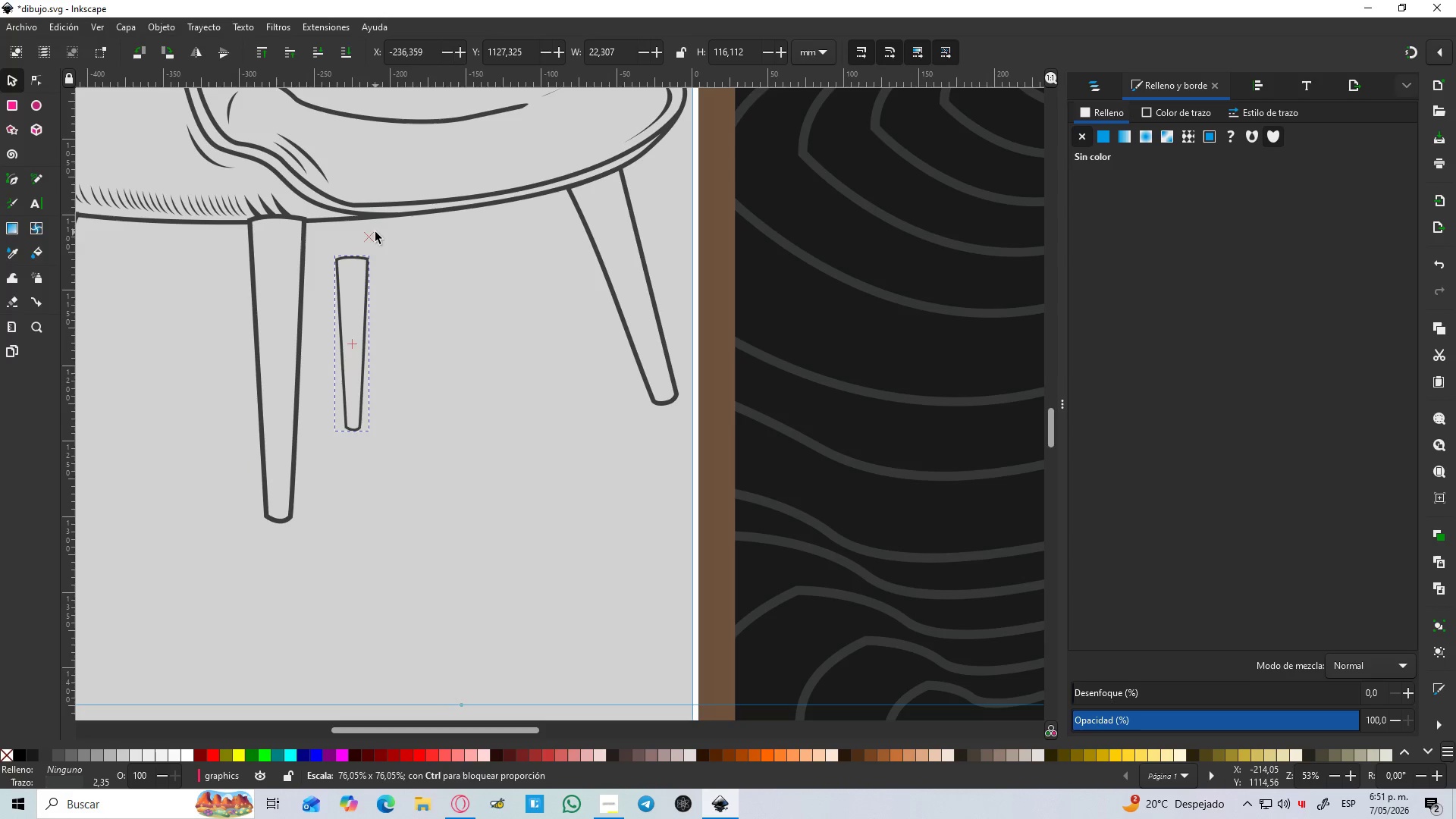 
key(Control+Shift+ShiftLeft)
 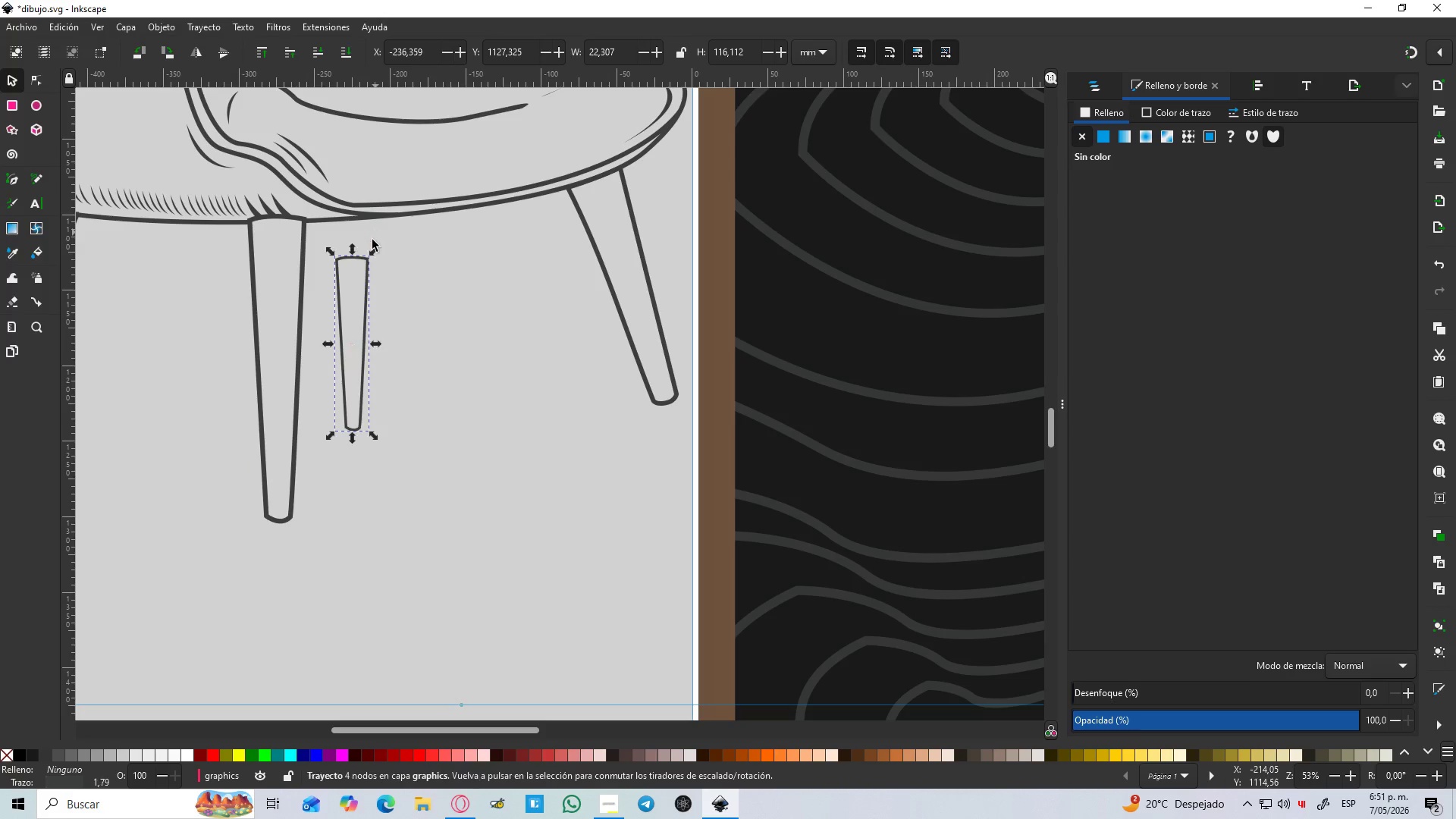 
key(Control+Shift+ShiftLeft)
 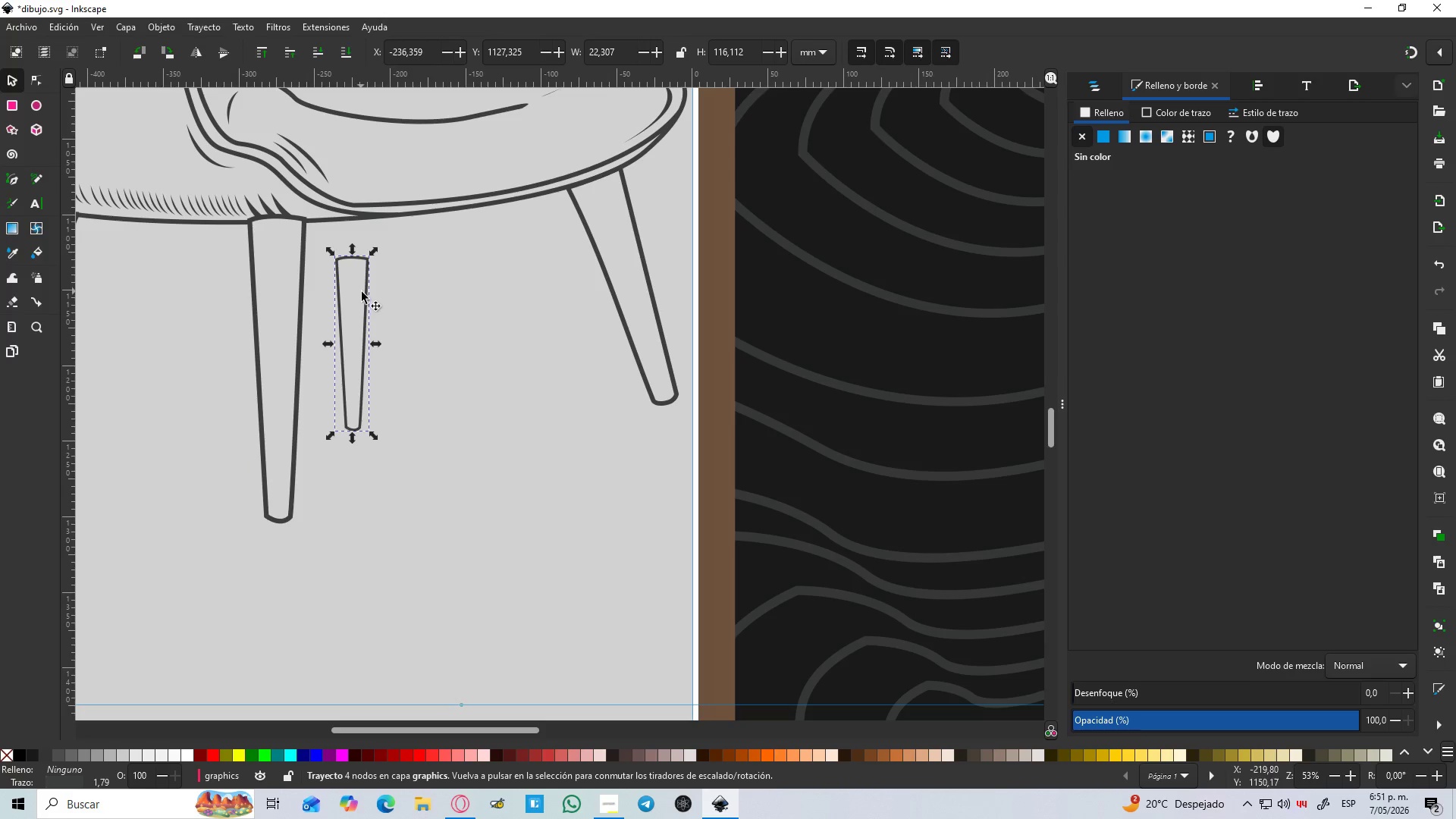 
left_click_drag(start_coordinate=[362, 293], to_coordinate=[371, 287])
 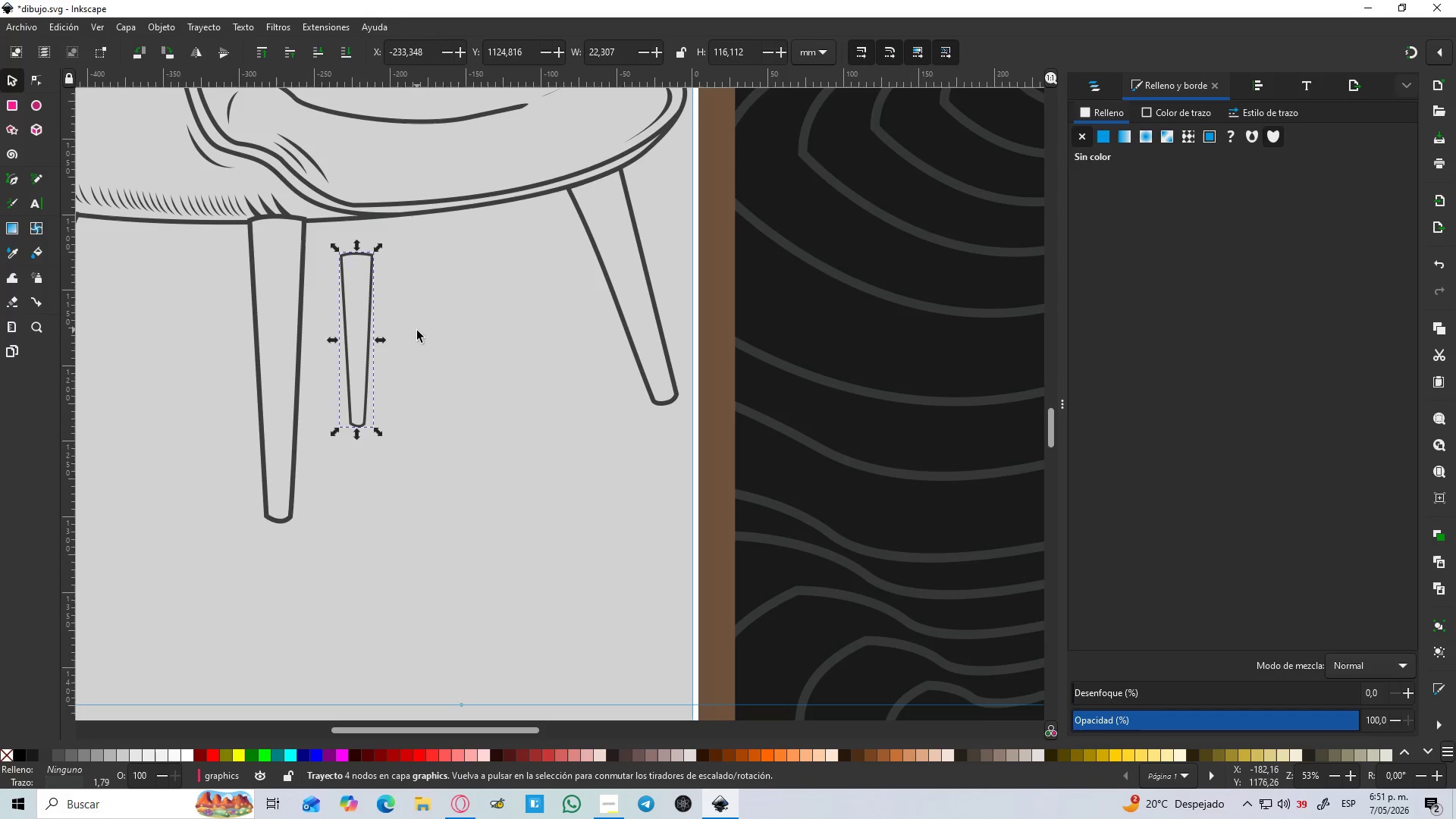 
hold_key(key=ControlLeft, duration=1.44)
scroll: coordinate [419, 331], scroll_direction: down, amount: 4.0
 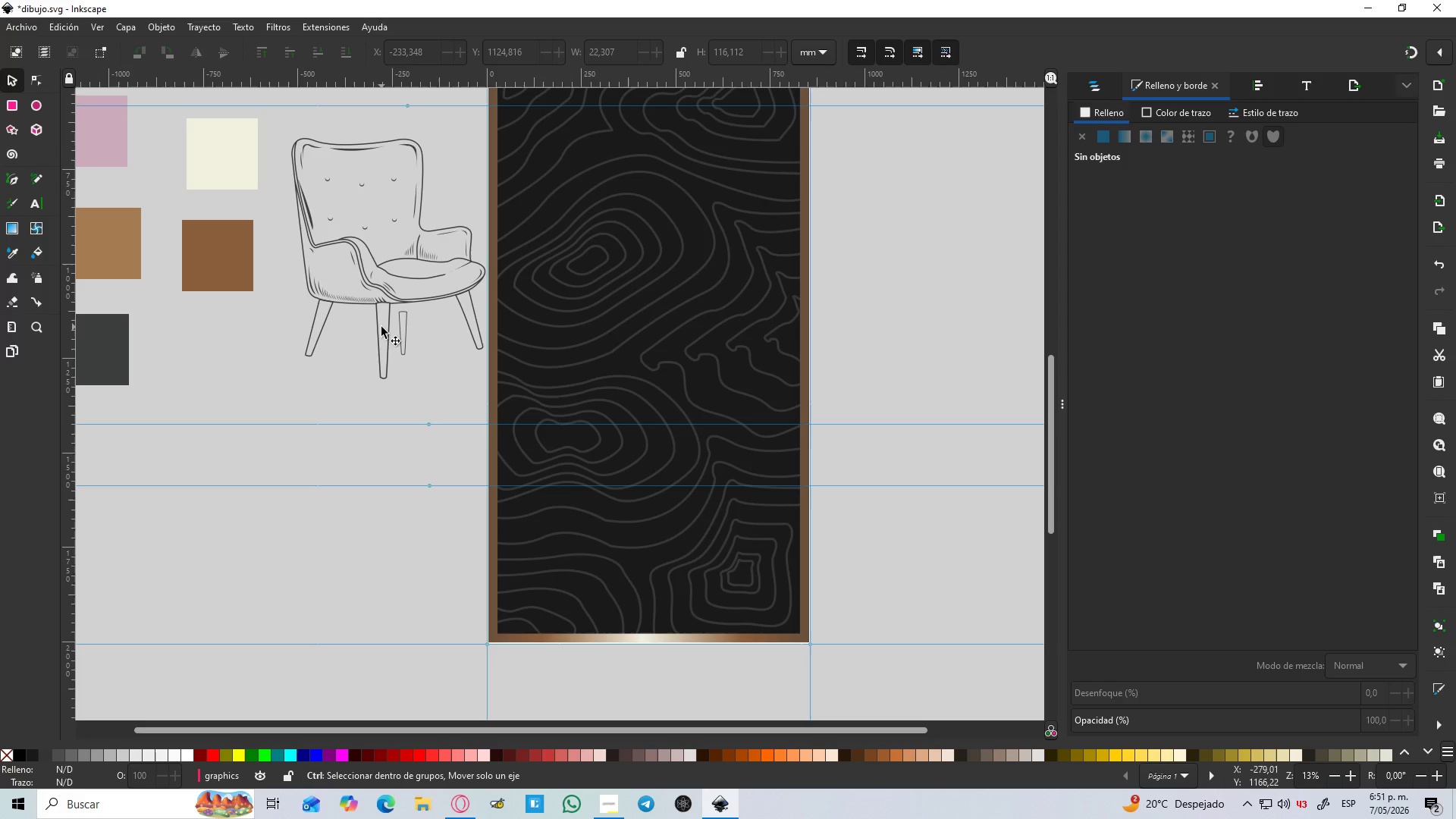 
scroll: coordinate [395, 322], scroll_direction: up, amount: 3.0
 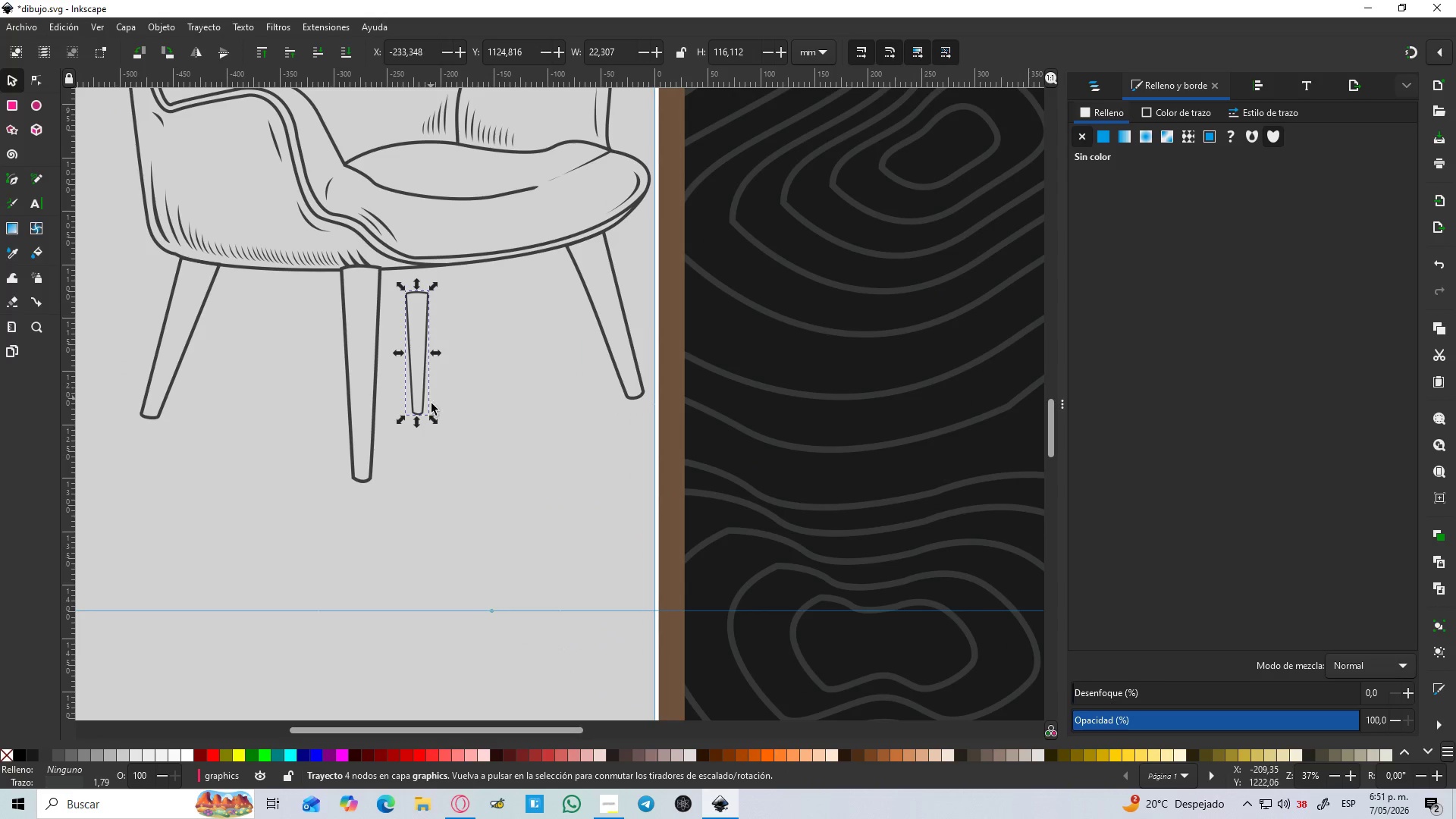 
left_click([429, 403])
 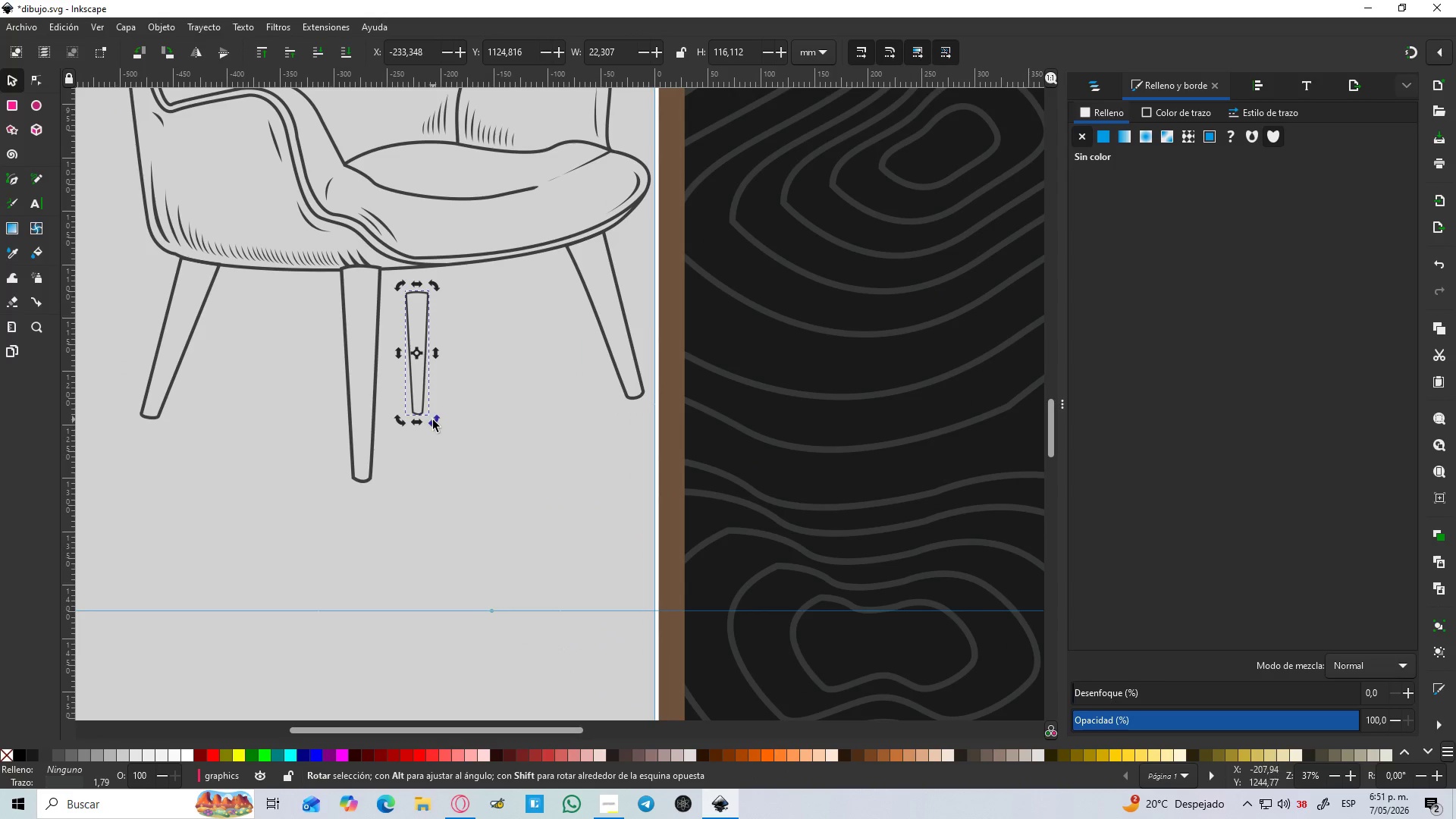 
left_click_drag(start_coordinate=[435, 421], to_coordinate=[443, 418])
 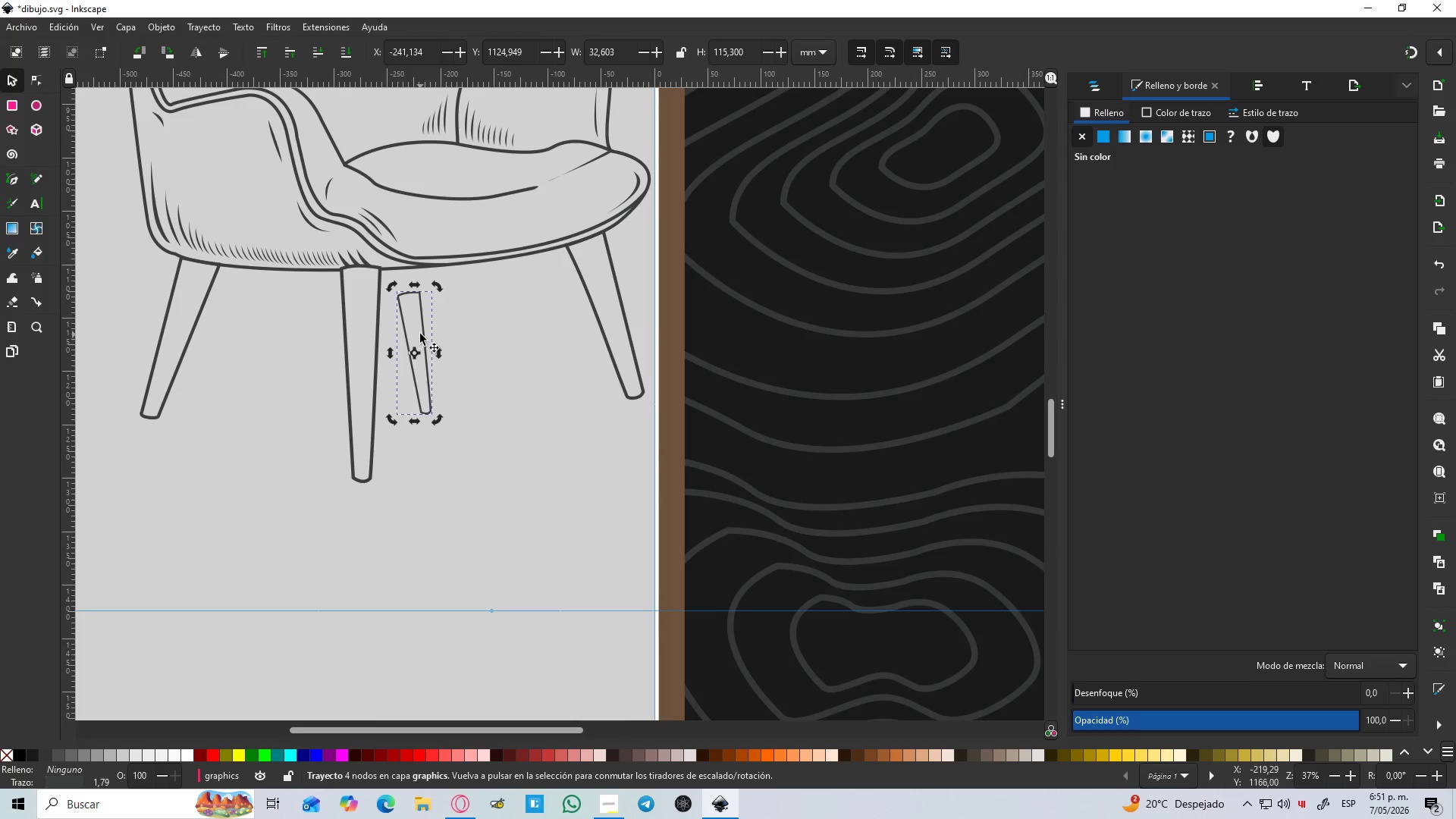 
left_click_drag(start_coordinate=[420, 334], to_coordinate=[427, 329])
 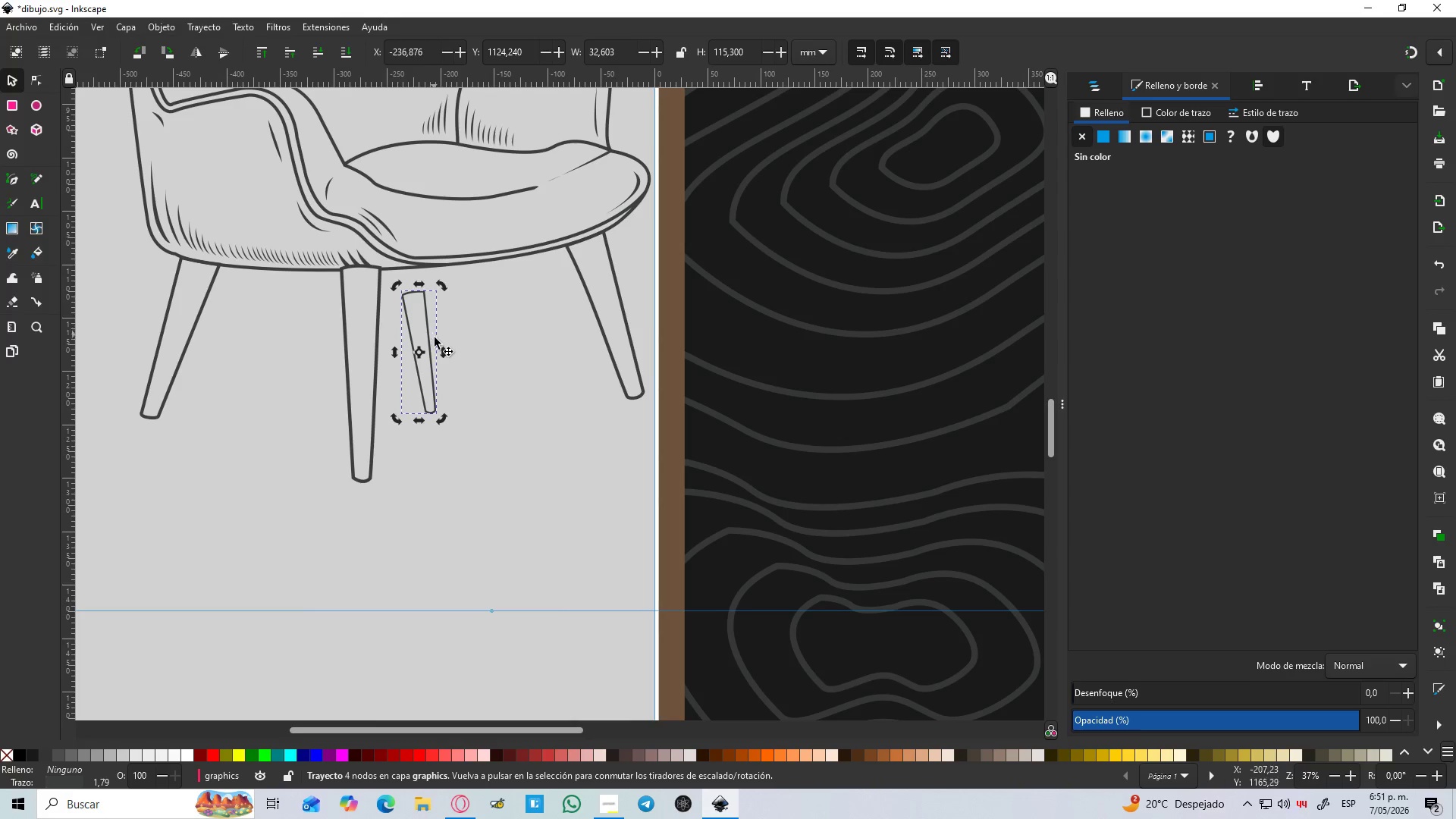 
hold_key(key=ControlLeft, duration=0.66)
 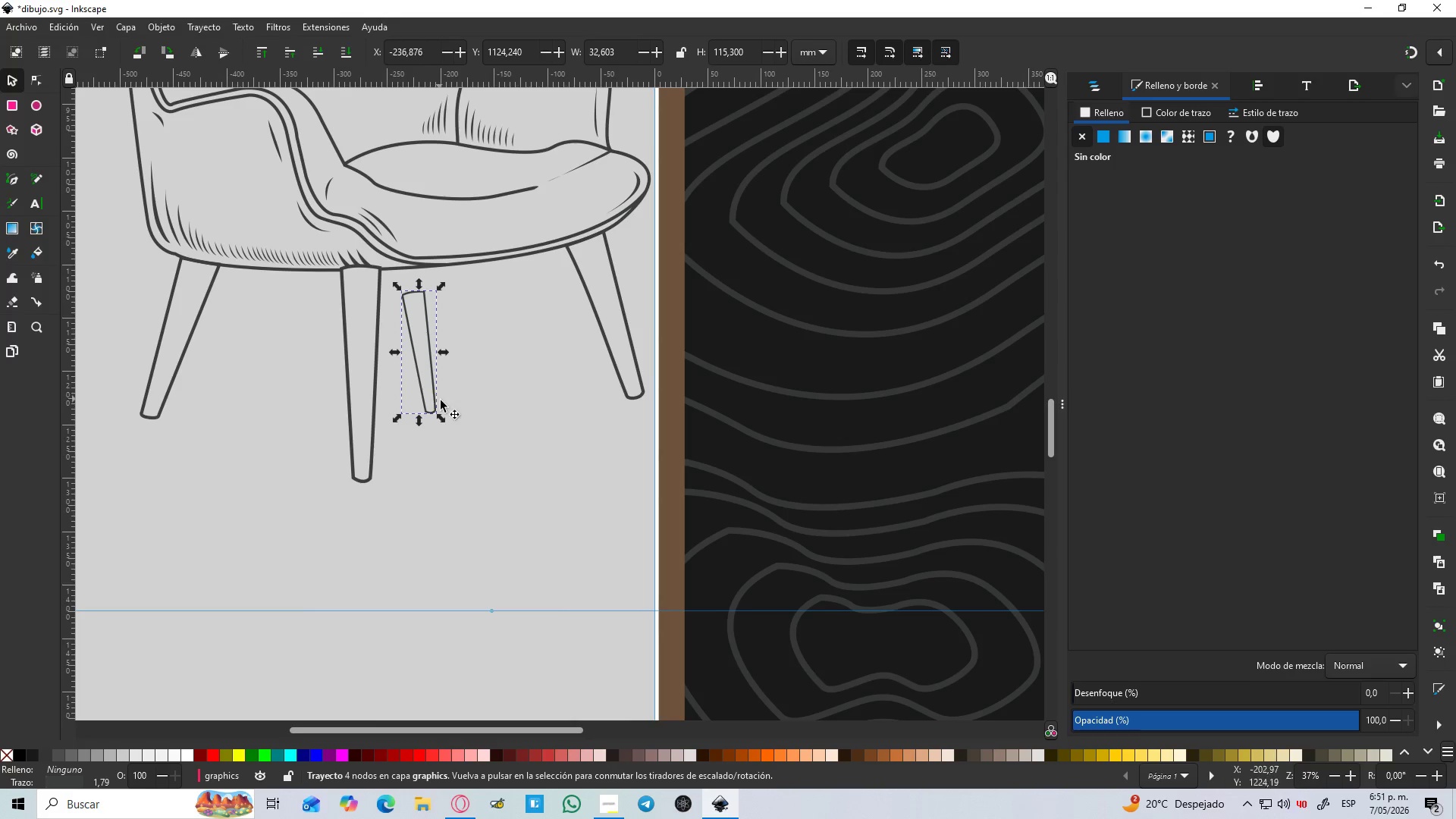 
key(Control+Shift+ShiftLeft)
 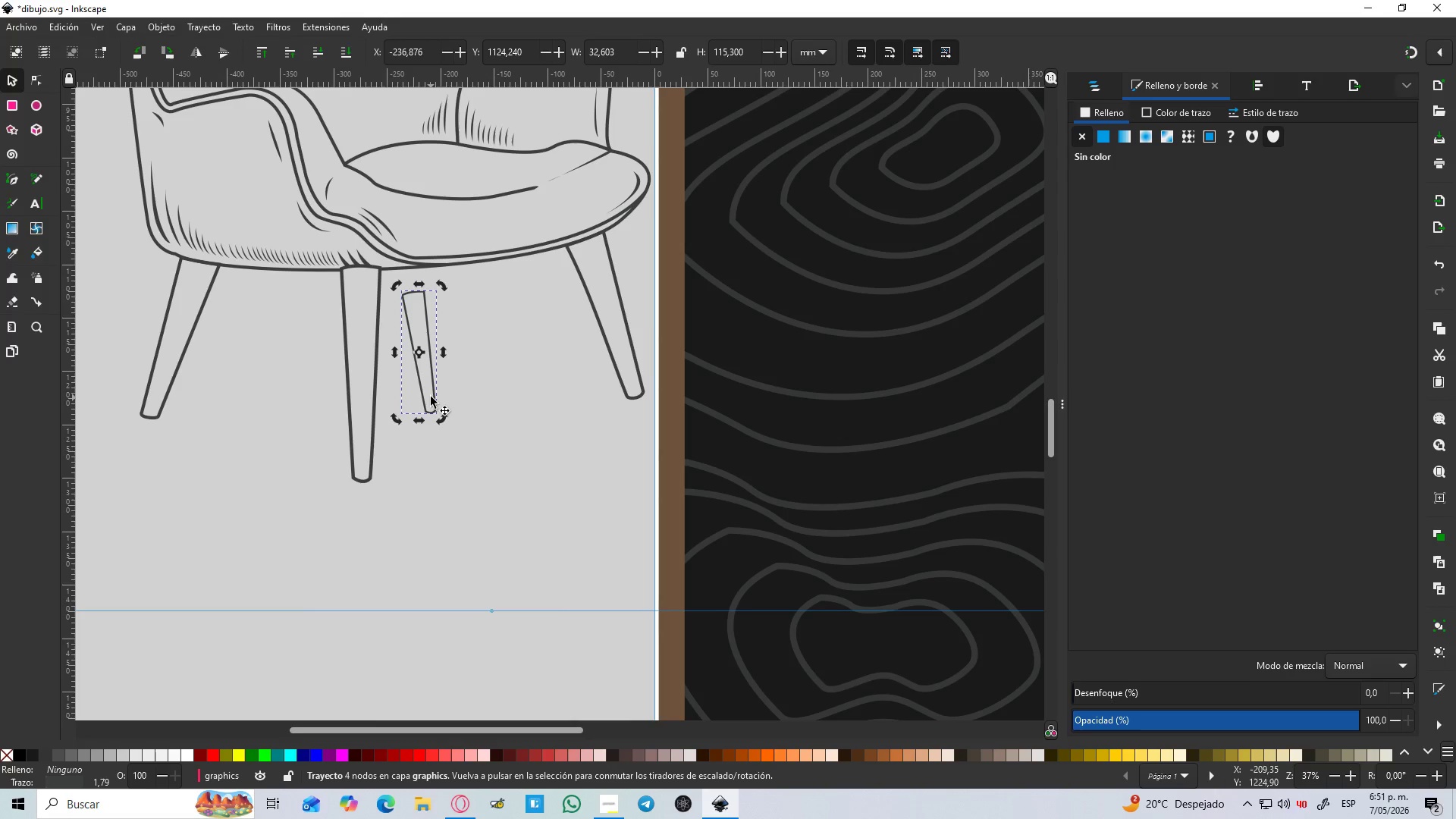 
left_click([431, 395])
 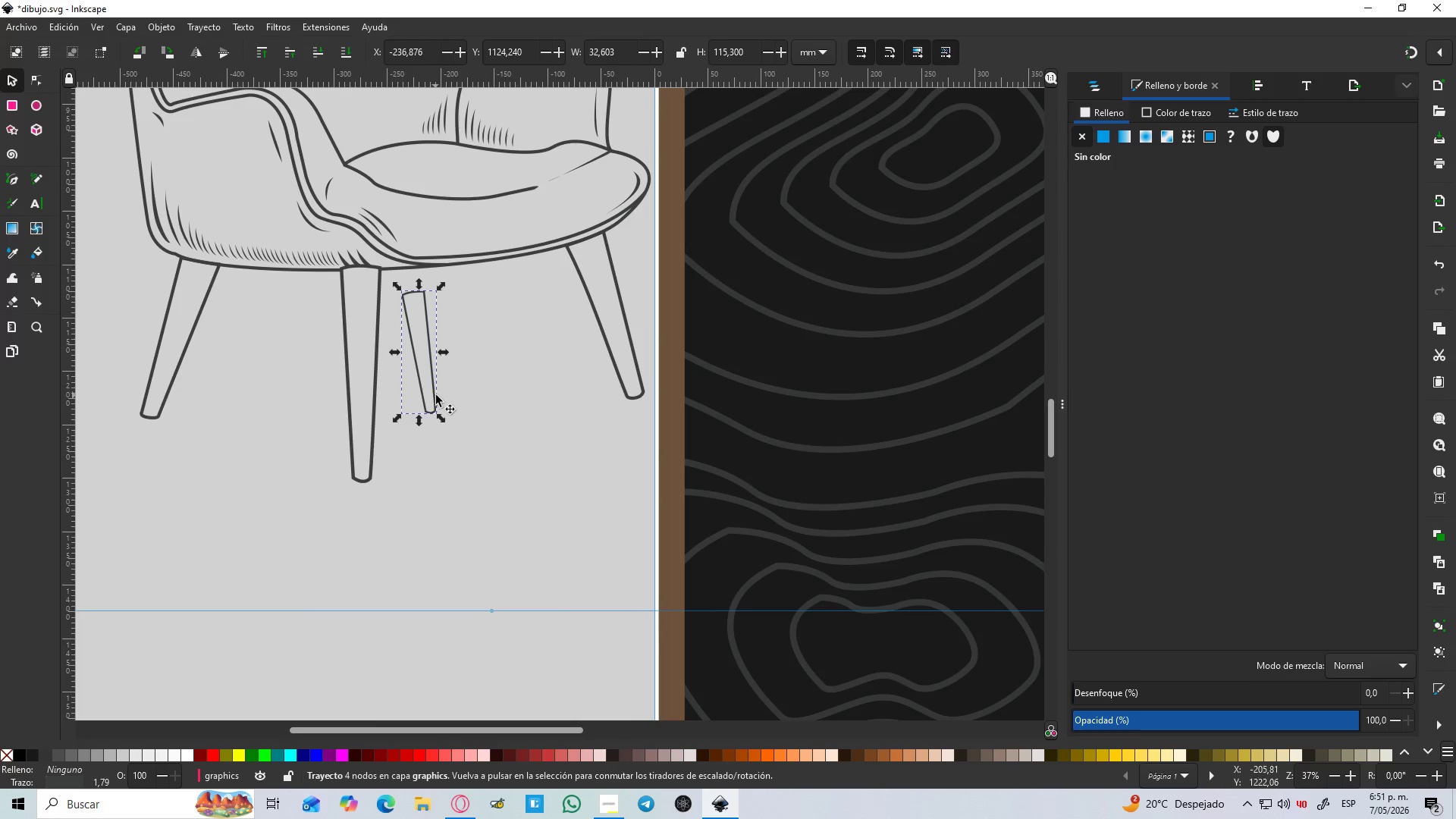 
hold_key(key=ControlLeft, duration=0.92)
 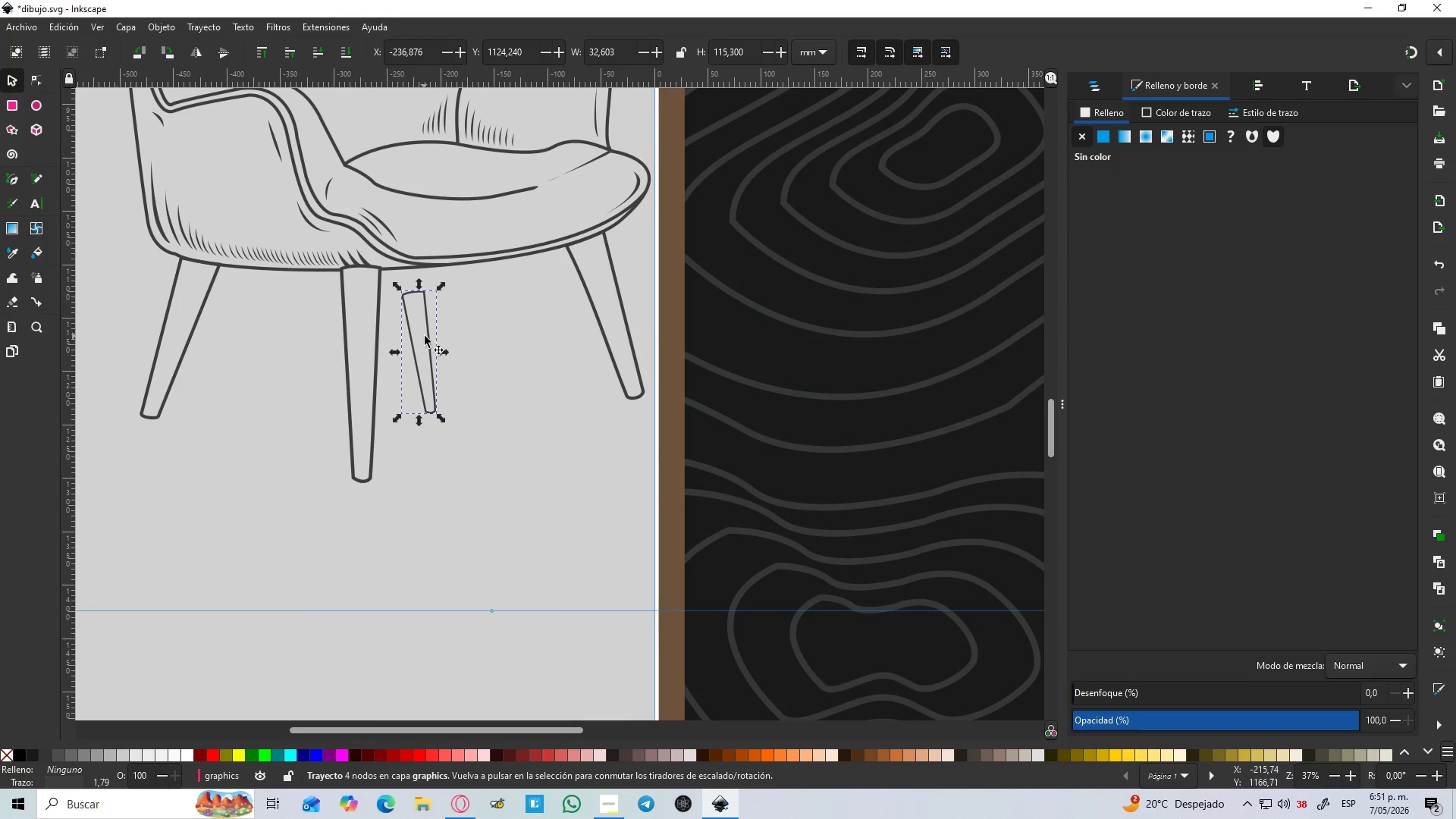 
left_click_drag(start_coordinate=[425, 336], to_coordinate=[425, 314])
 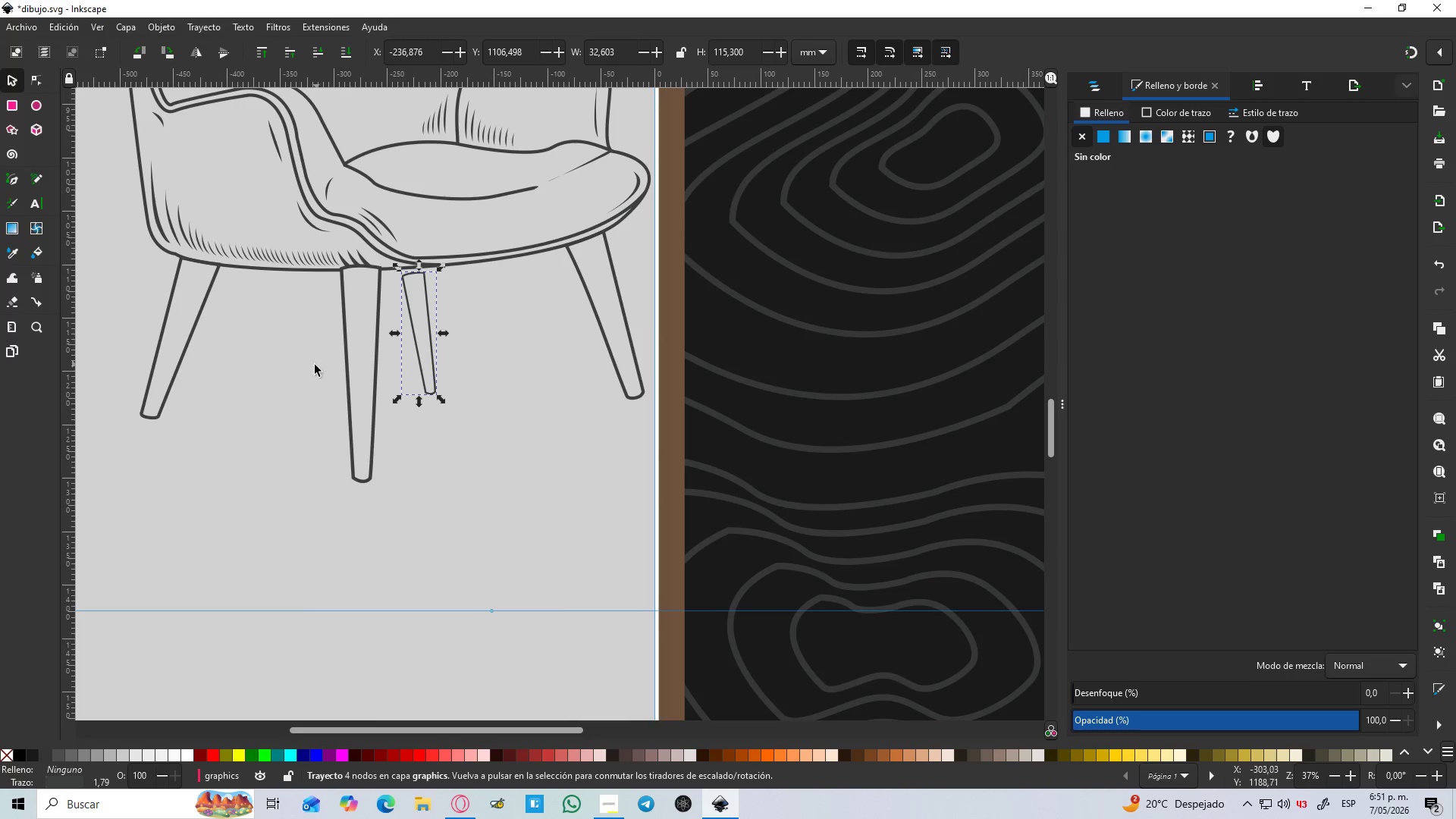 
left_click([372, 366])
 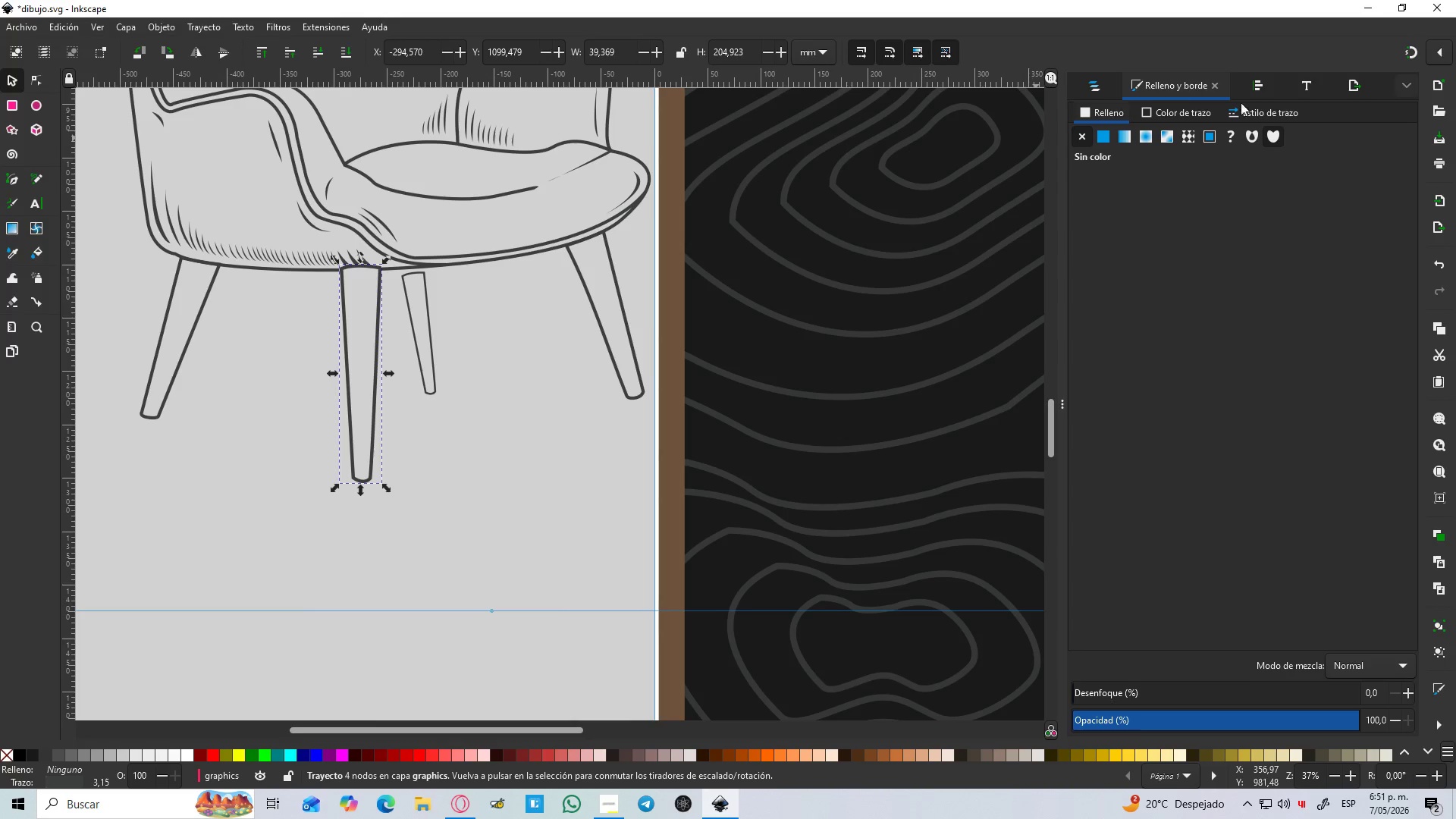 
left_click([1269, 111])
 